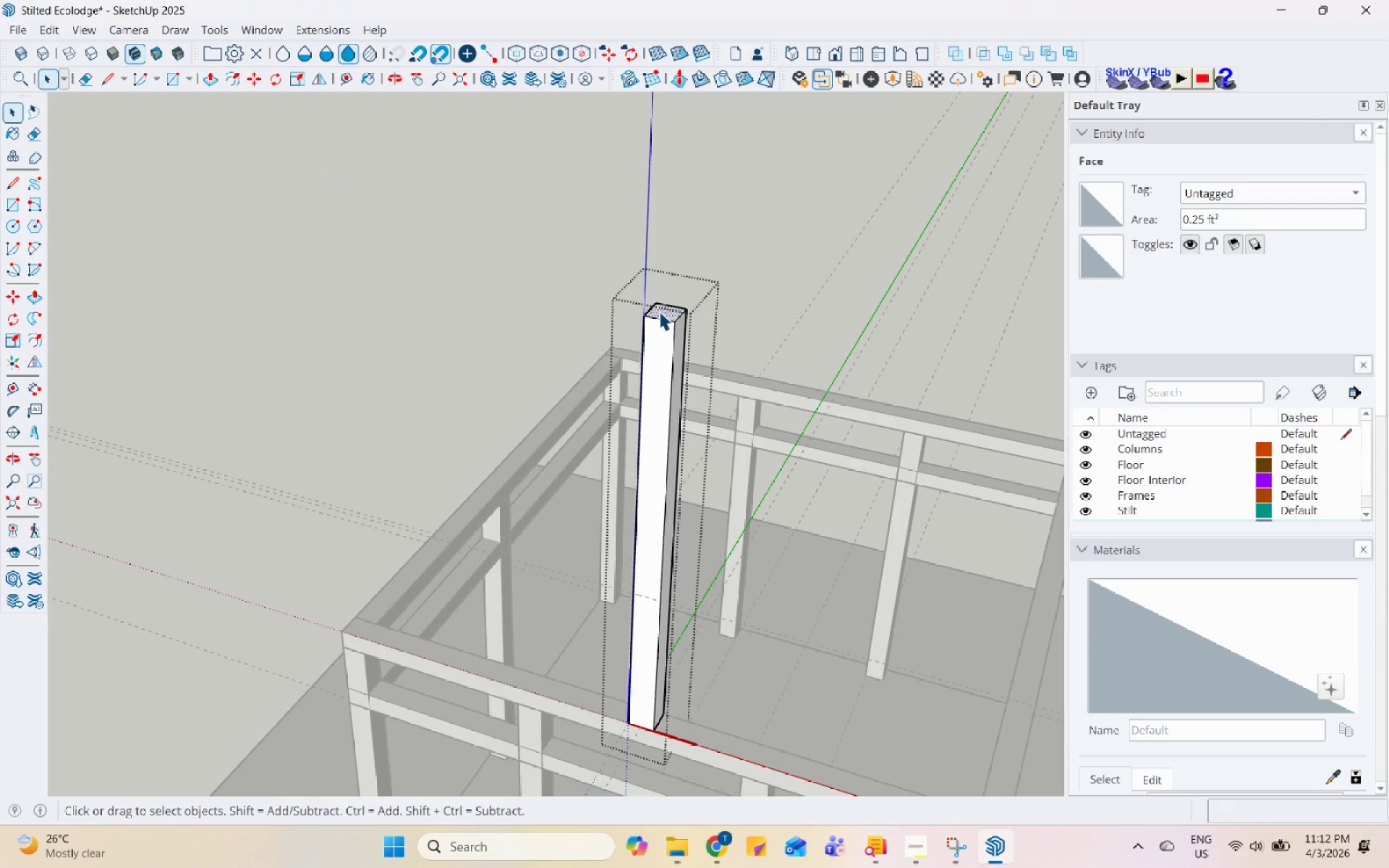 
key(P)
 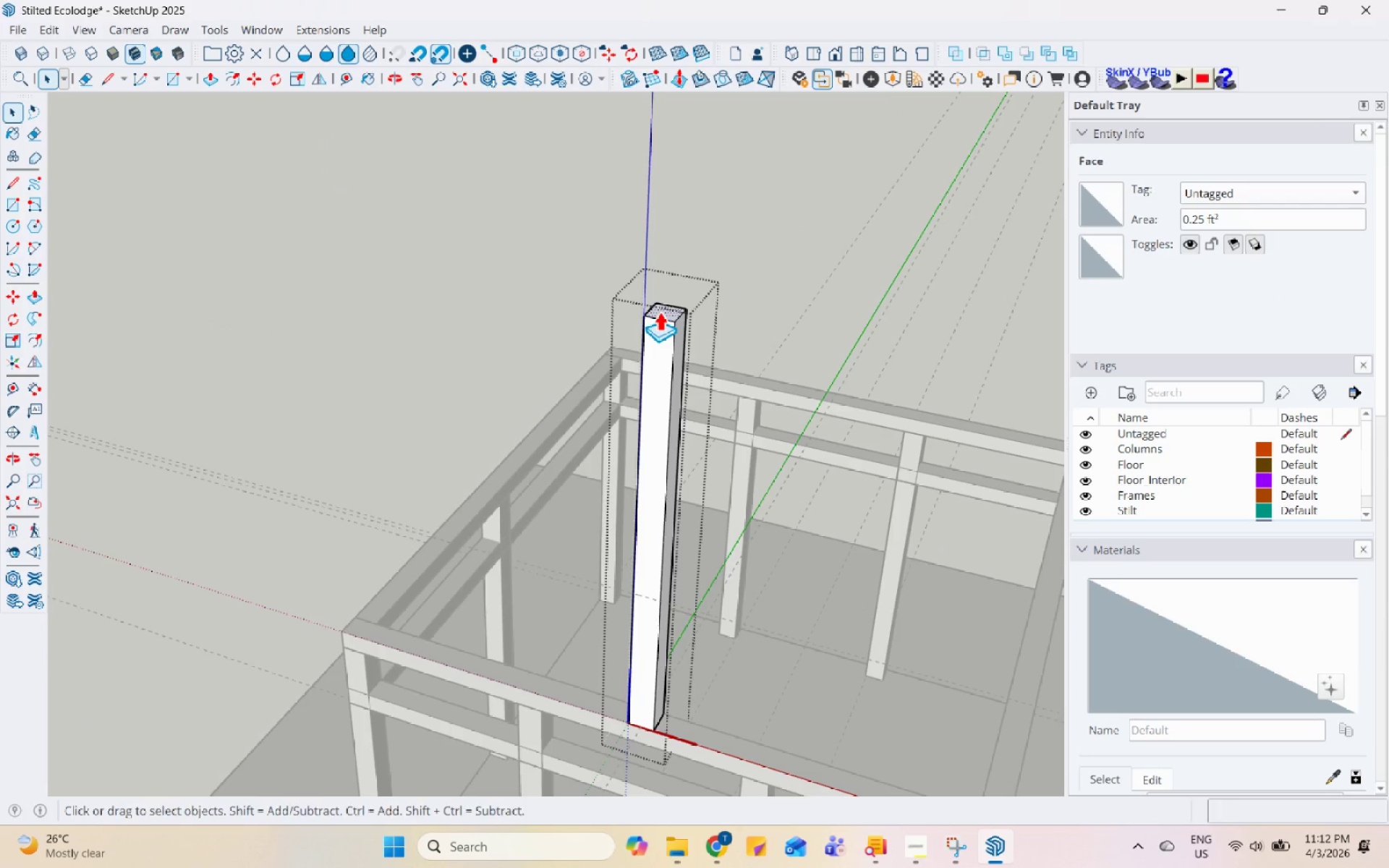 
left_click([659, 311])
 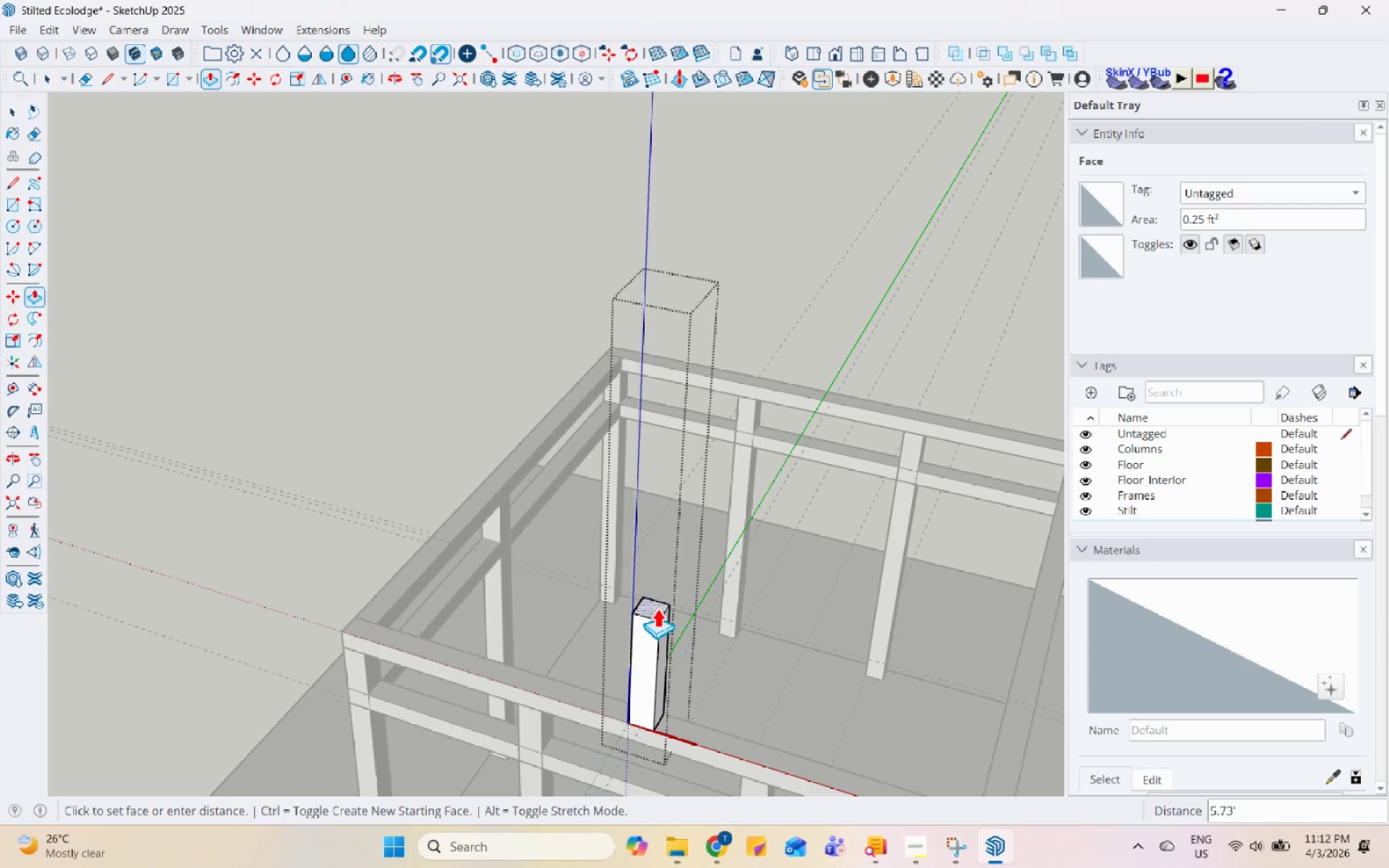 
left_click([668, 598])
 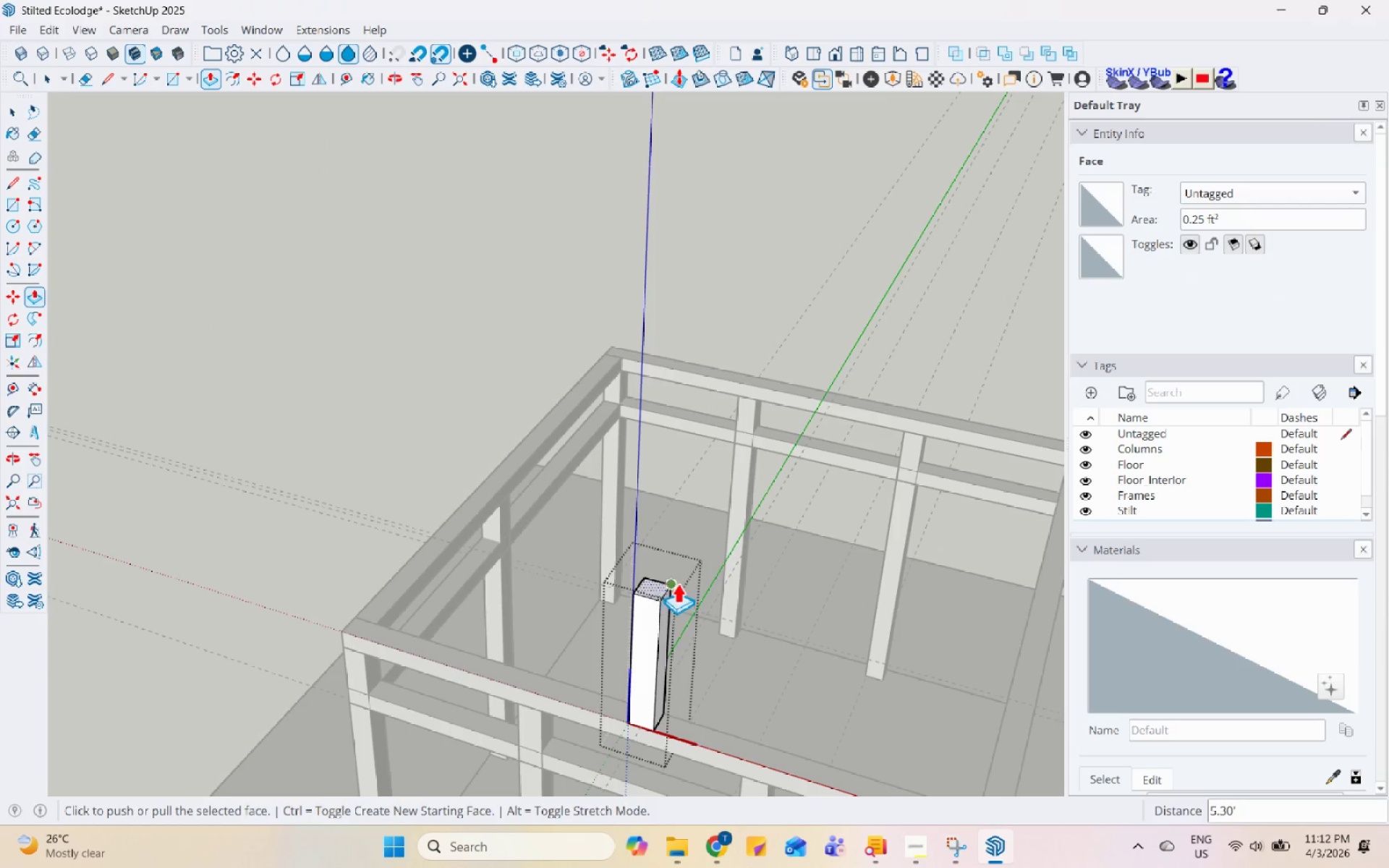 
key(Space)
 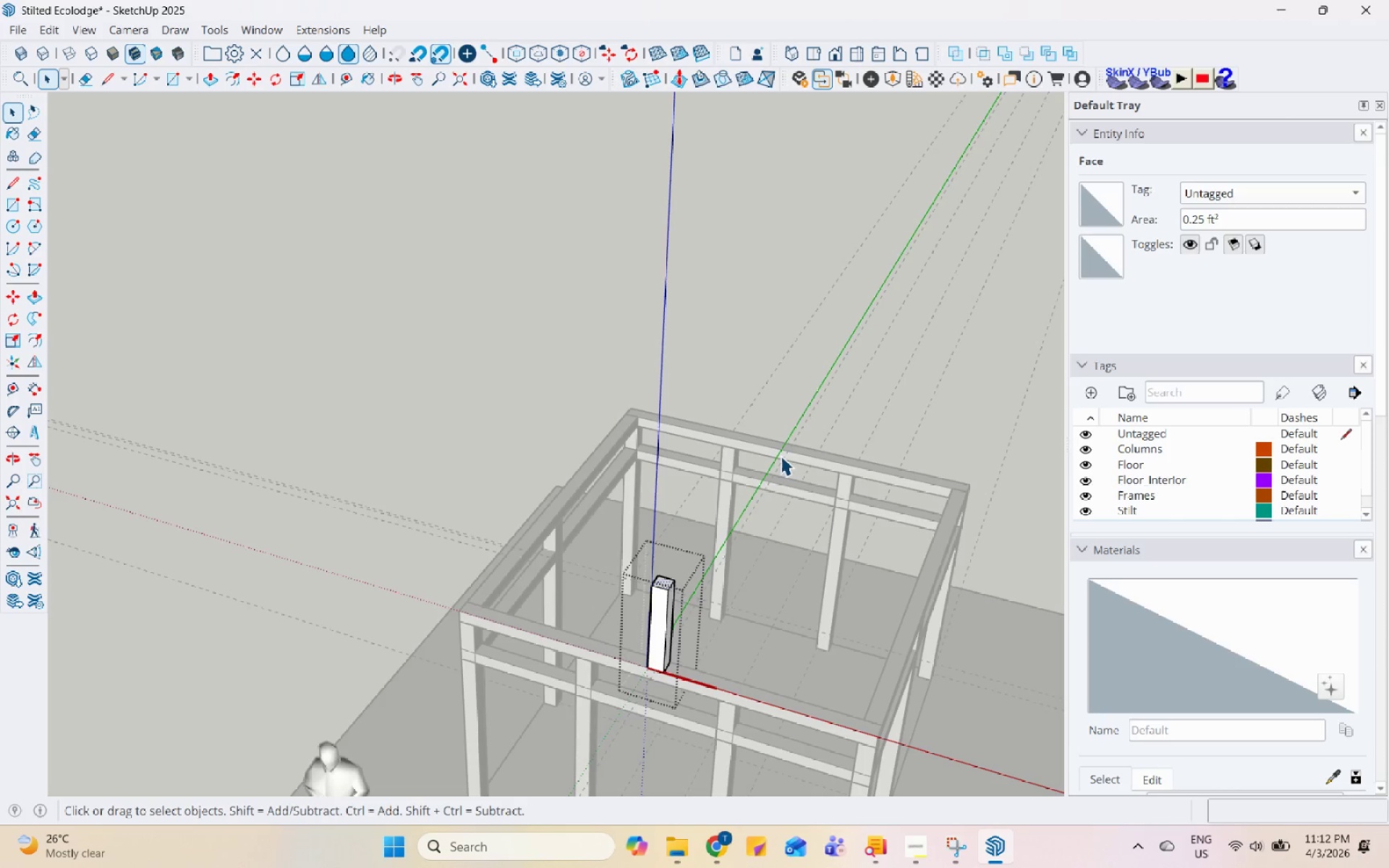 
scroll: coordinate [681, 572], scroll_direction: down, amount: 3.0
 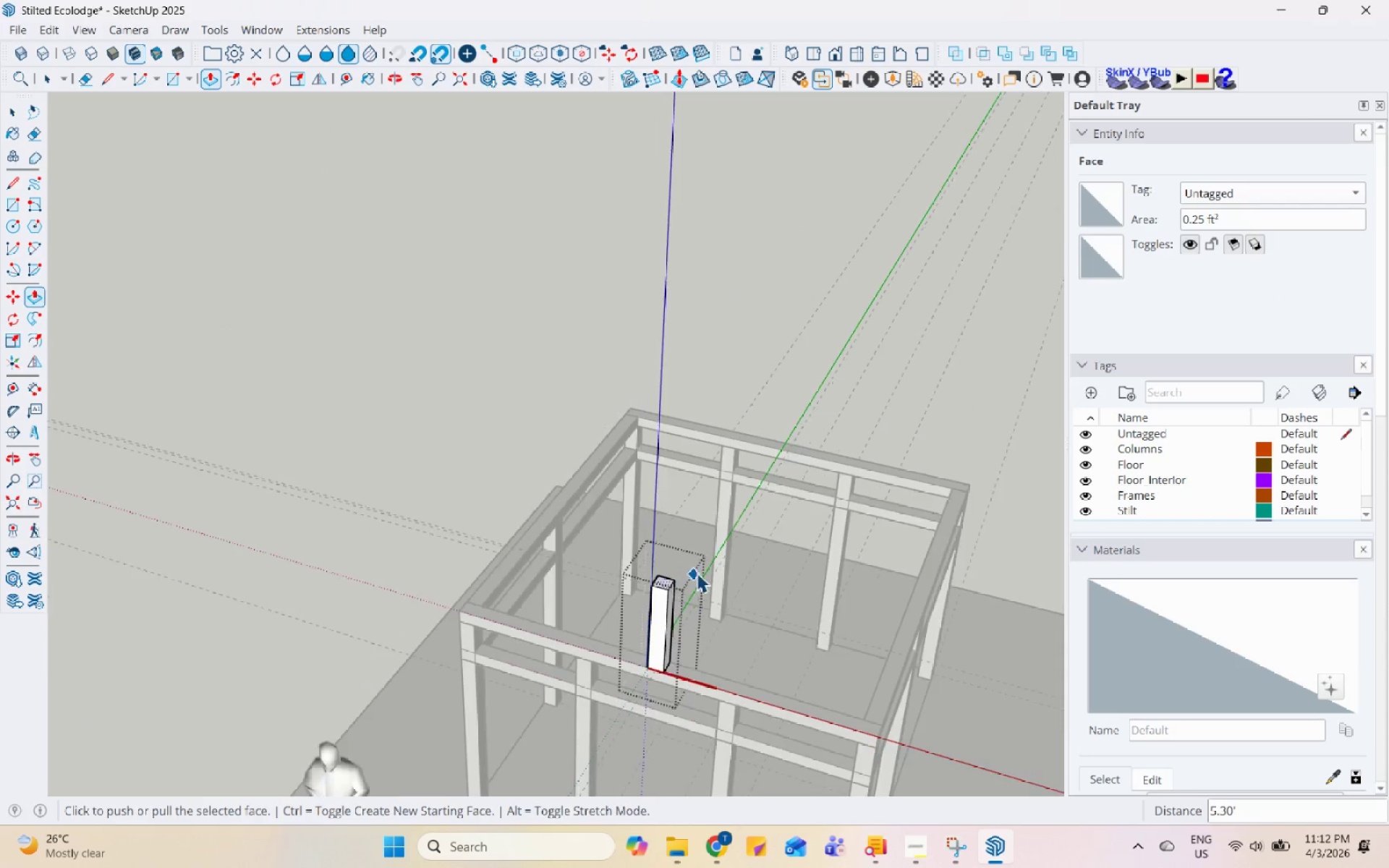 
key(Escape)
 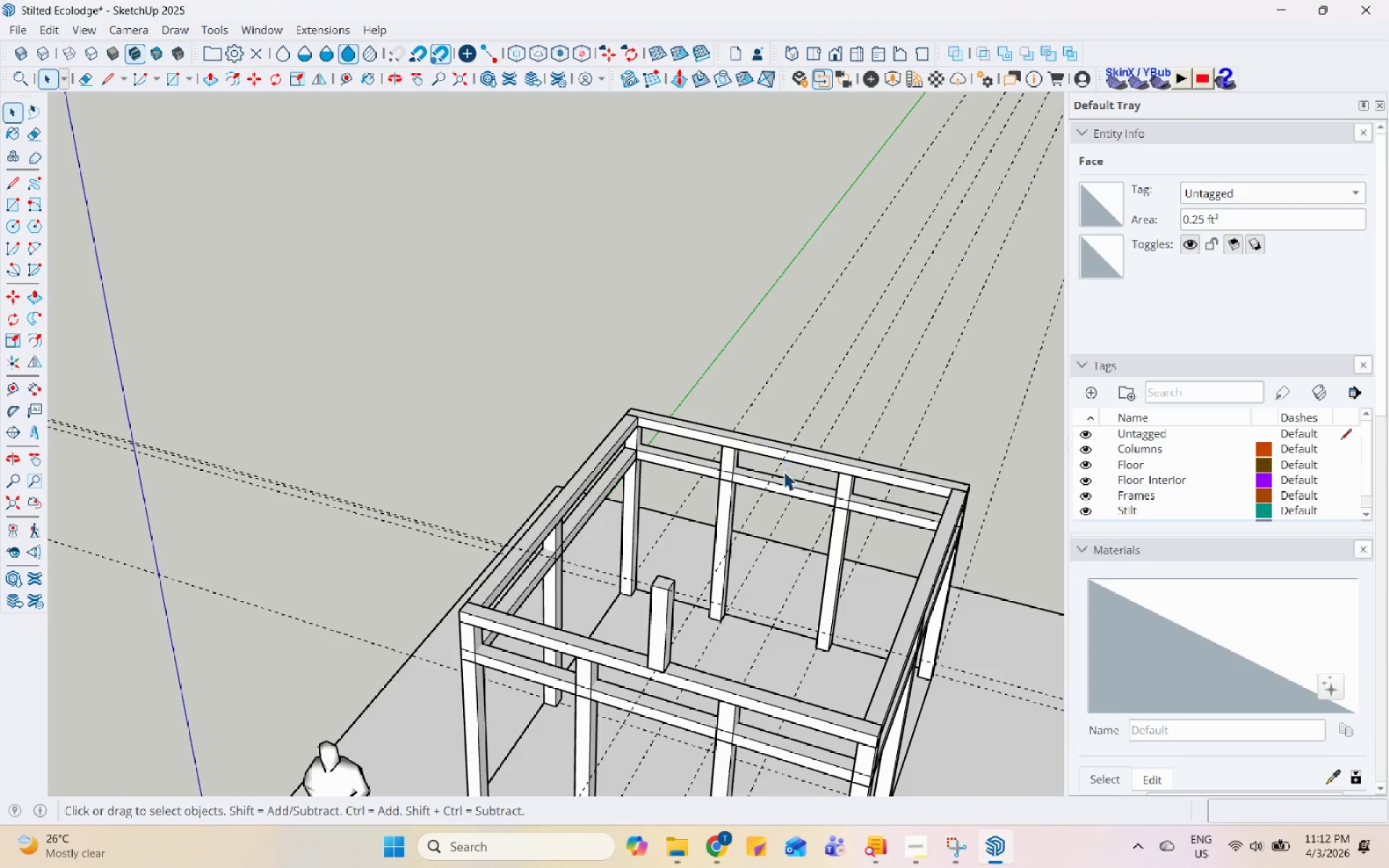 
key(Escape)
 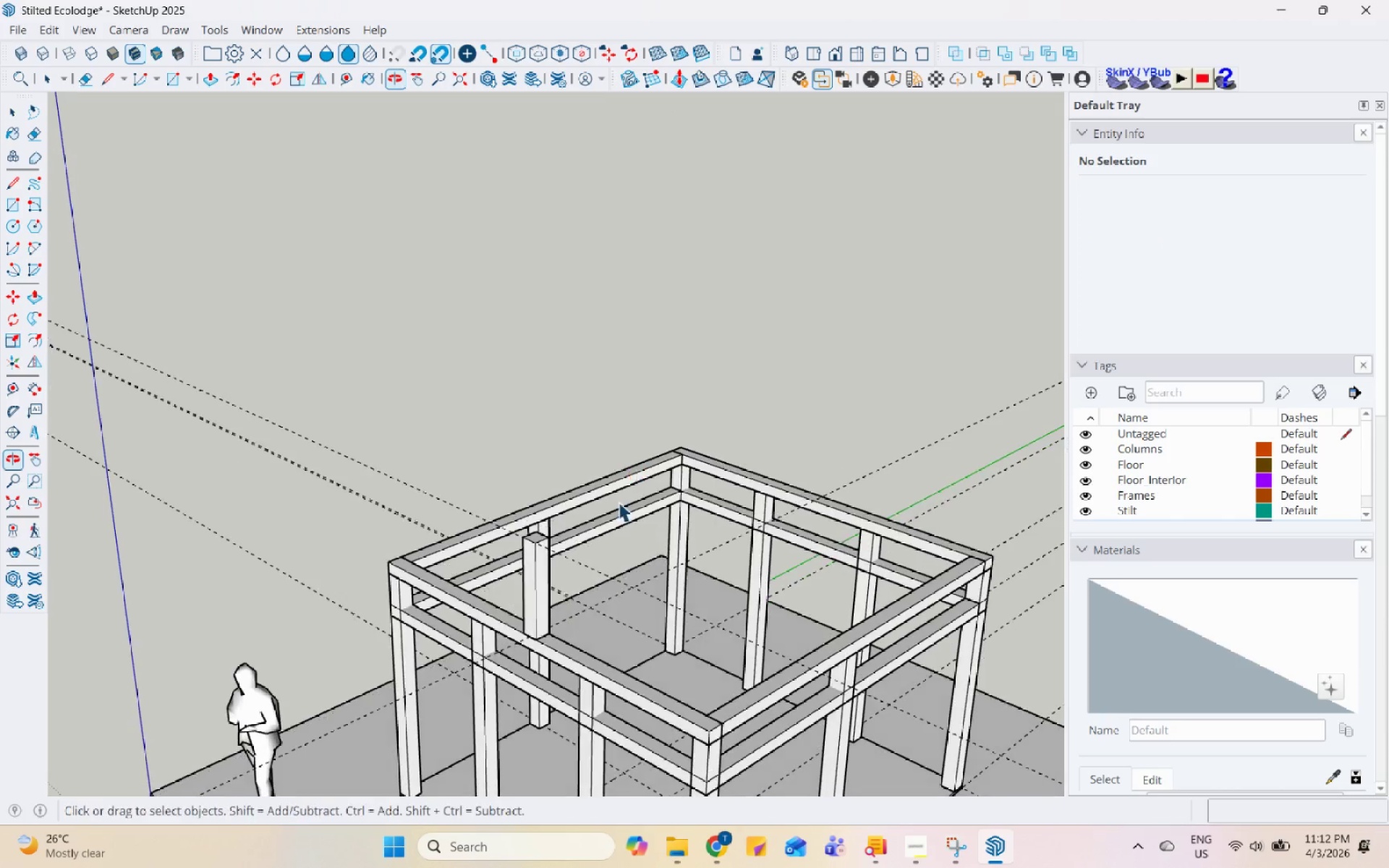 
left_click([541, 623])
 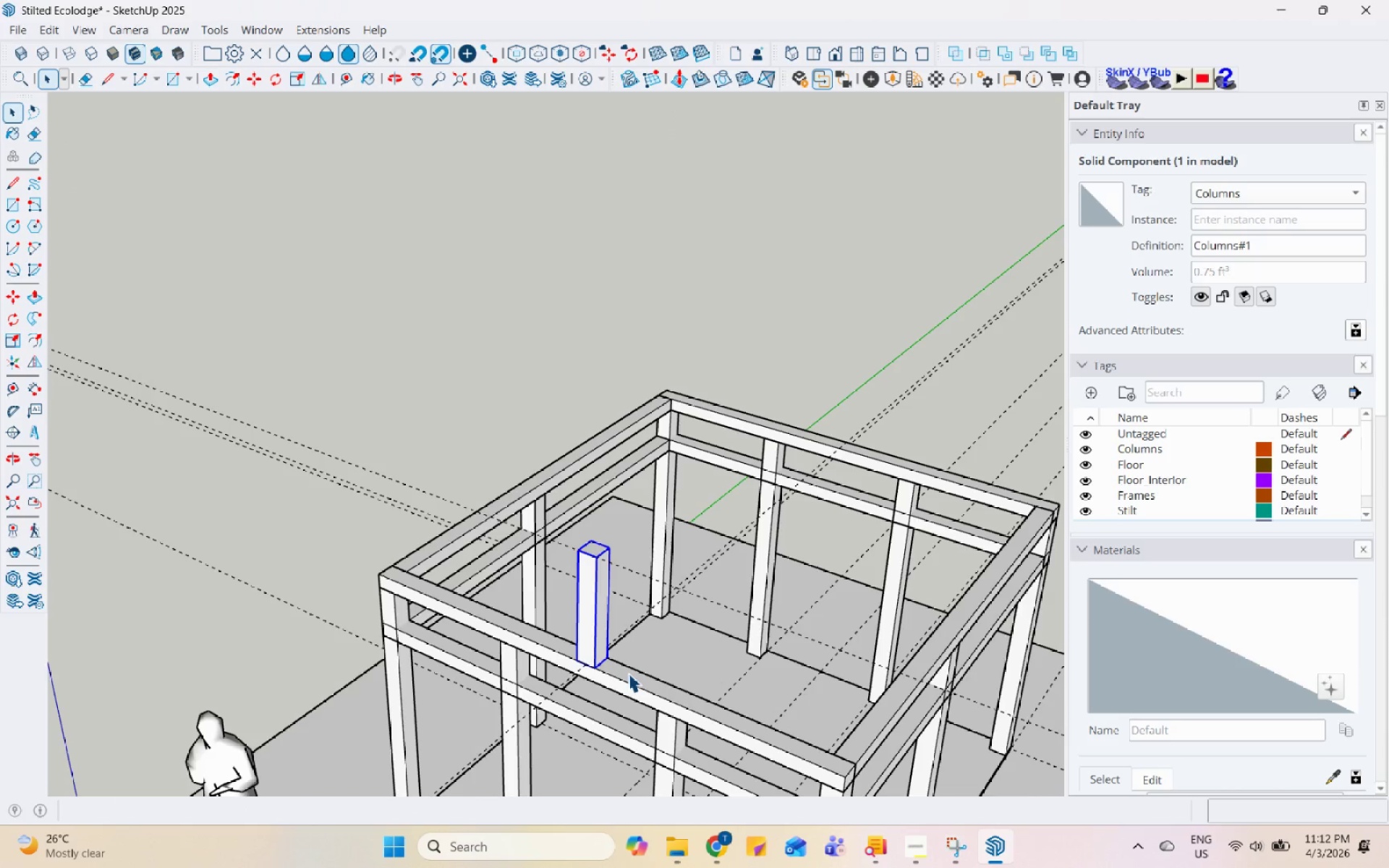 
scroll: coordinate [546, 628], scroll_direction: up, amount: 2.0
 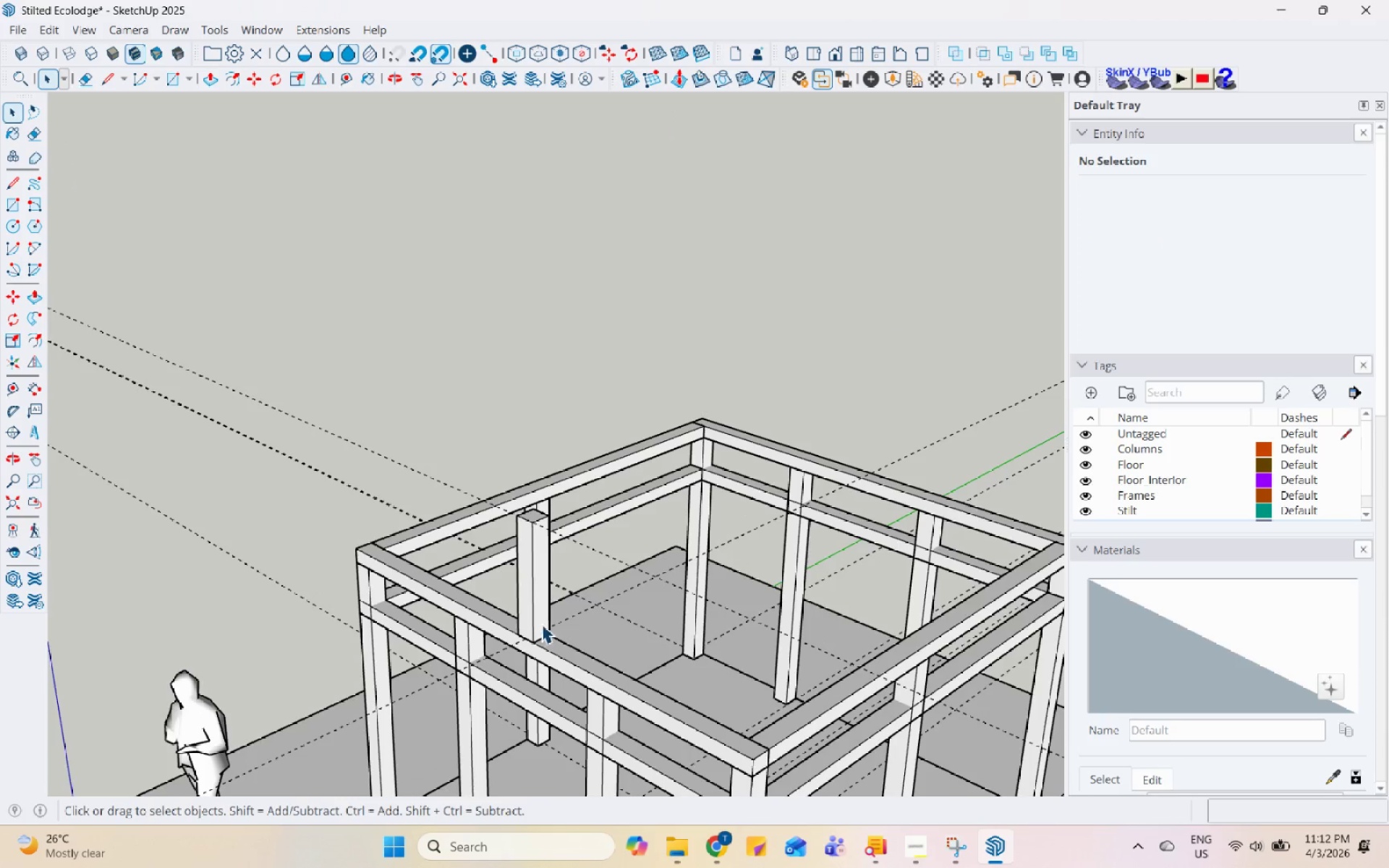 
wait(9.06)
 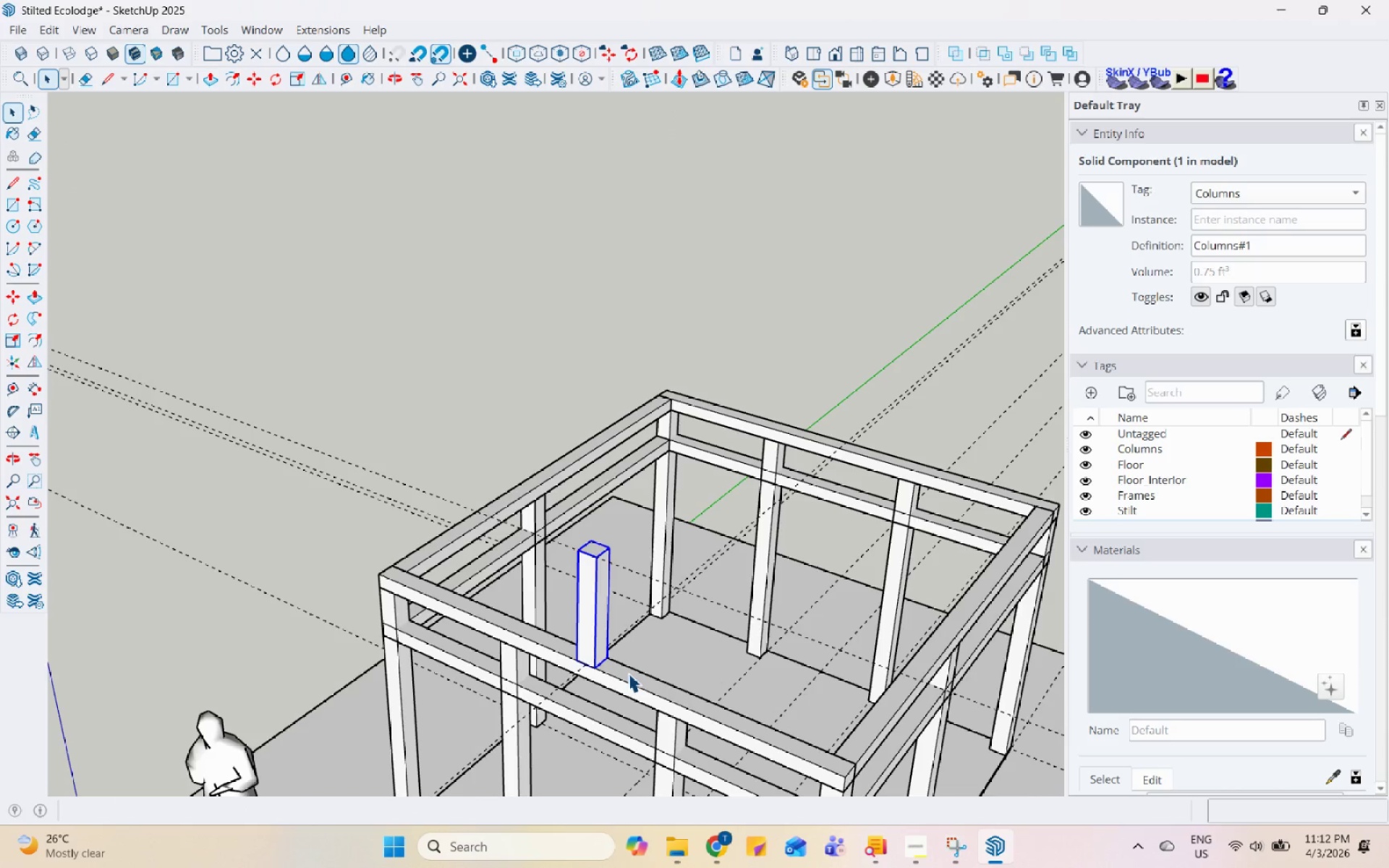 
key(M)
 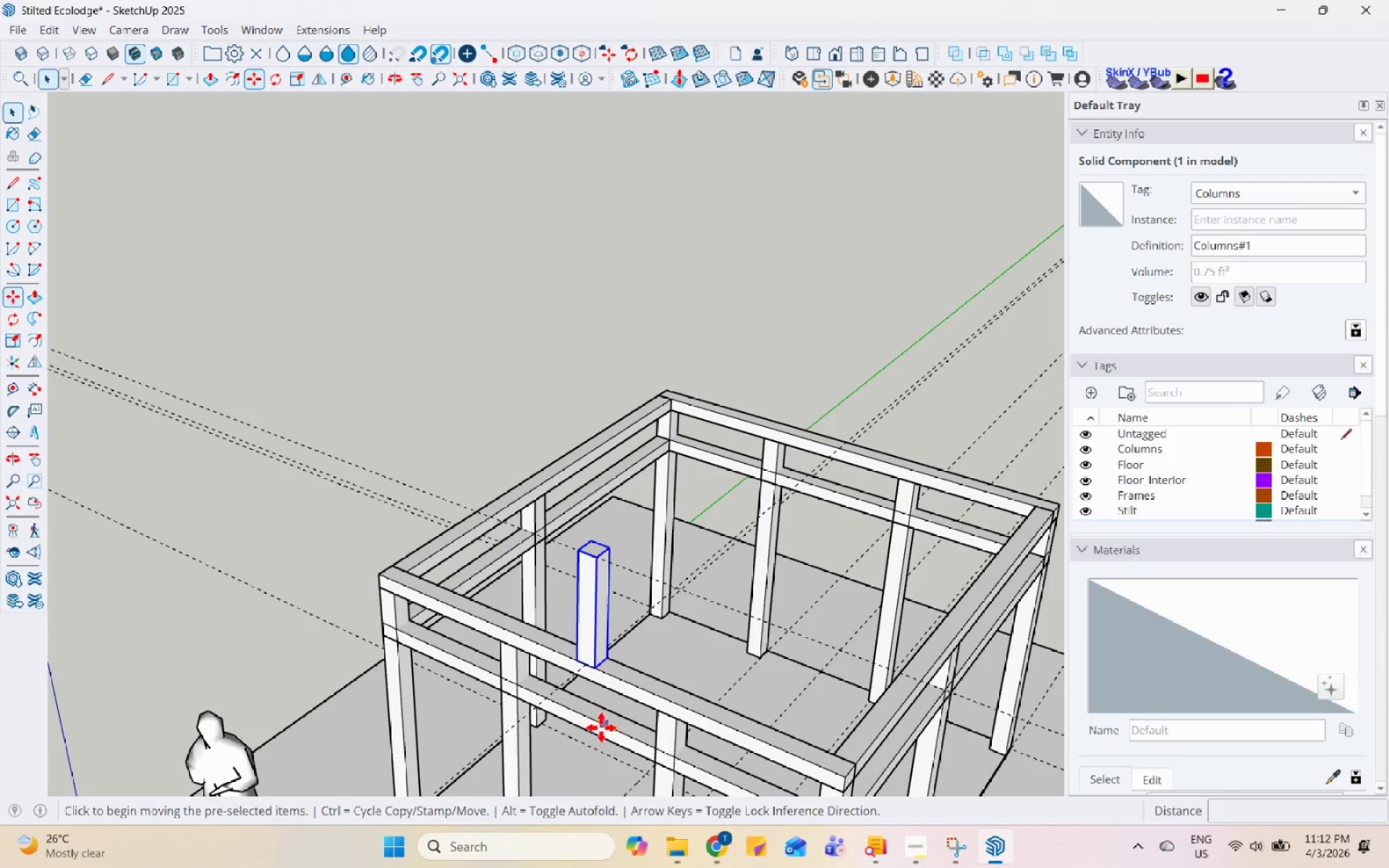 
scroll: coordinate [588, 652], scroll_direction: up, amount: 10.0
 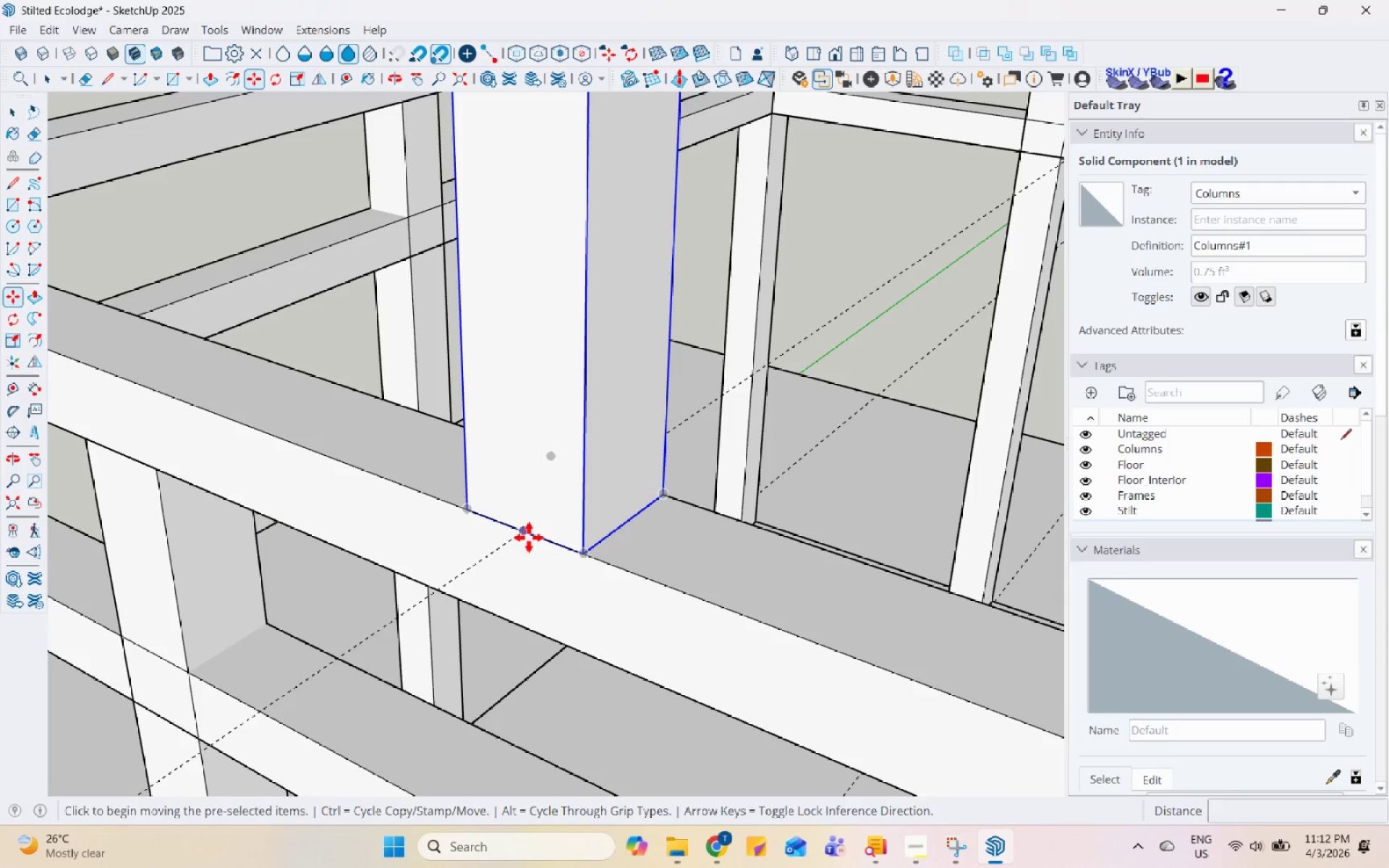 
left_click([522, 530])
 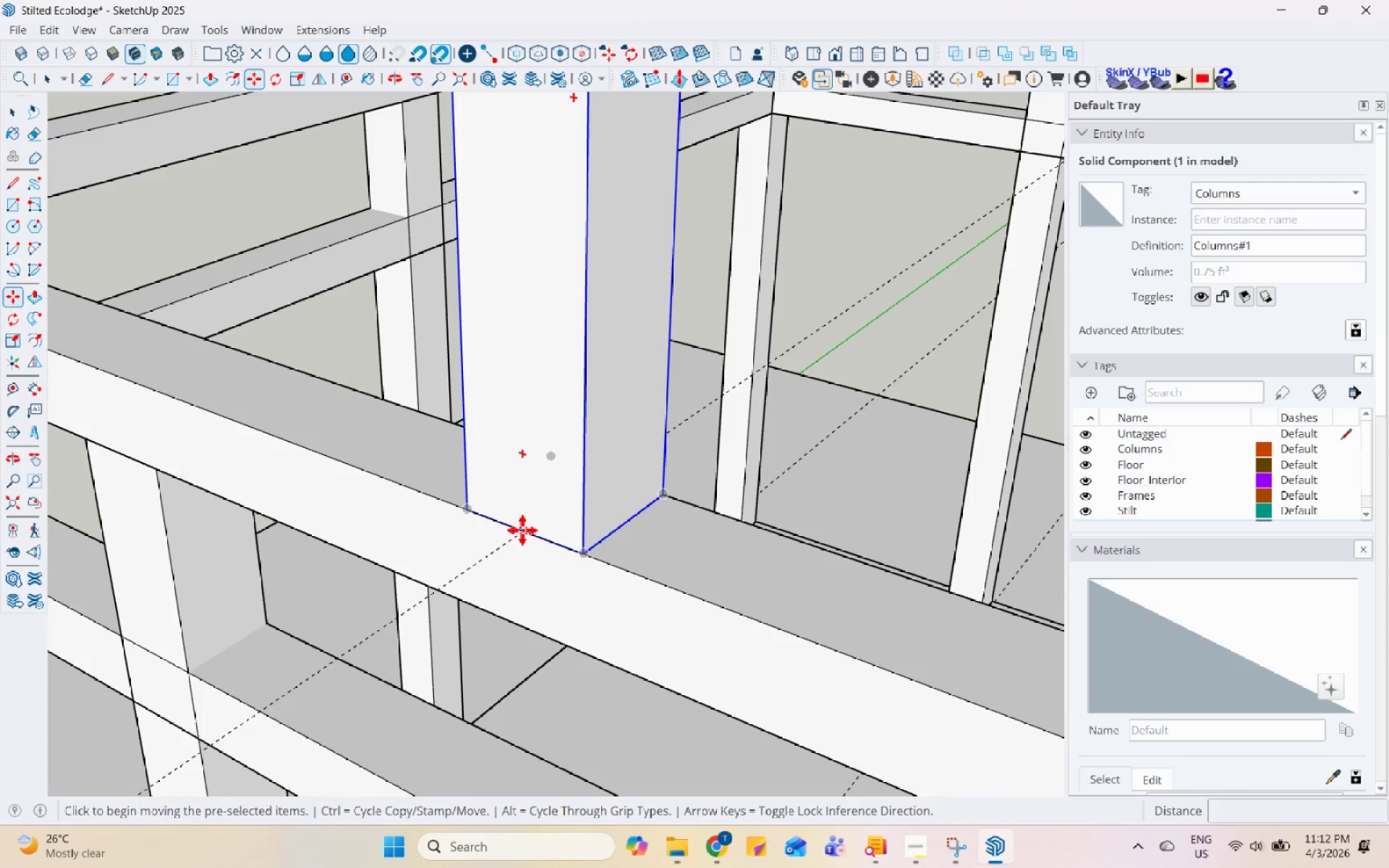 
key(Control+ControlLeft)
 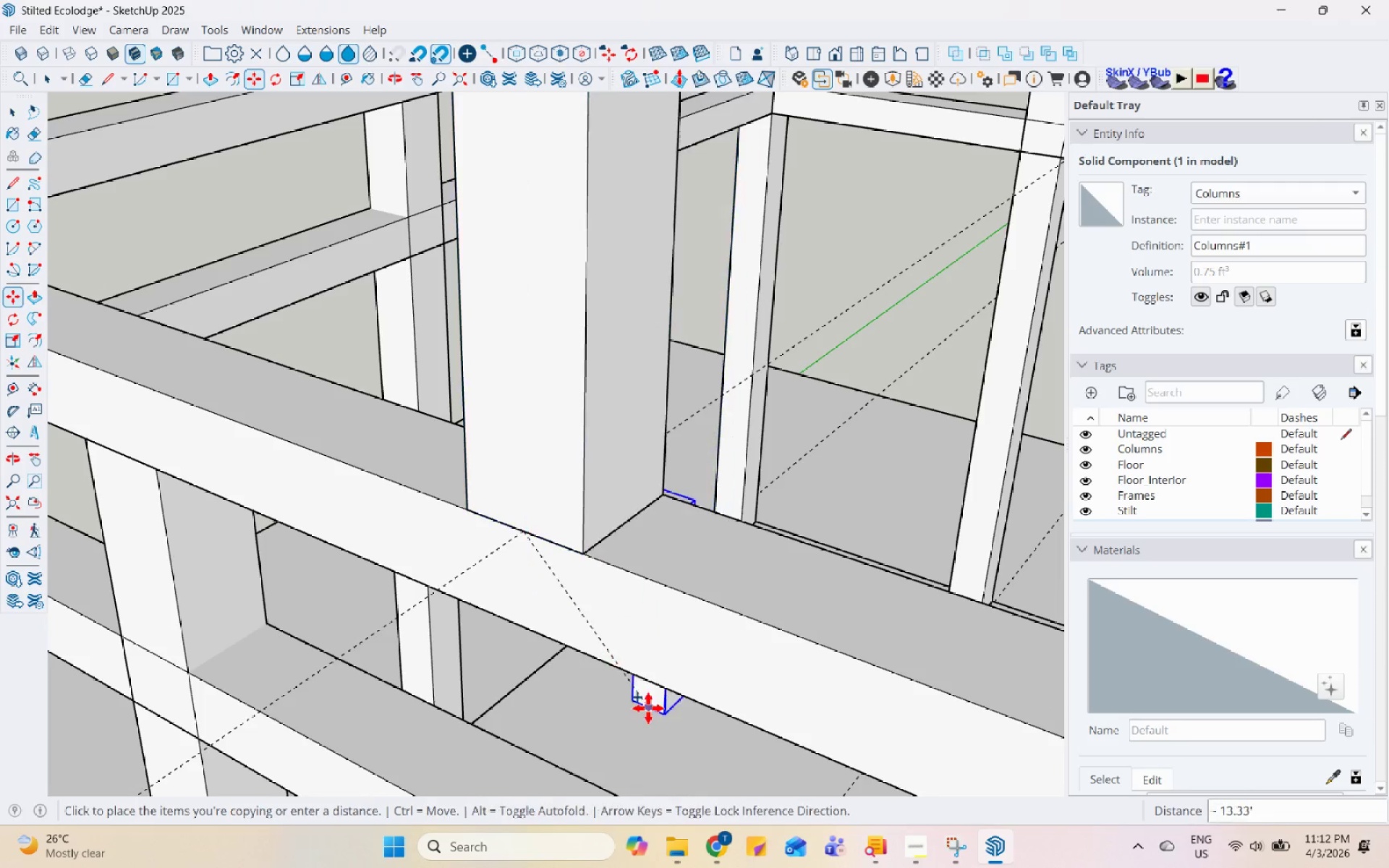 
scroll: coordinate [674, 483], scroll_direction: down, amount: 4.0
 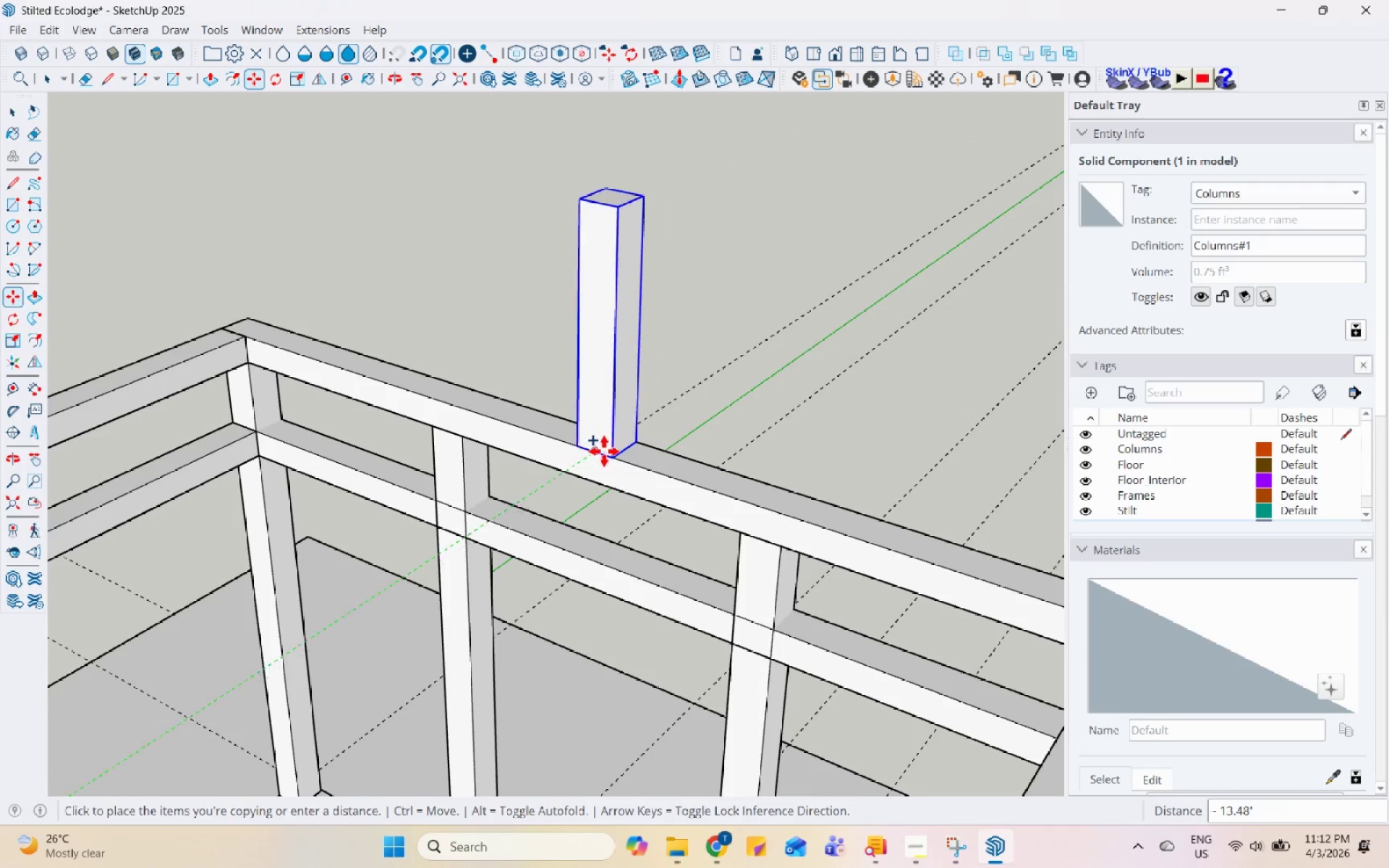 
left_click([590, 448])
 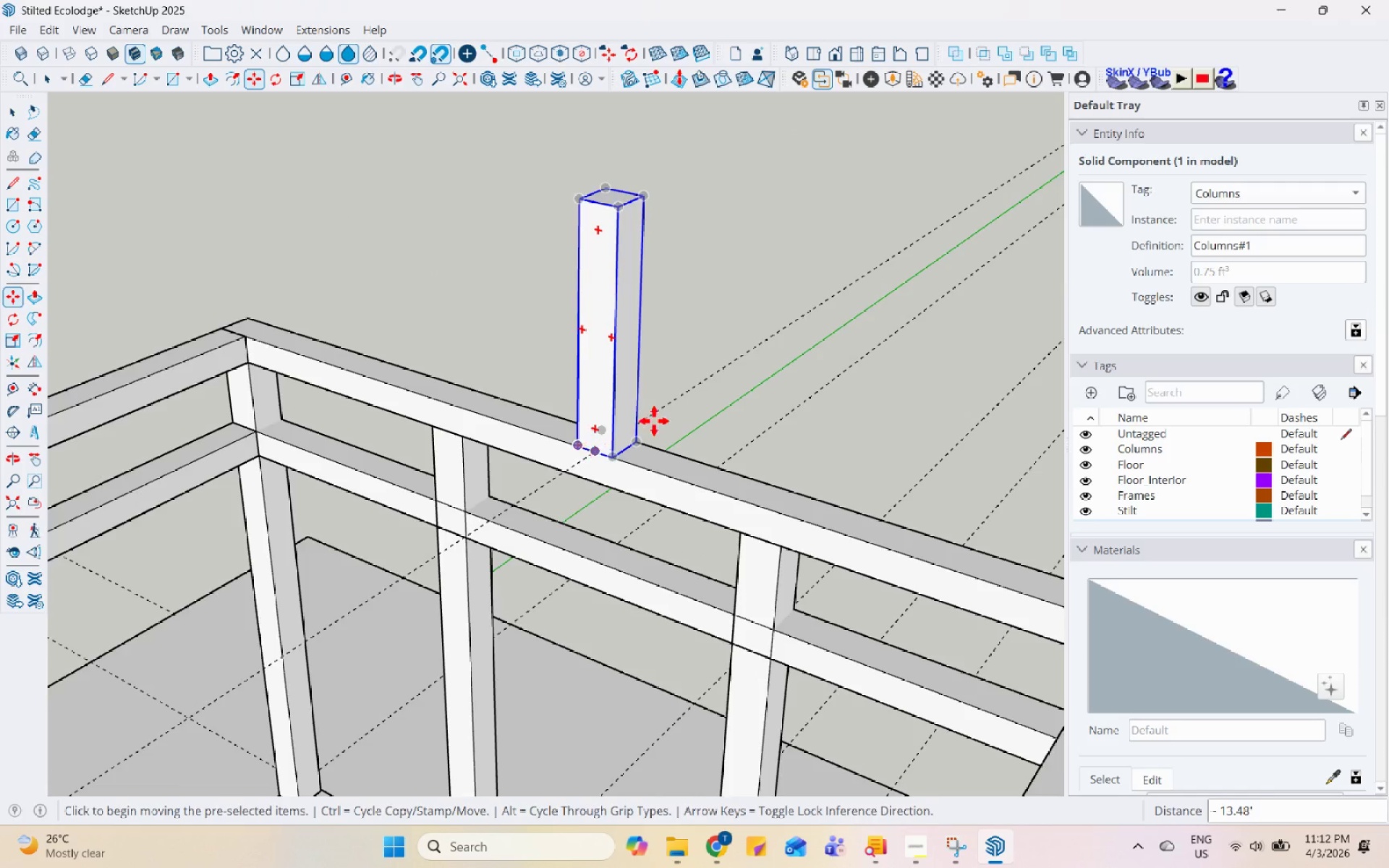 
key(Space)
 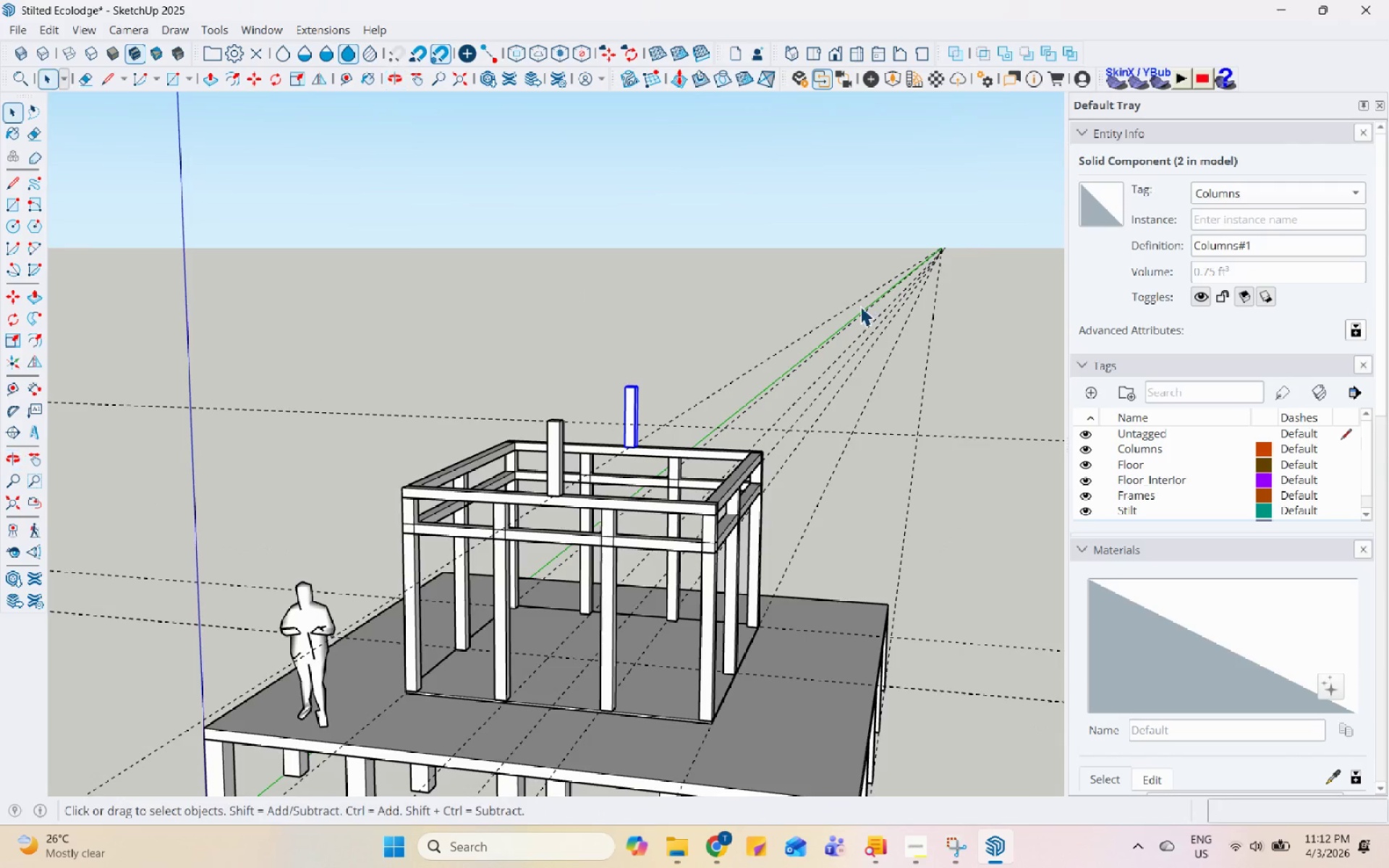 
scroll: coordinate [681, 444], scroll_direction: down, amount: 9.0
 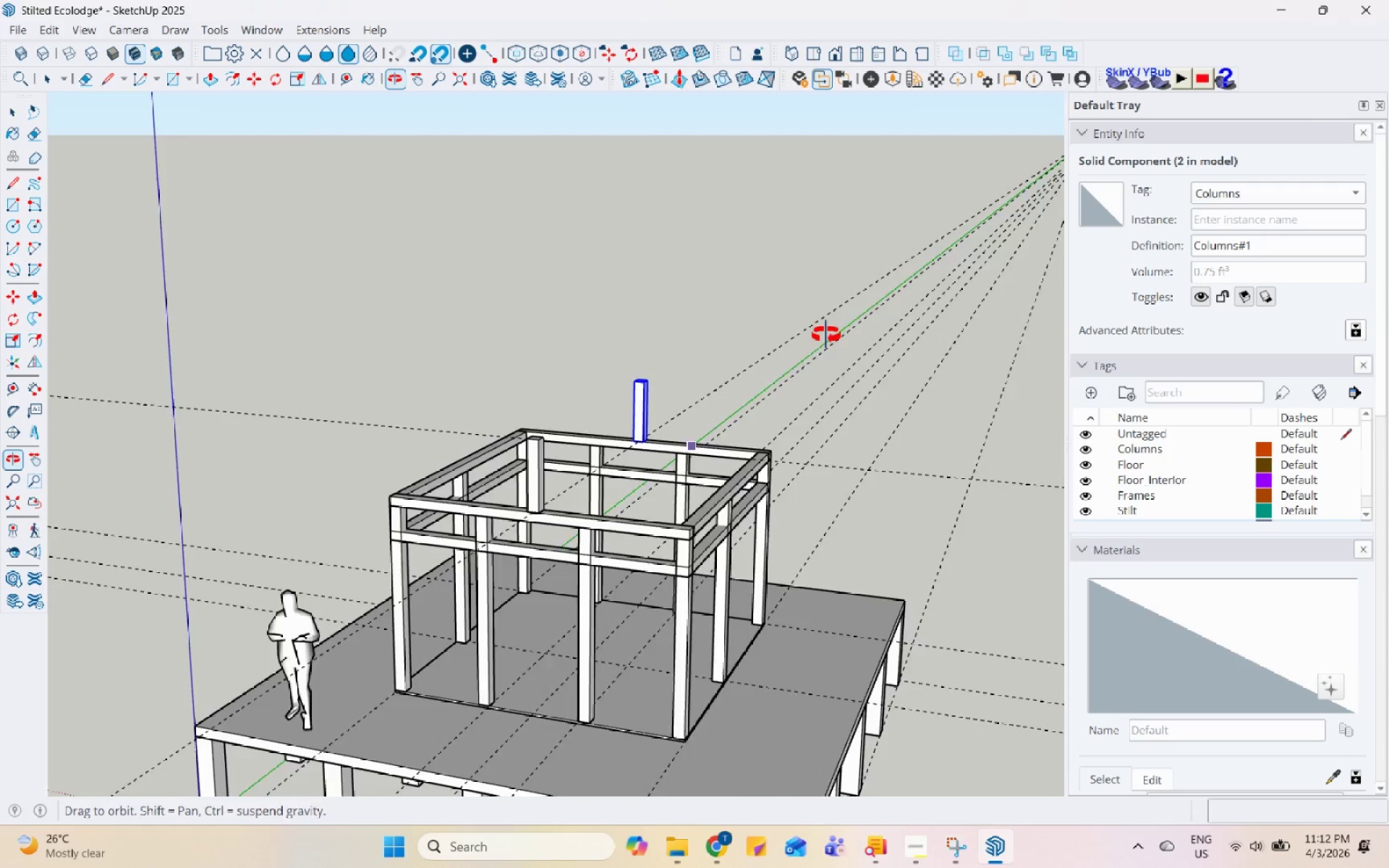 
left_click([860, 306])
 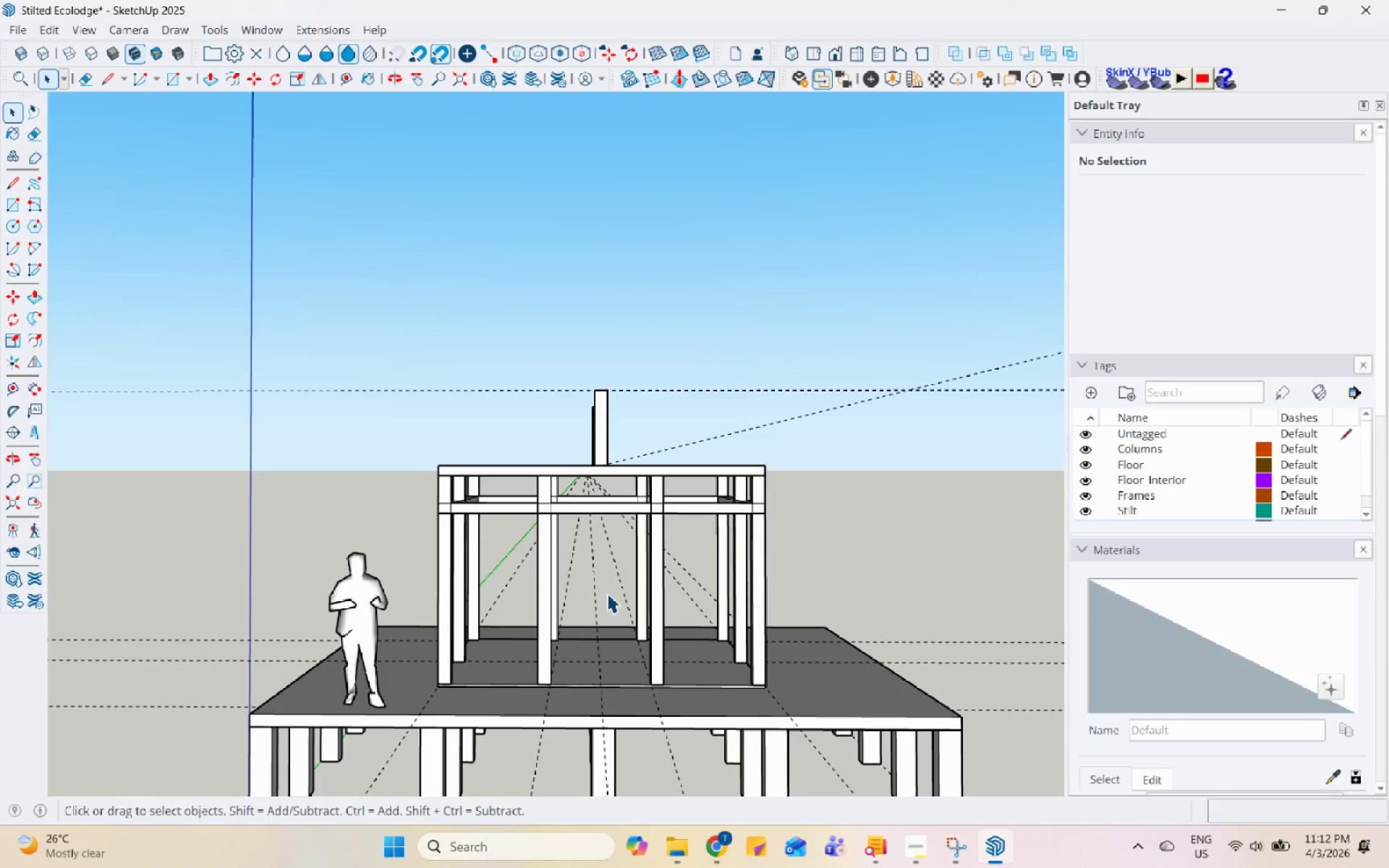 
wait(10.62)
 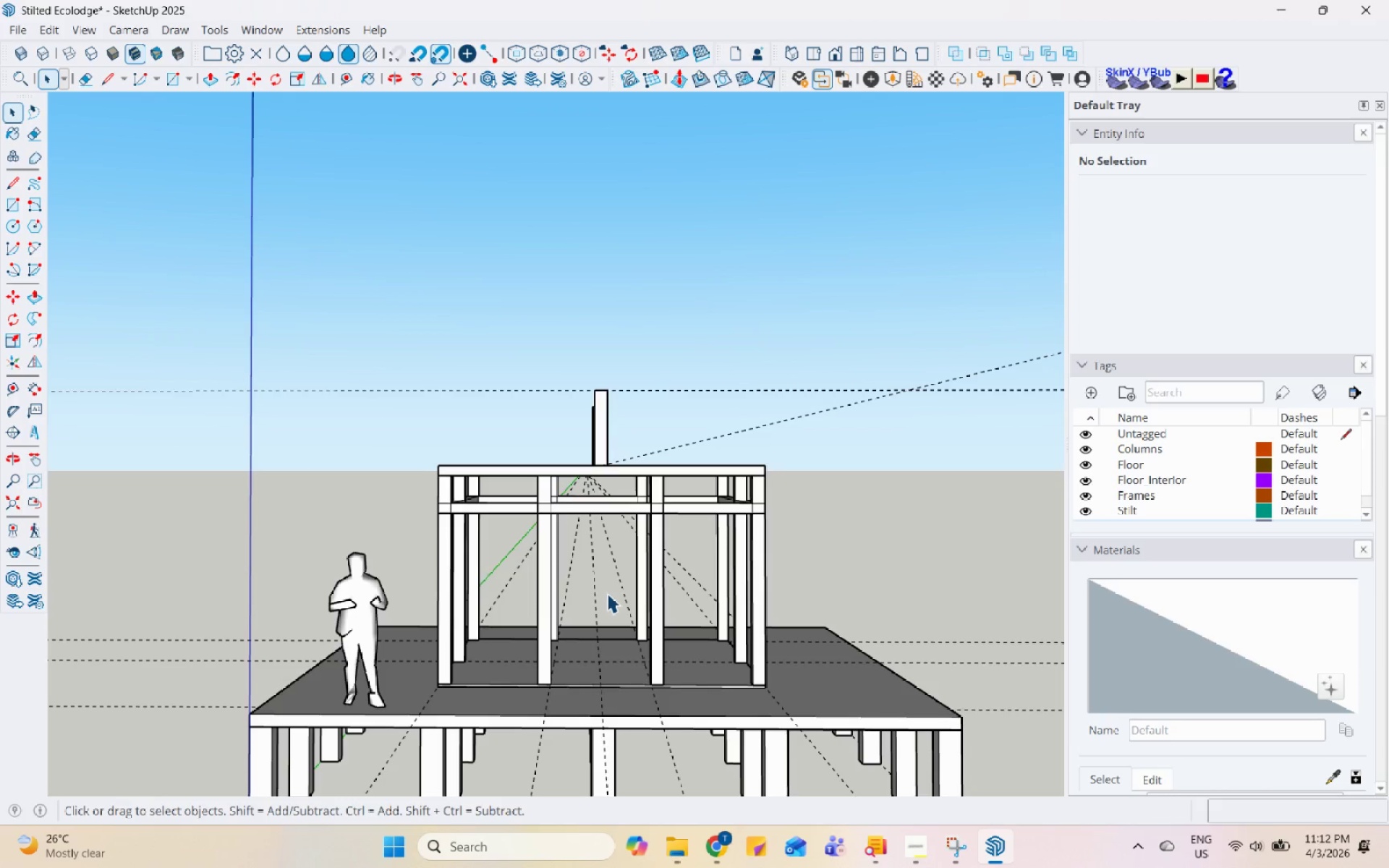 
scroll: coordinate [574, 407], scroll_direction: up, amount: 2.0
 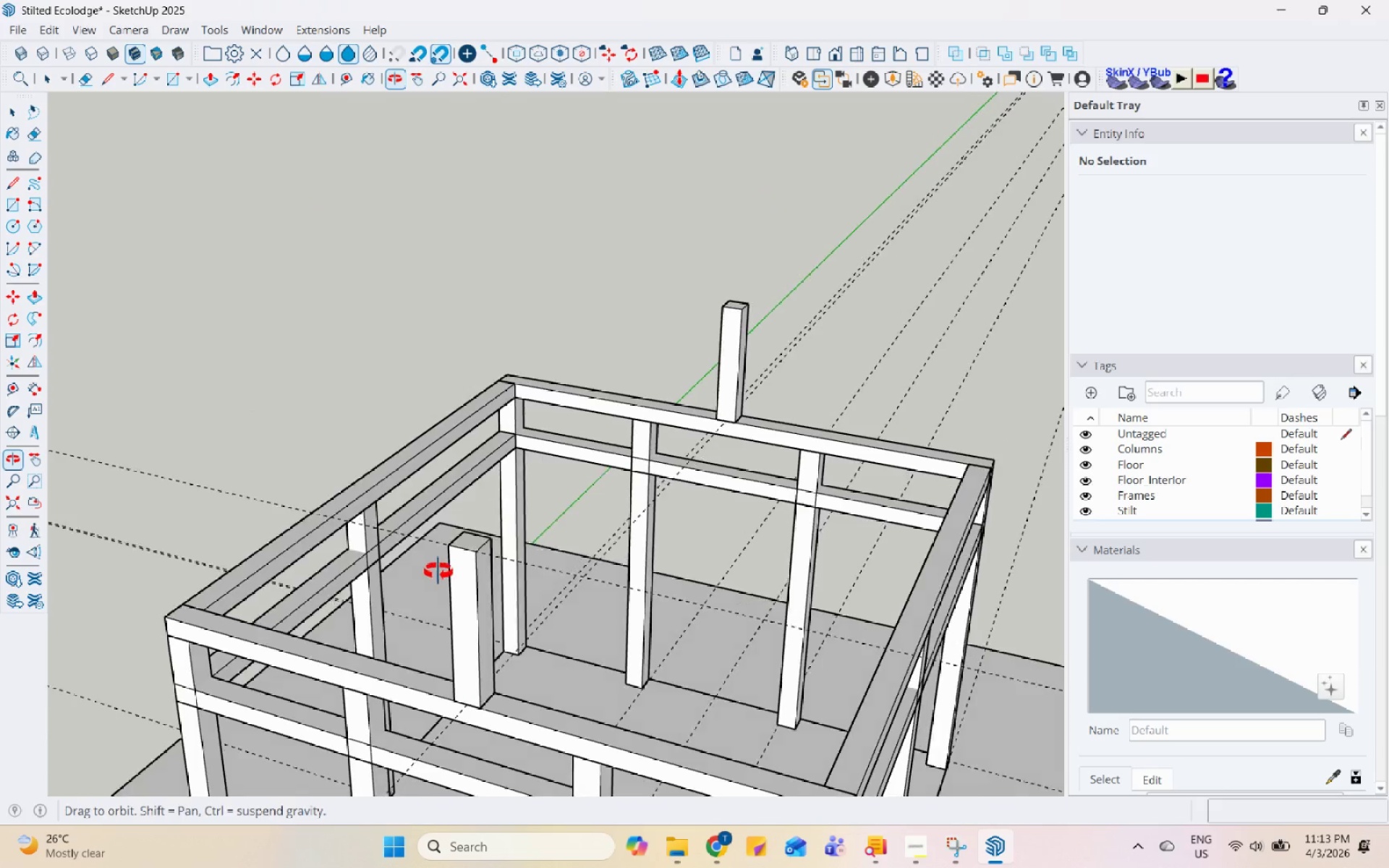 
scroll: coordinate [563, 423], scroll_direction: down, amount: 3.0
 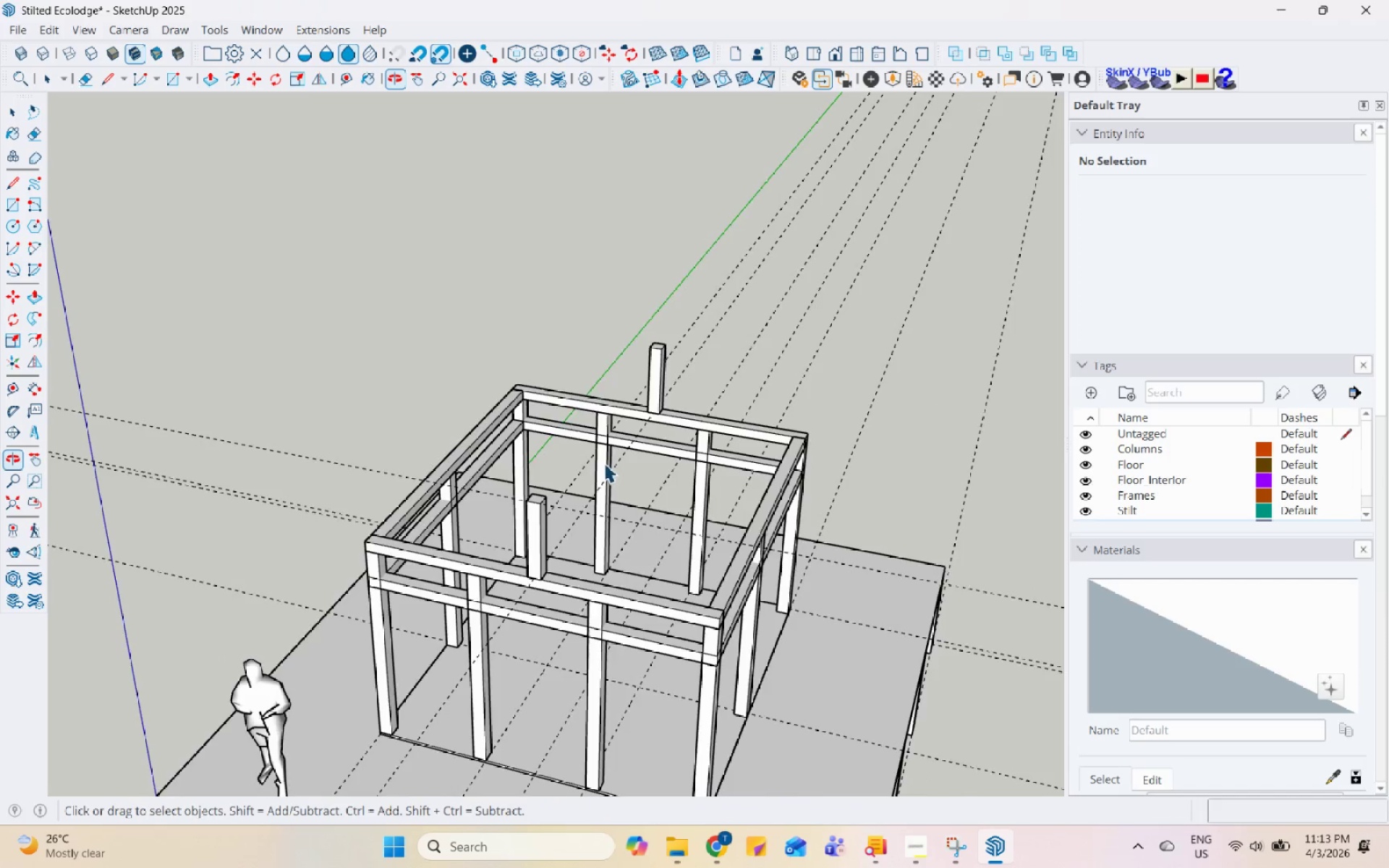 
scroll: coordinate [721, 463], scroll_direction: up, amount: 1.0
 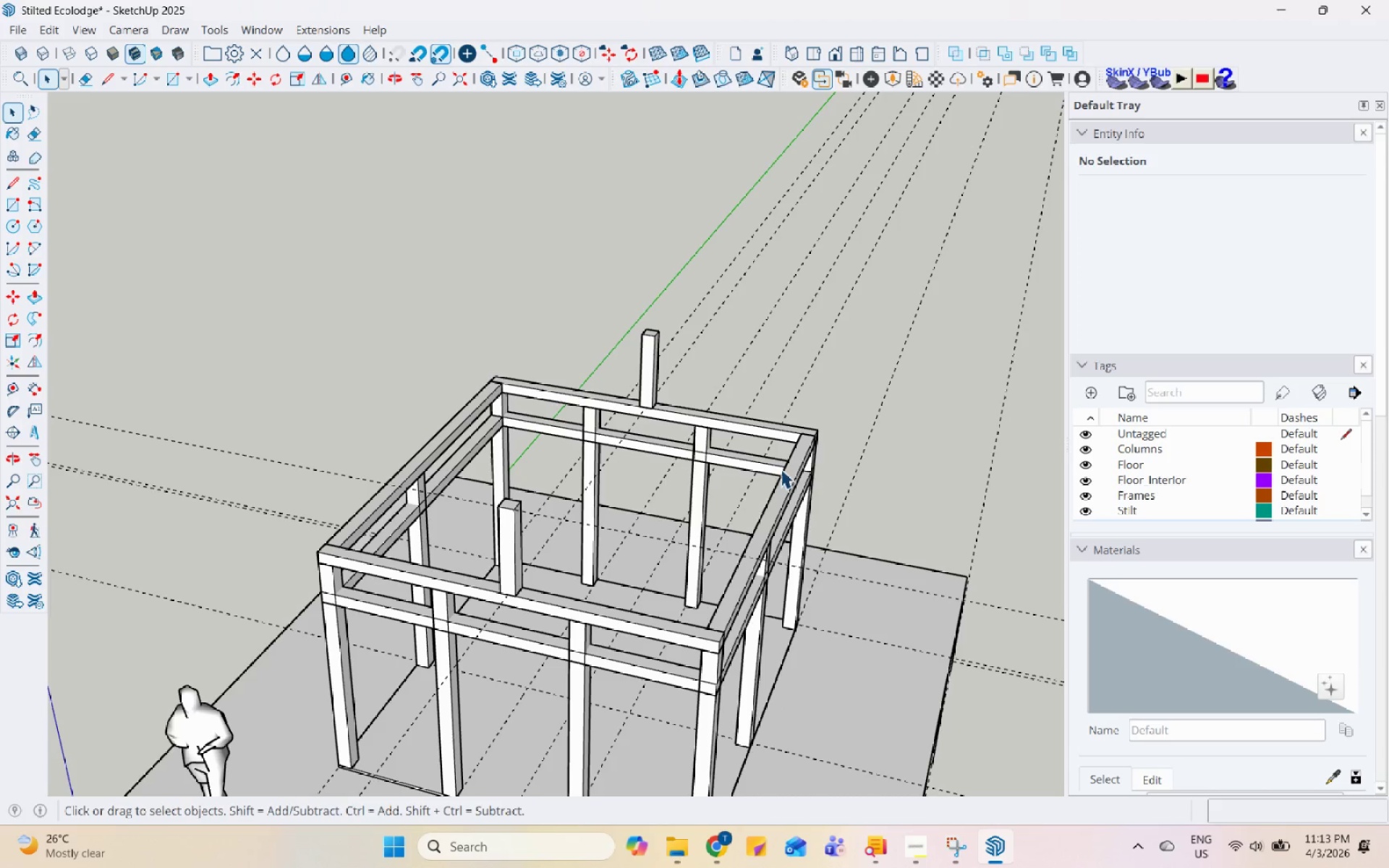 
left_click([788, 469])
 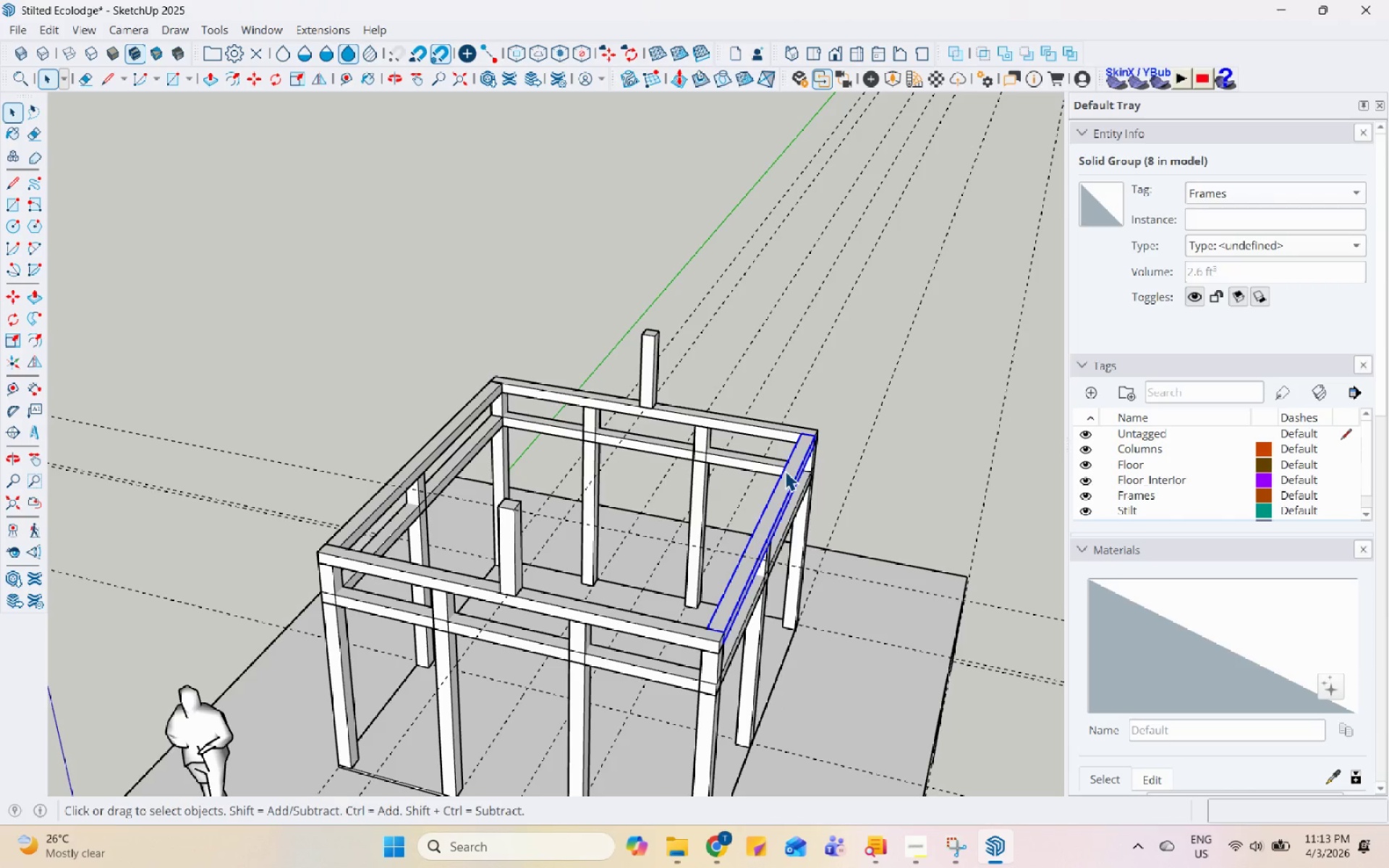 
key(M)
 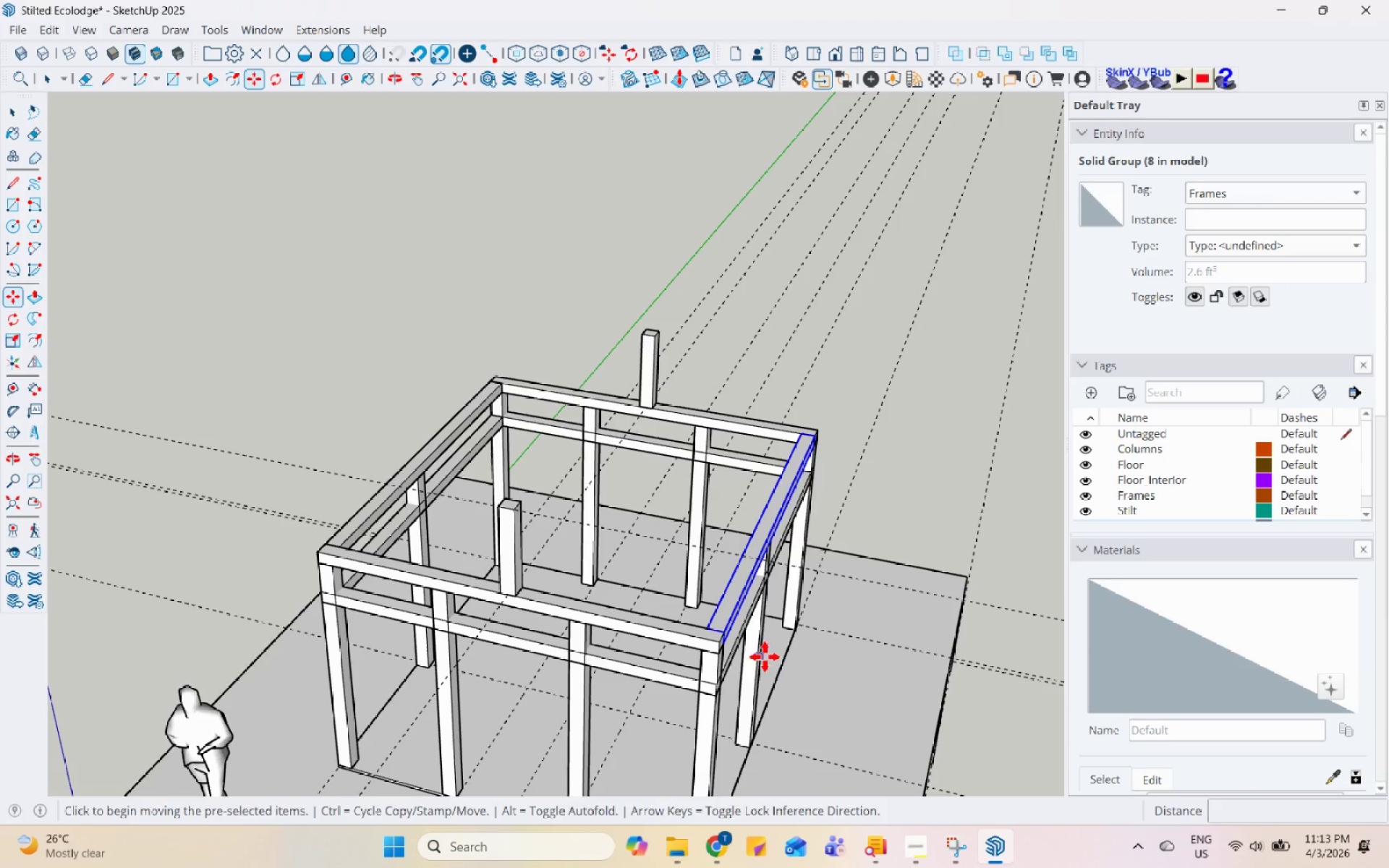 
scroll: coordinate [705, 578], scroll_direction: up, amount: 10.0
 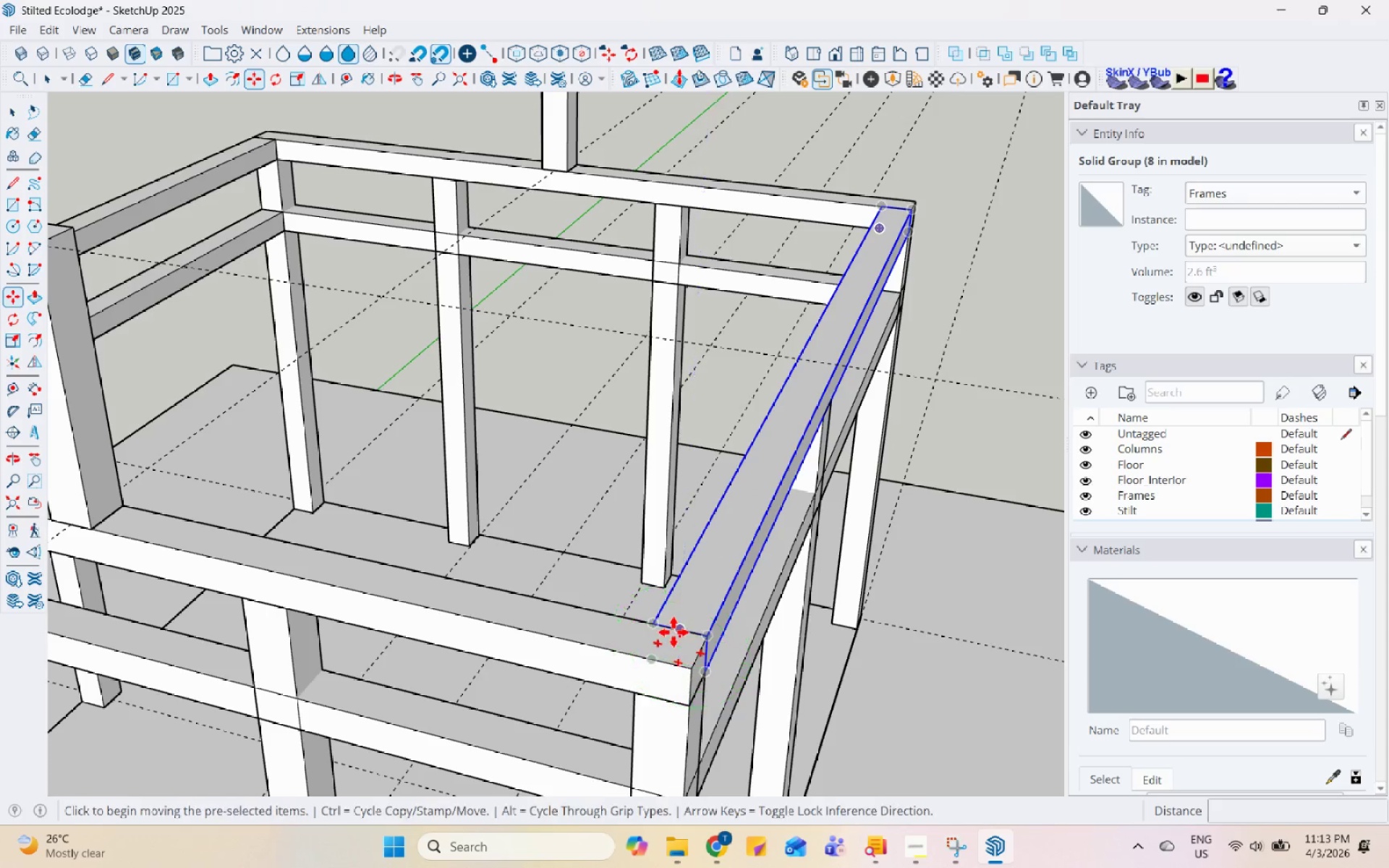 
left_click_drag(start_coordinate=[679, 626], to_coordinate=[683, 619])
 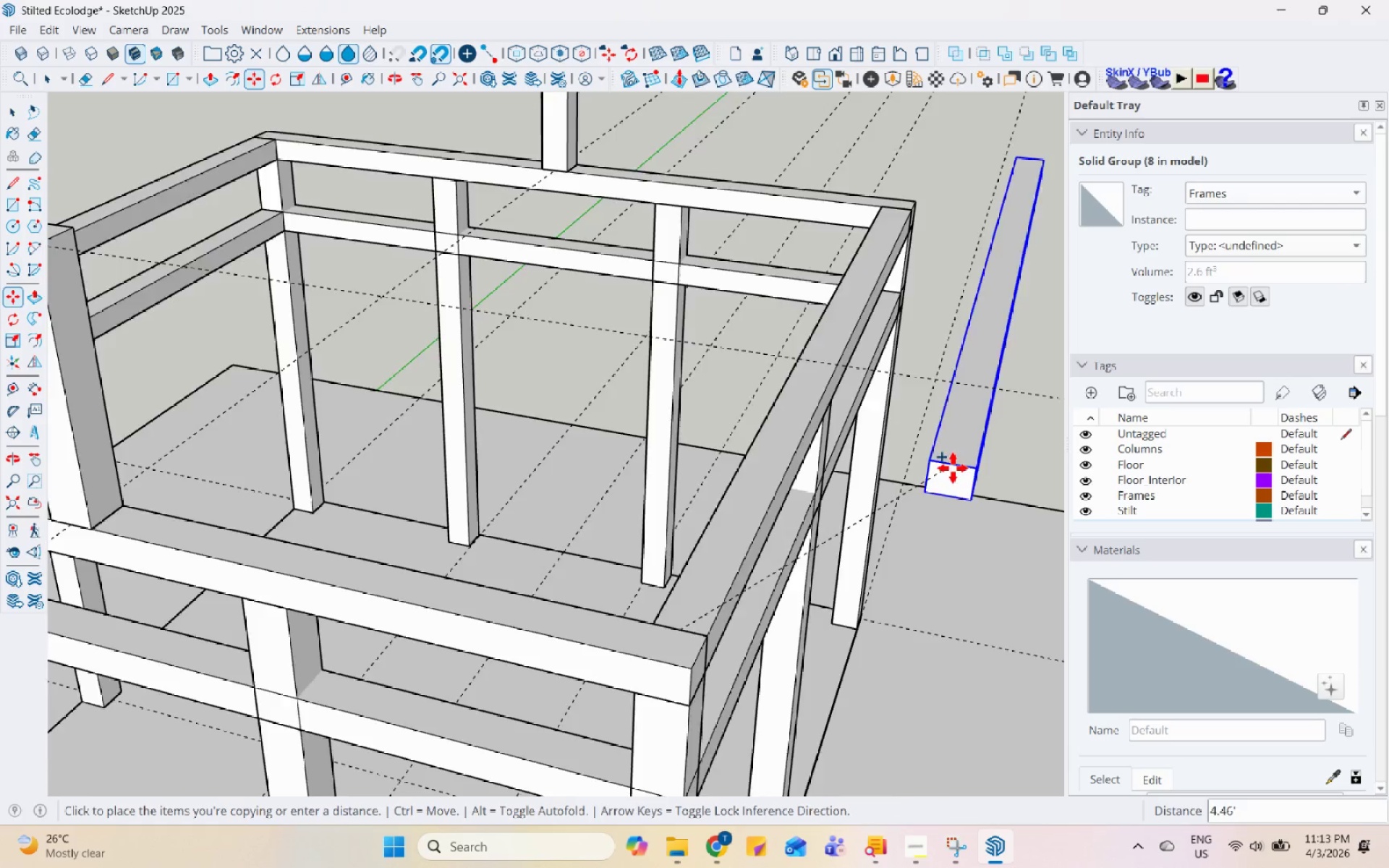 
key(Control+ControlLeft)
 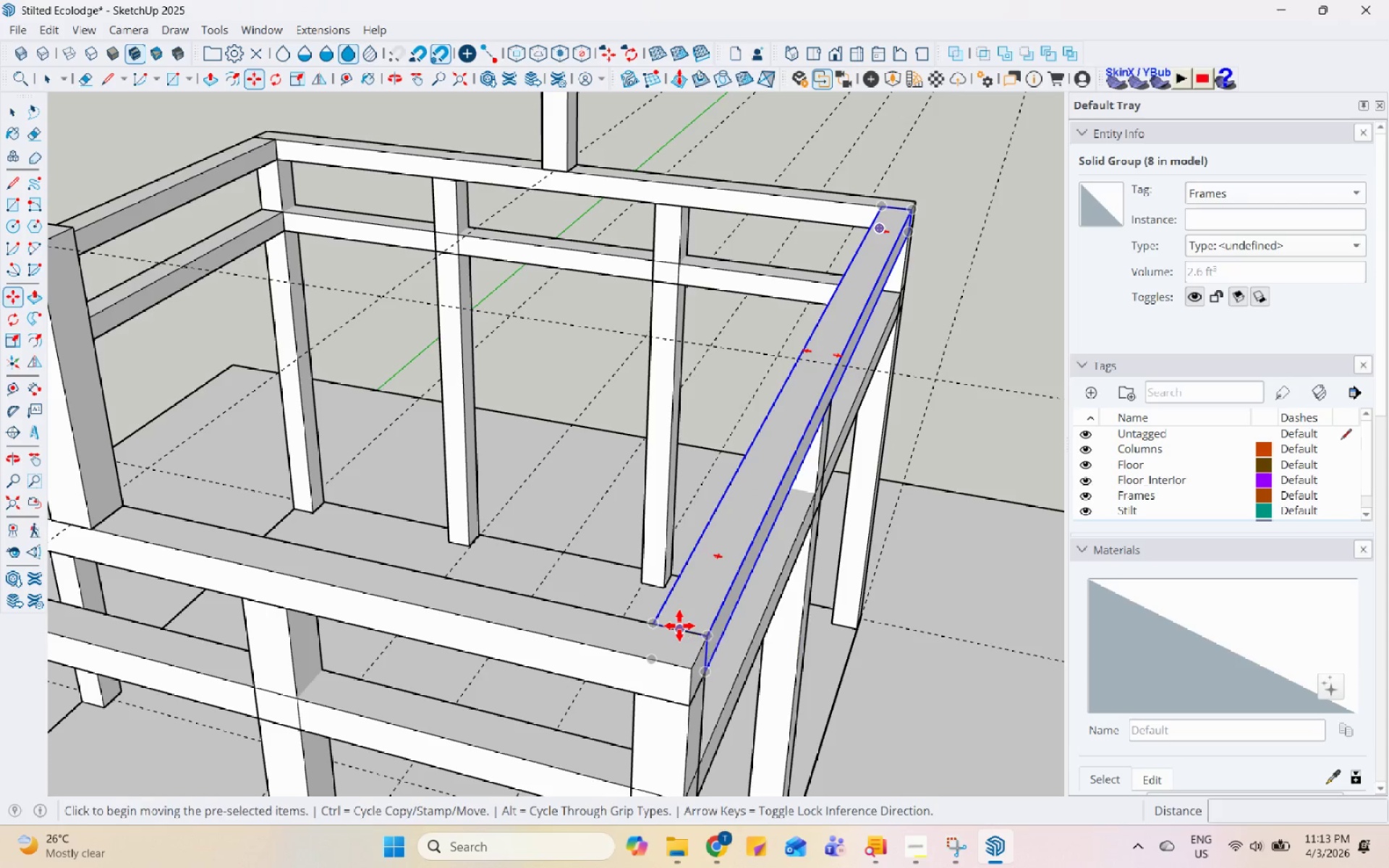 
scroll: coordinate [953, 489], scroll_direction: down, amount: 4.0
 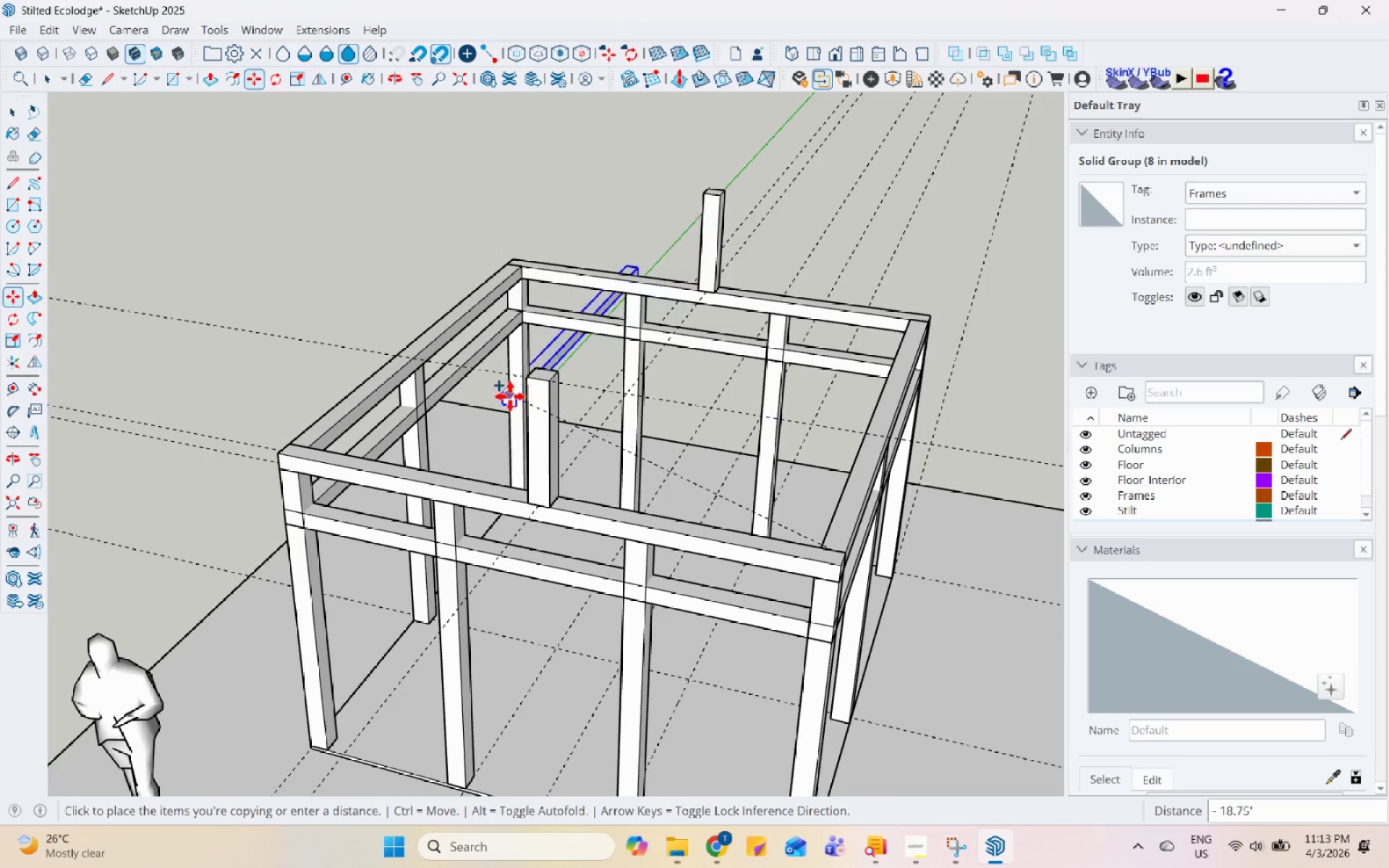 
scroll: coordinate [578, 349], scroll_direction: up, amount: 4.0
 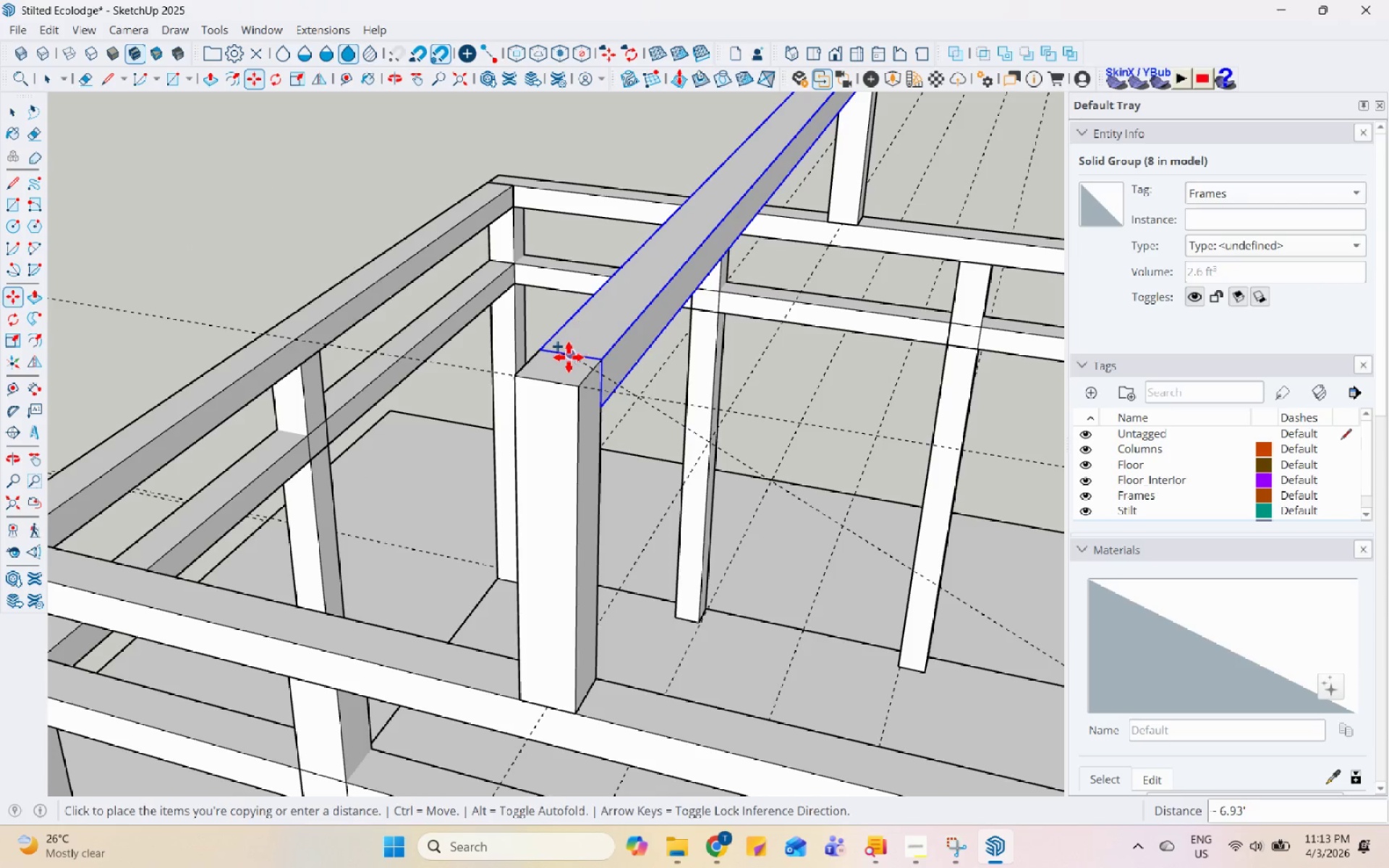 
left_click([569, 359])
 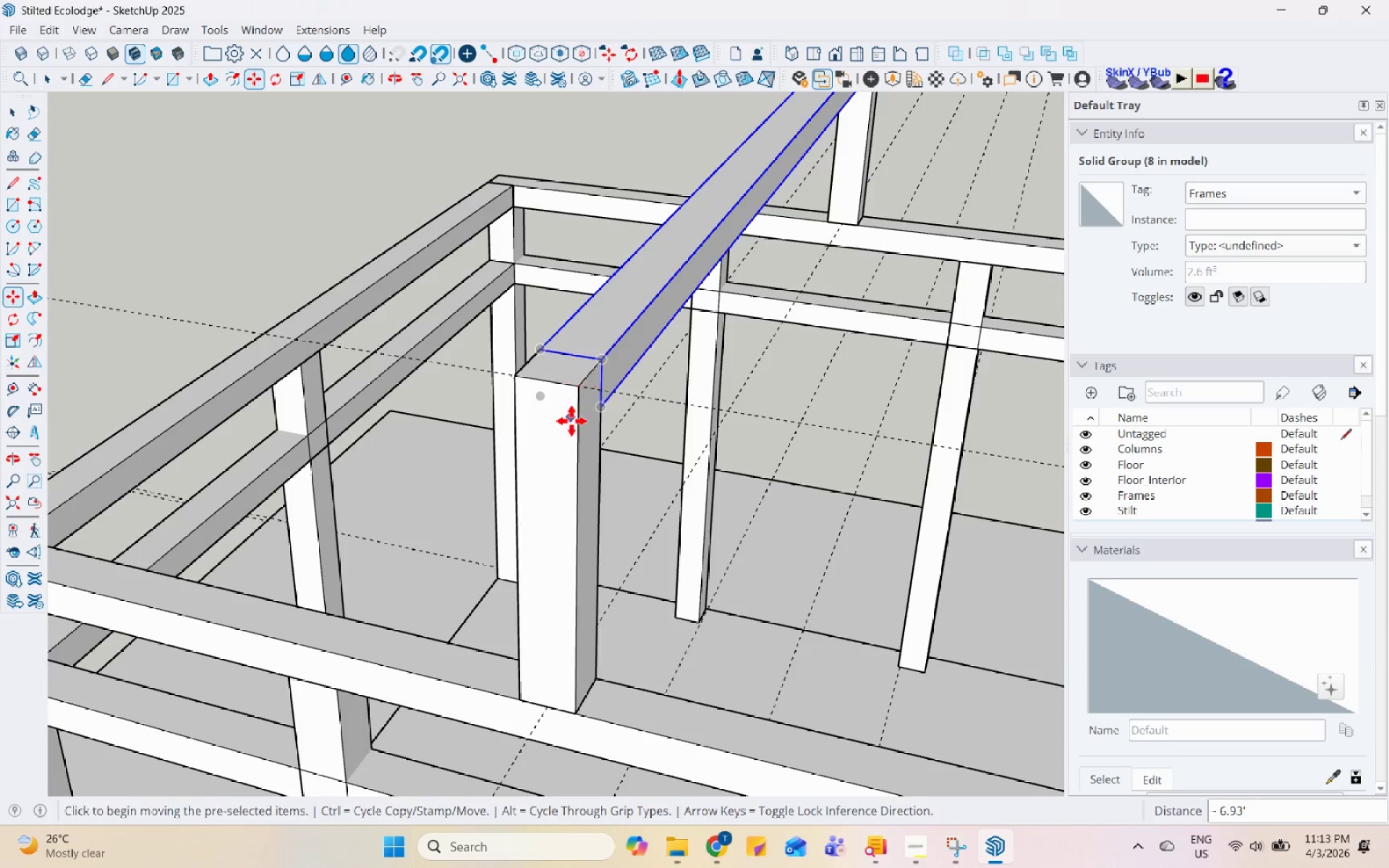 
scroll: coordinate [570, 480], scroll_direction: down, amount: 5.0
 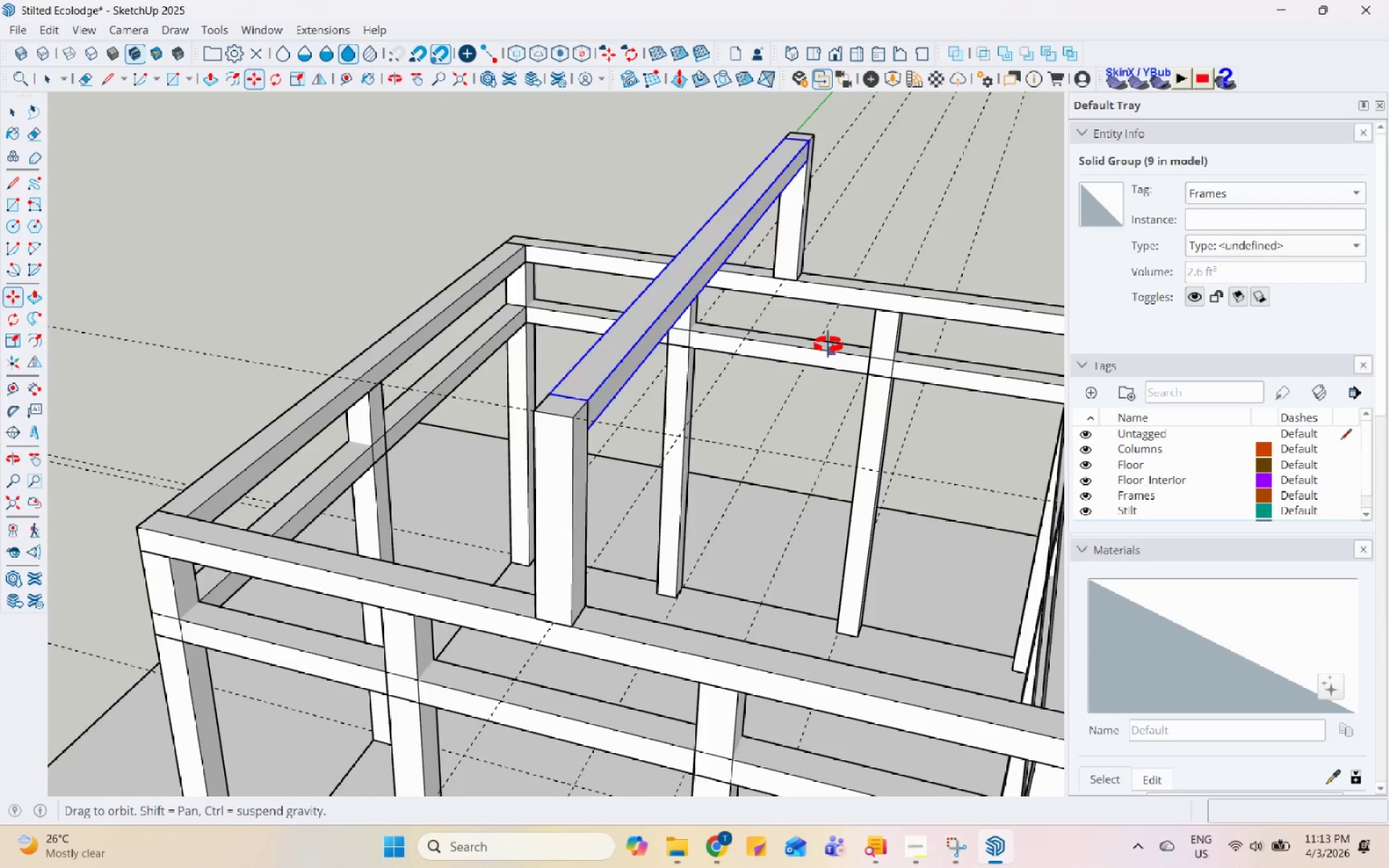 
key(Space)
 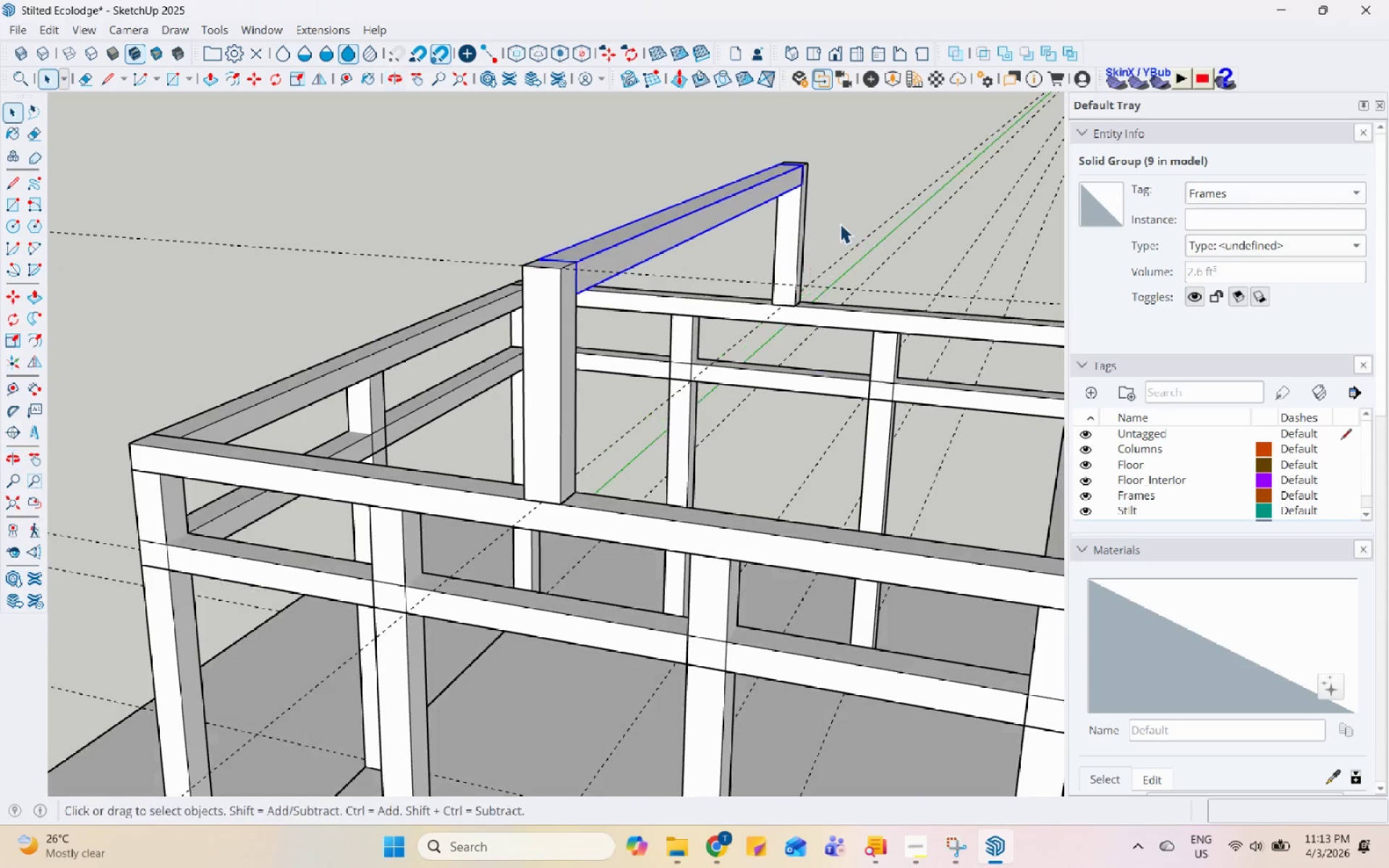 
left_click([841, 222])
 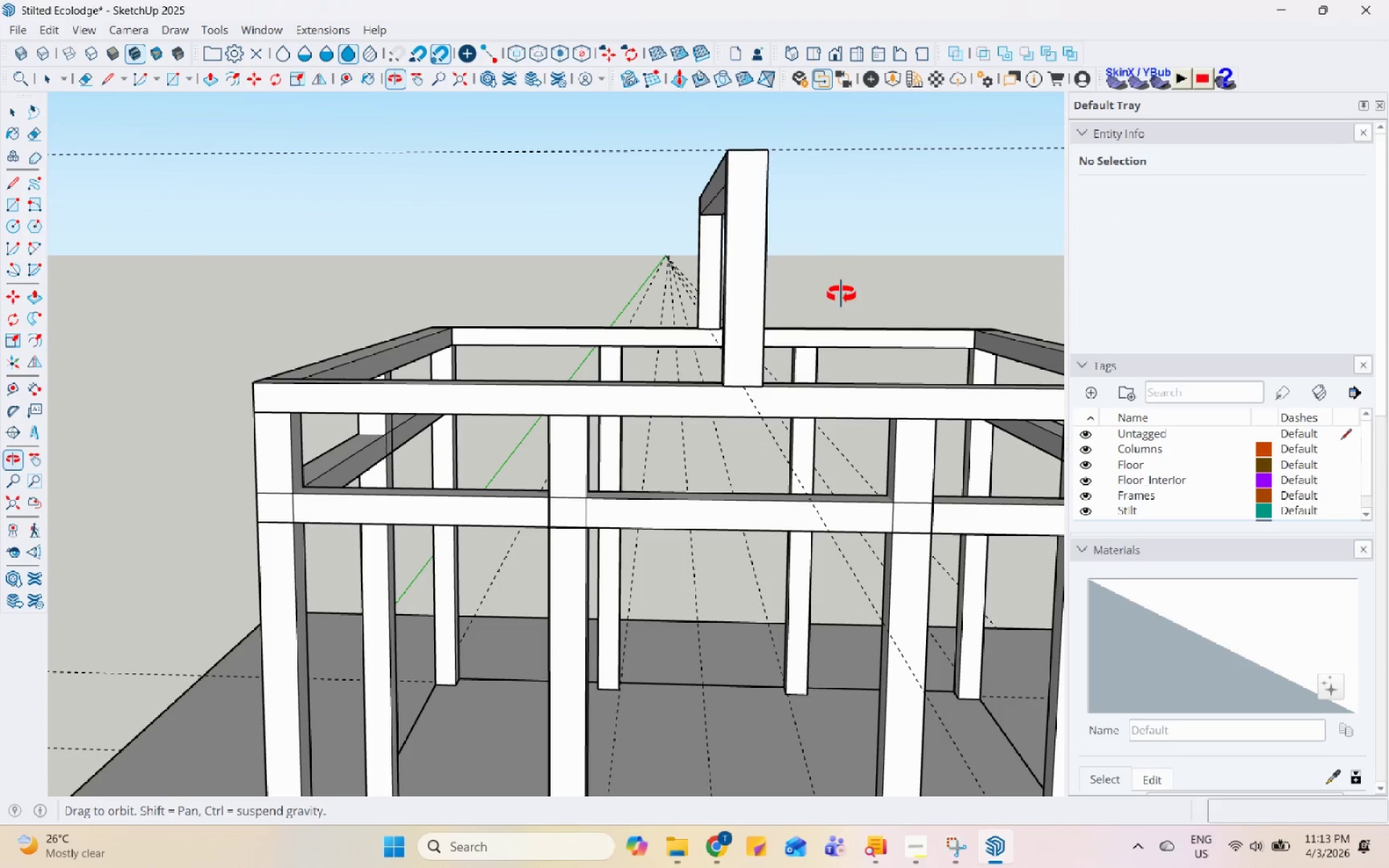 
scroll: coordinate [440, 497], scroll_direction: down, amount: 1.0
 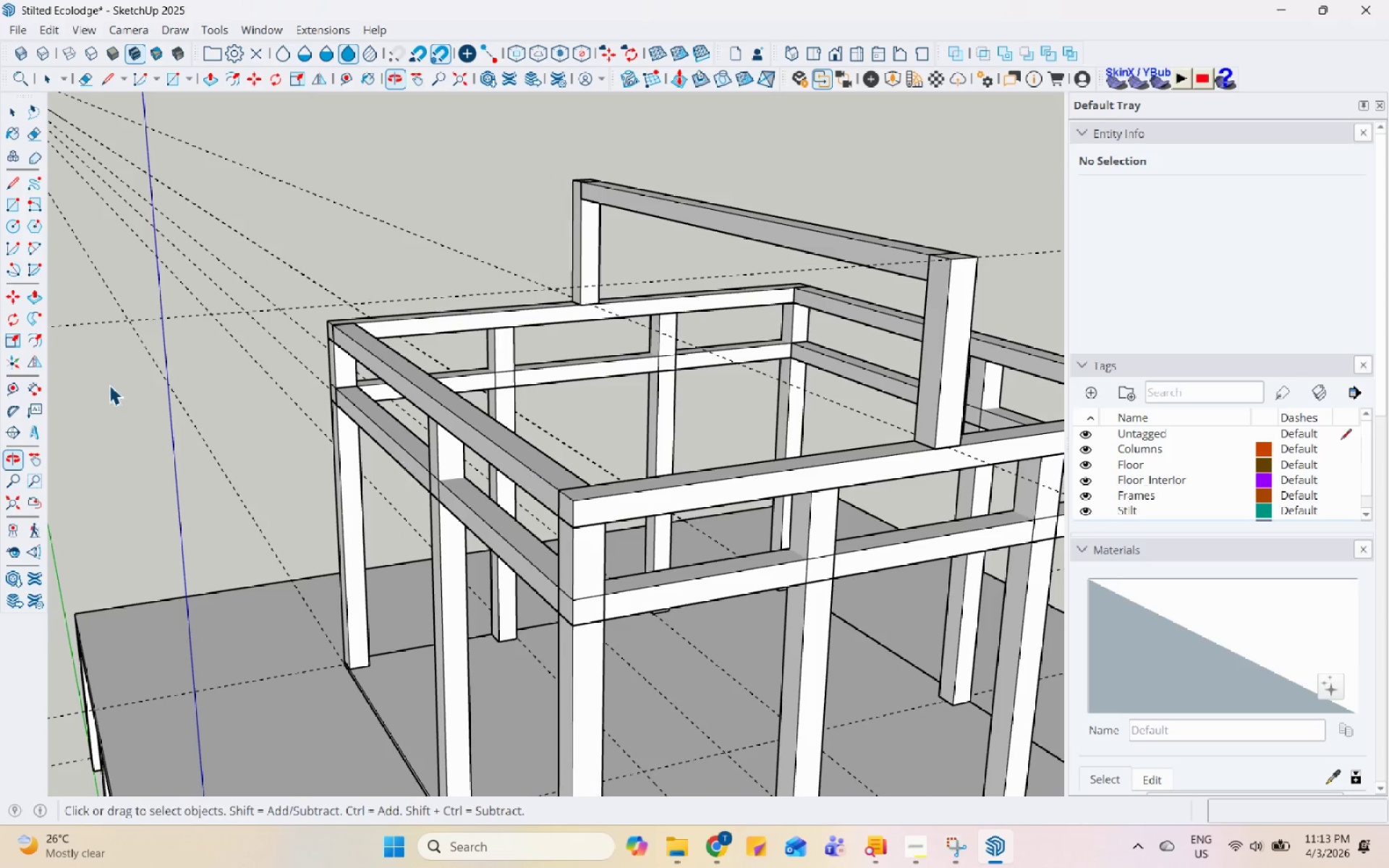 
left_click([13, 182])
 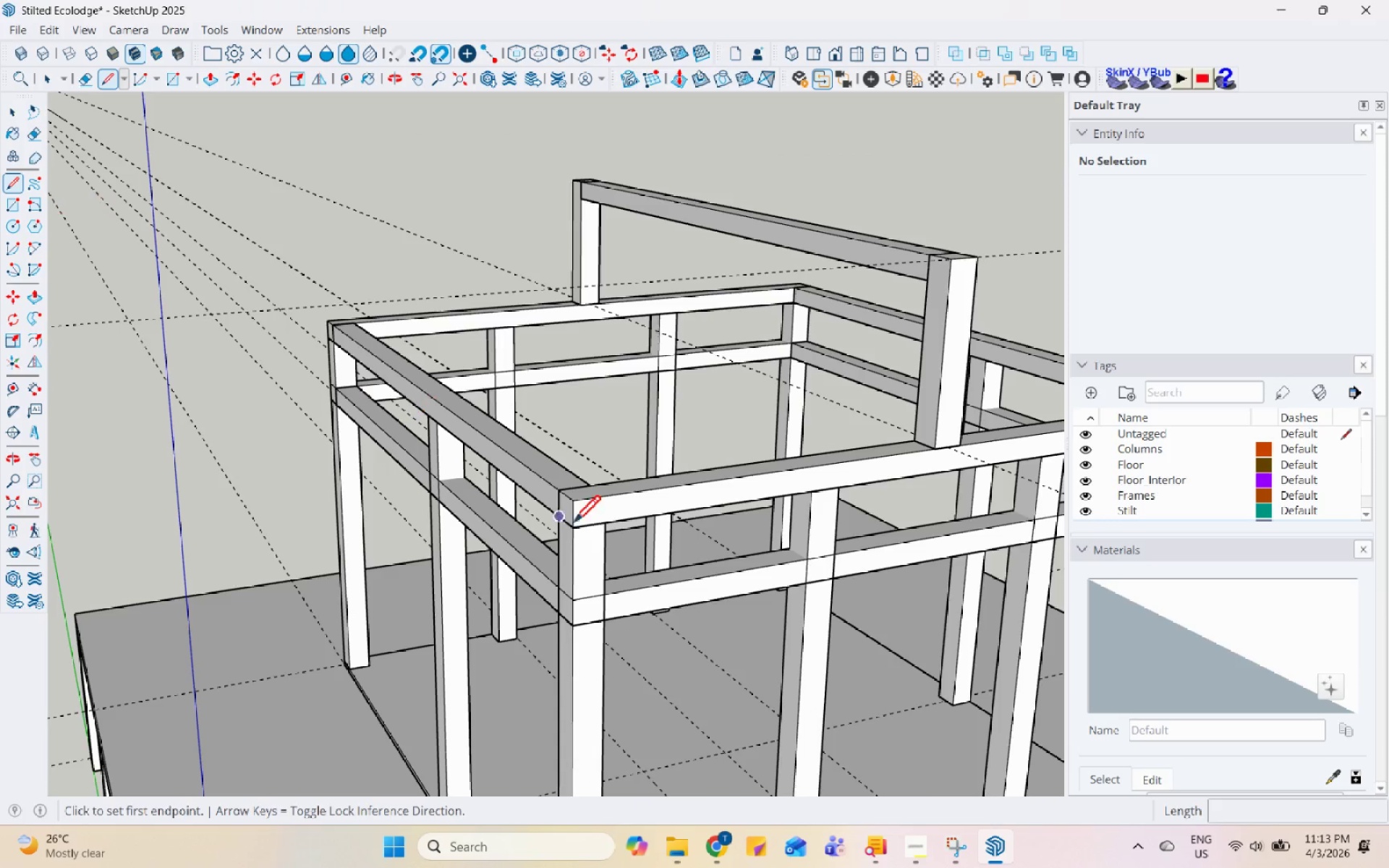 
scroll: coordinate [591, 542], scroll_direction: down, amount: 2.0
 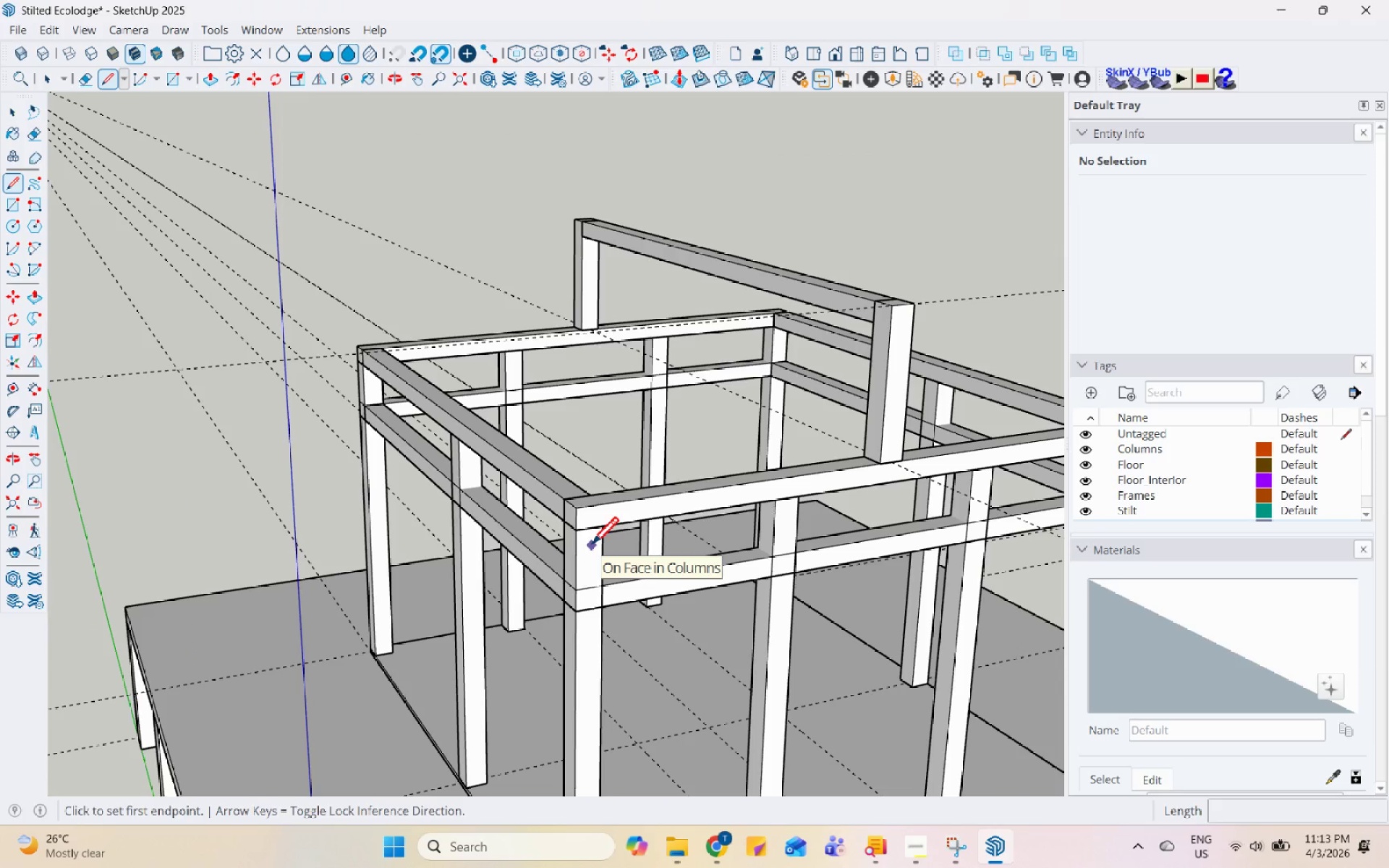 
wait(5.41)
 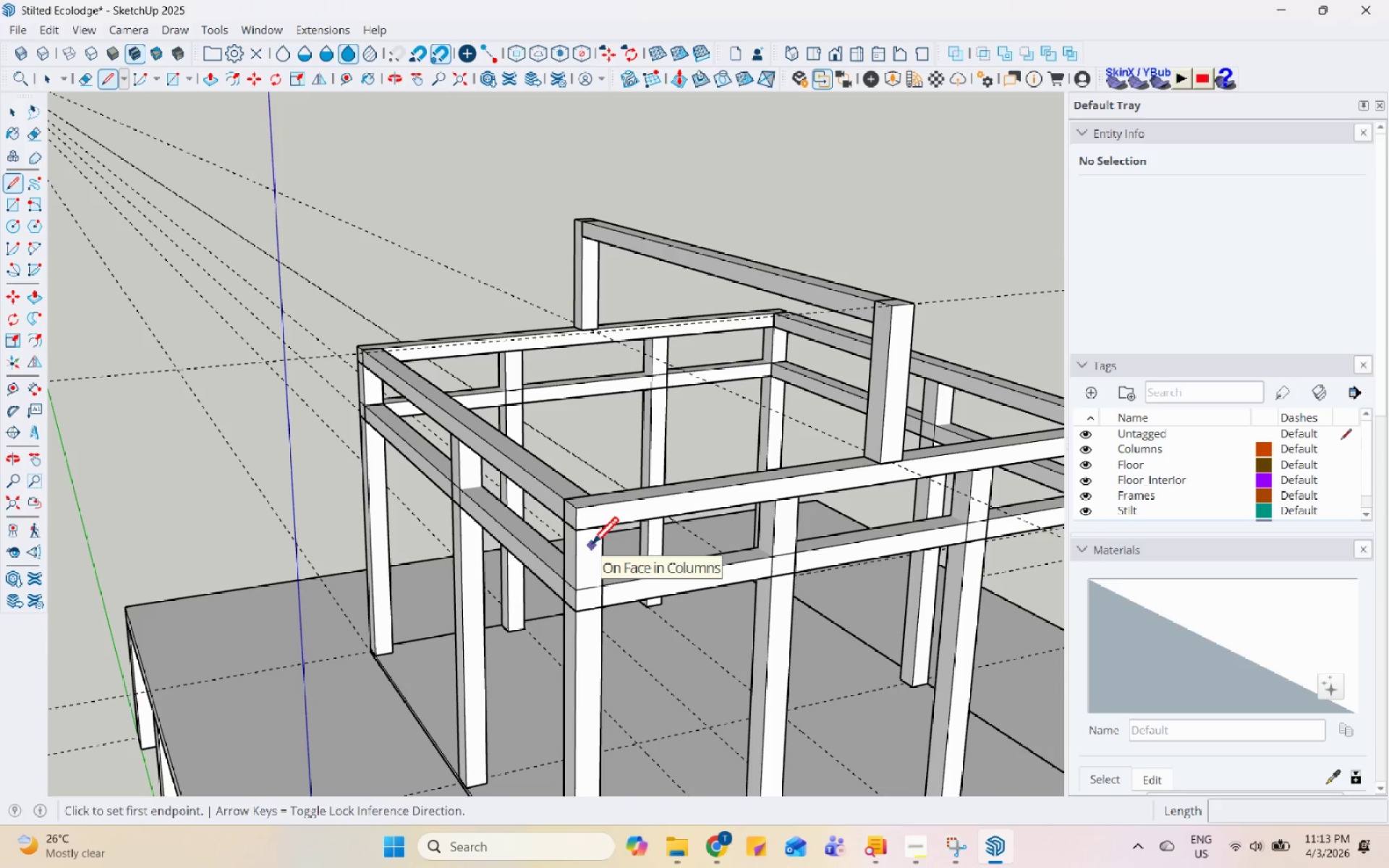 
scroll: coordinate [580, 544], scroll_direction: down, amount: 4.0
 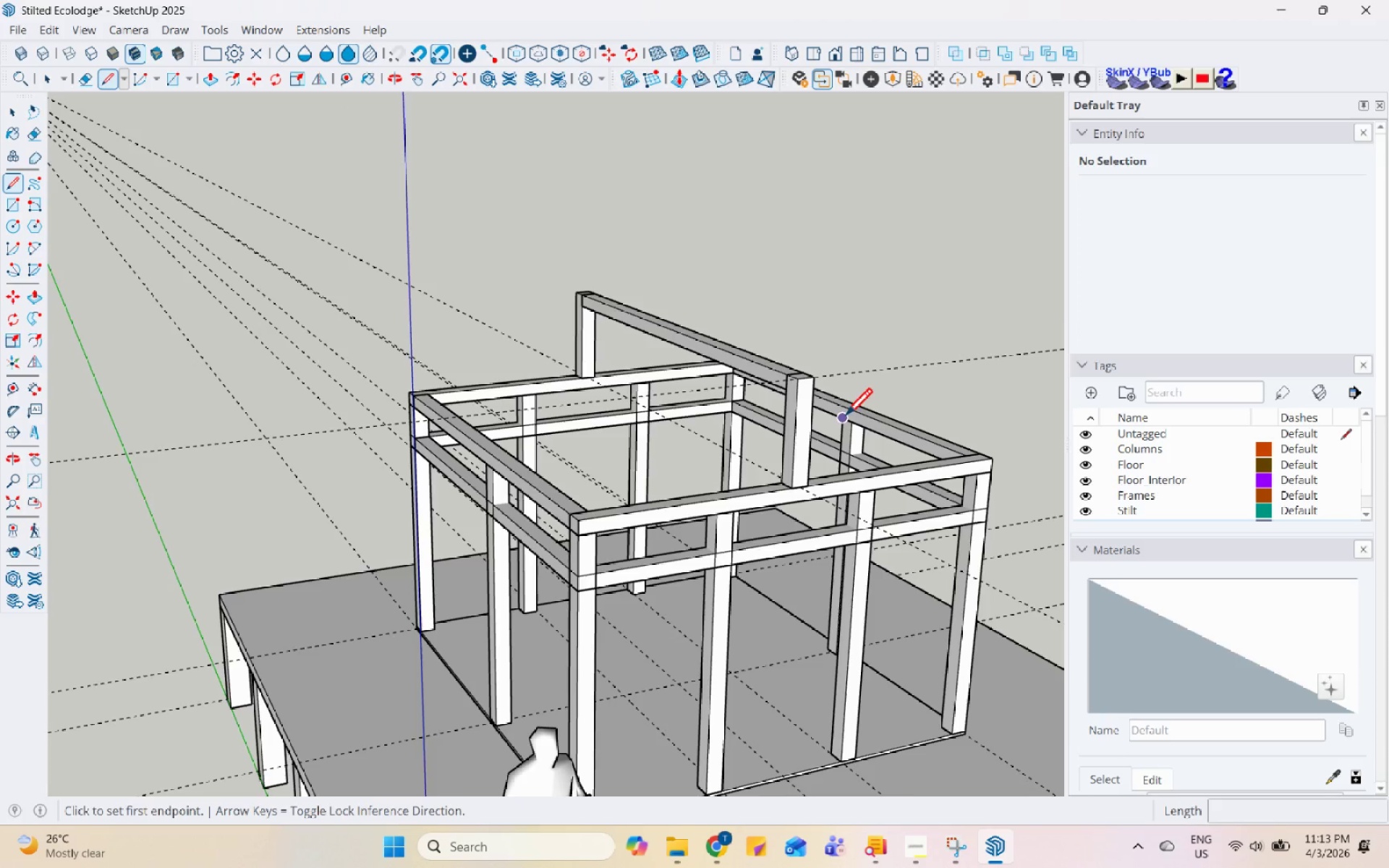 
scroll: coordinate [842, 412], scroll_direction: up, amount: 3.0
 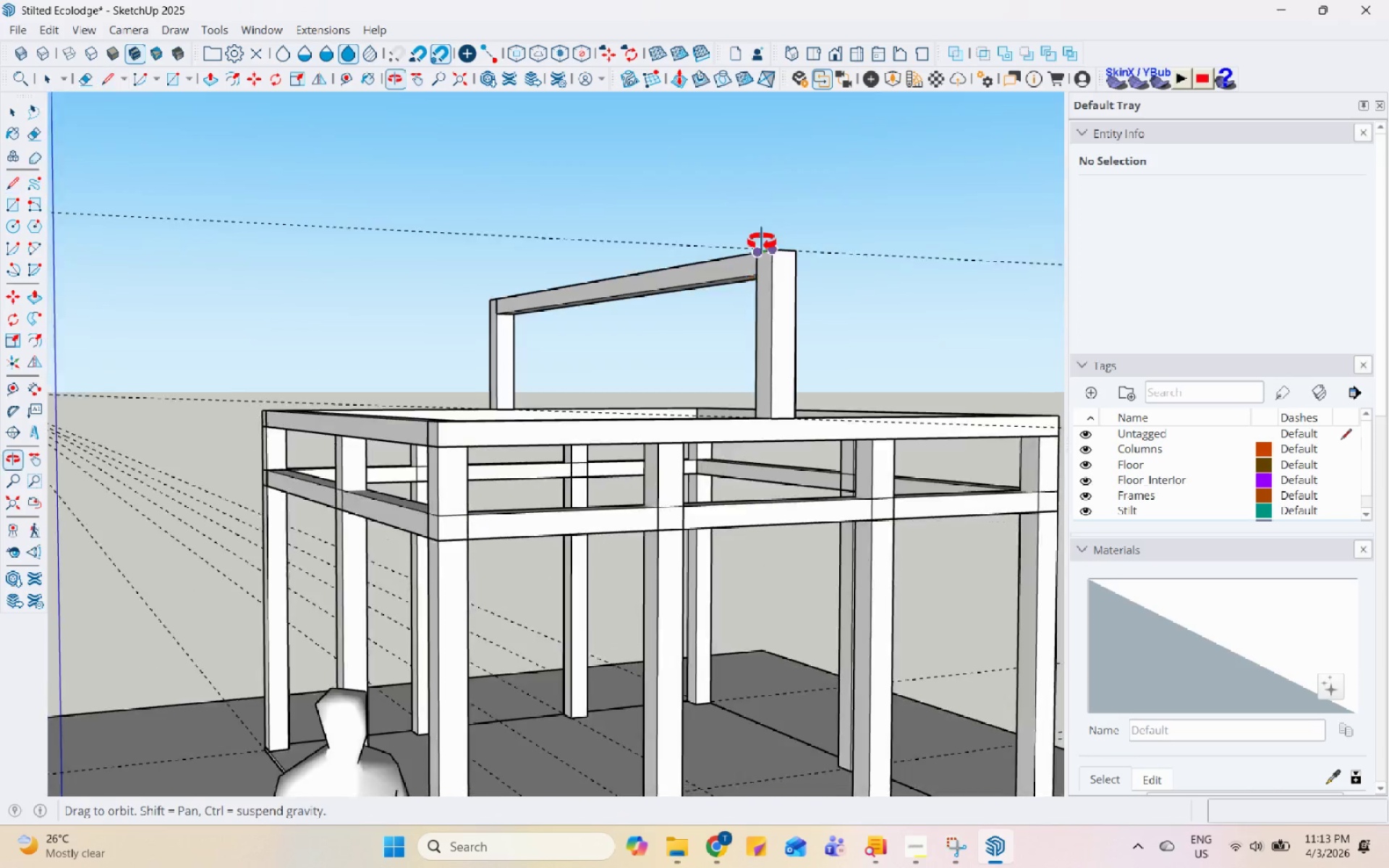 
wait(5.02)
 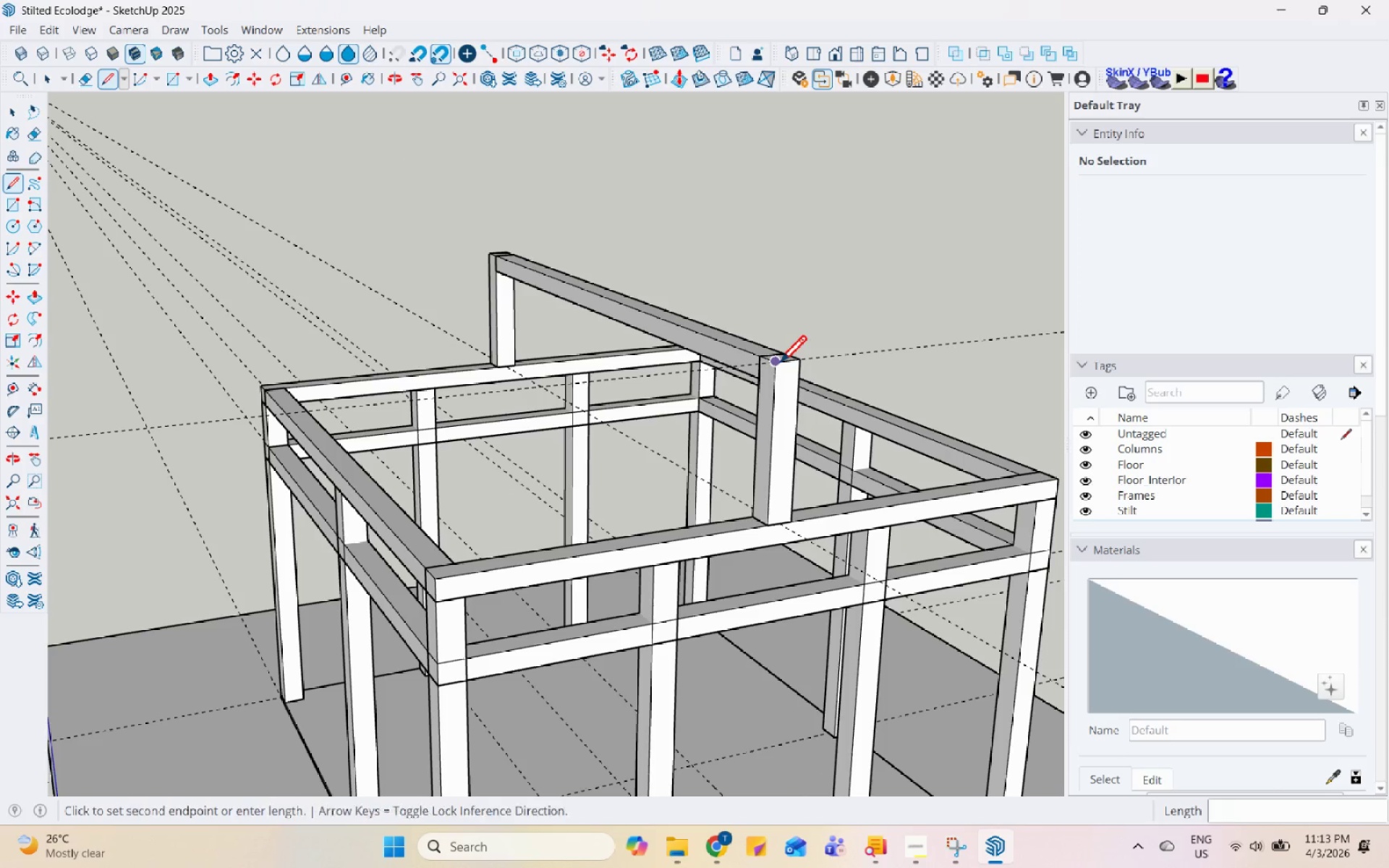 
key(Space)
 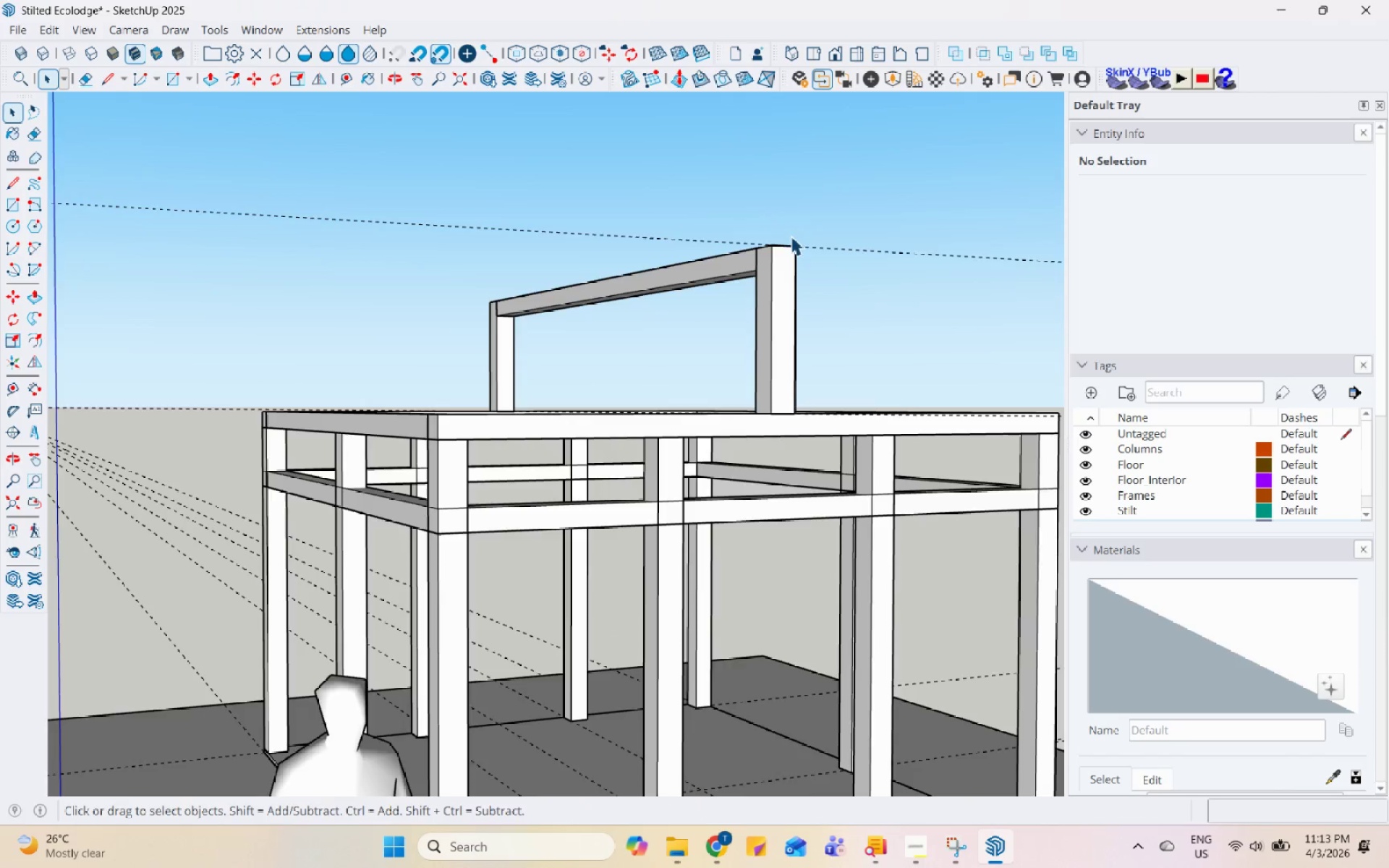 
scroll: coordinate [791, 236], scroll_direction: up, amount: 1.0
 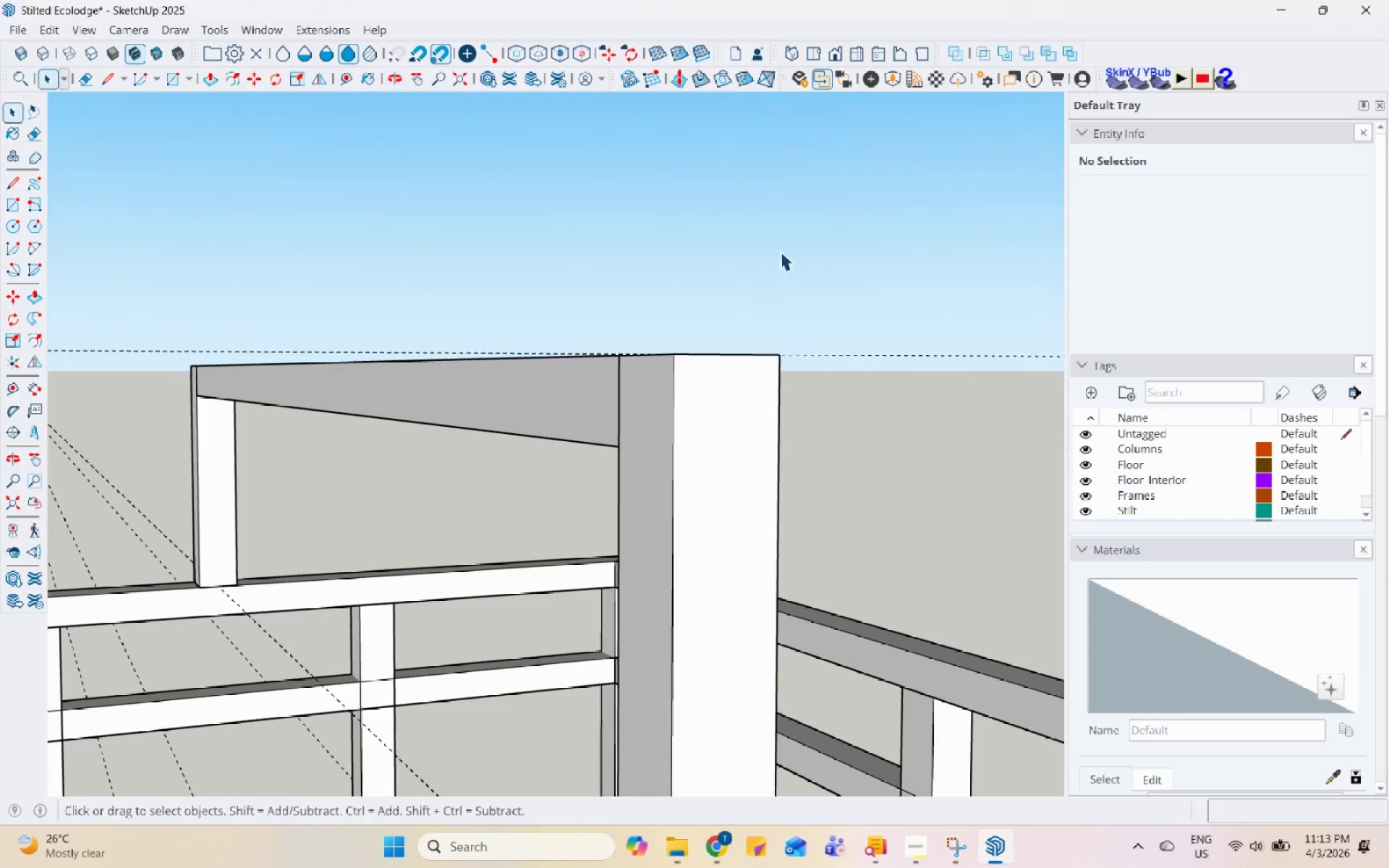 
scroll: coordinate [786, 247], scroll_direction: down, amount: 3.0
 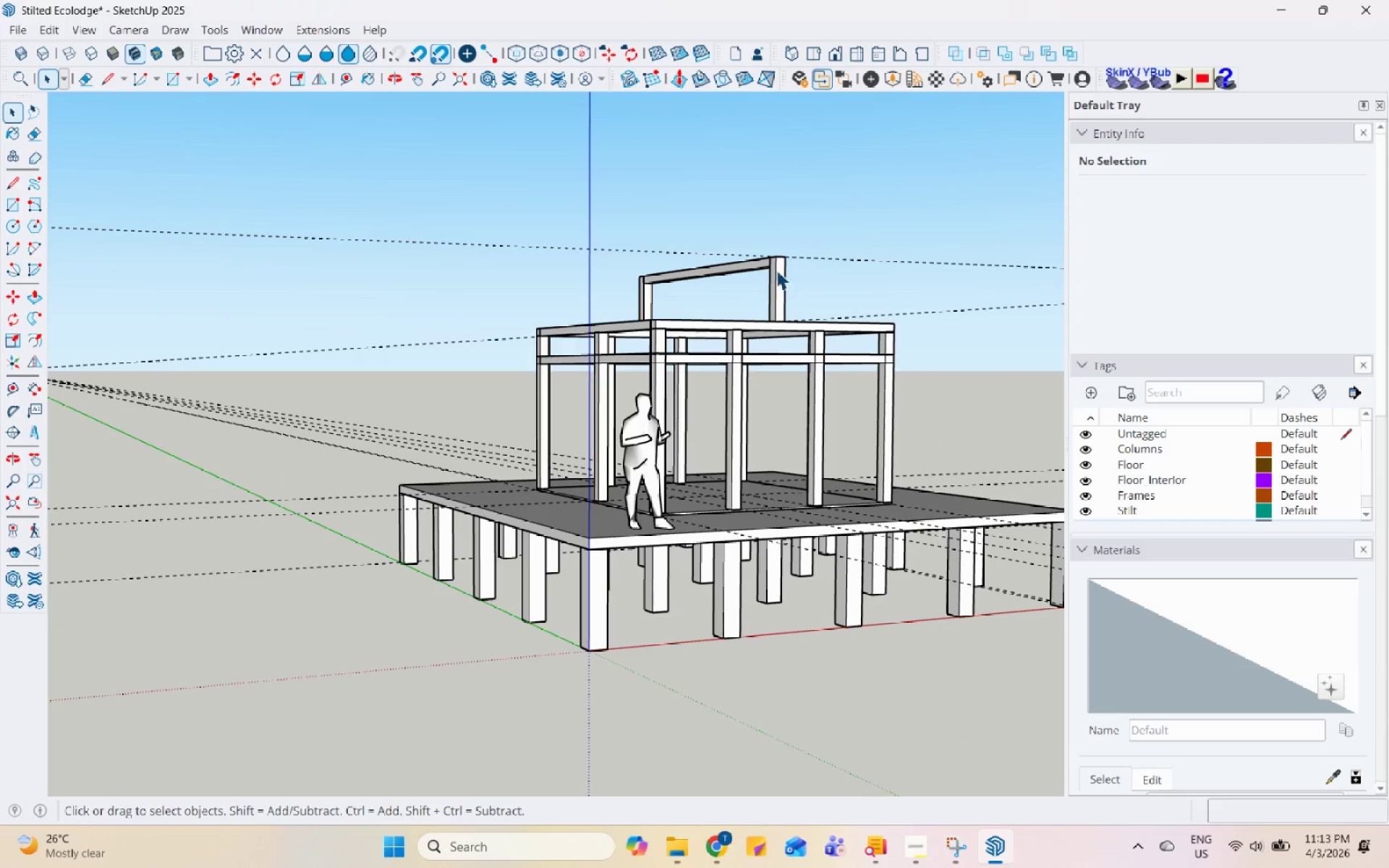 
scroll: coordinate [790, 270], scroll_direction: up, amount: 10.0
 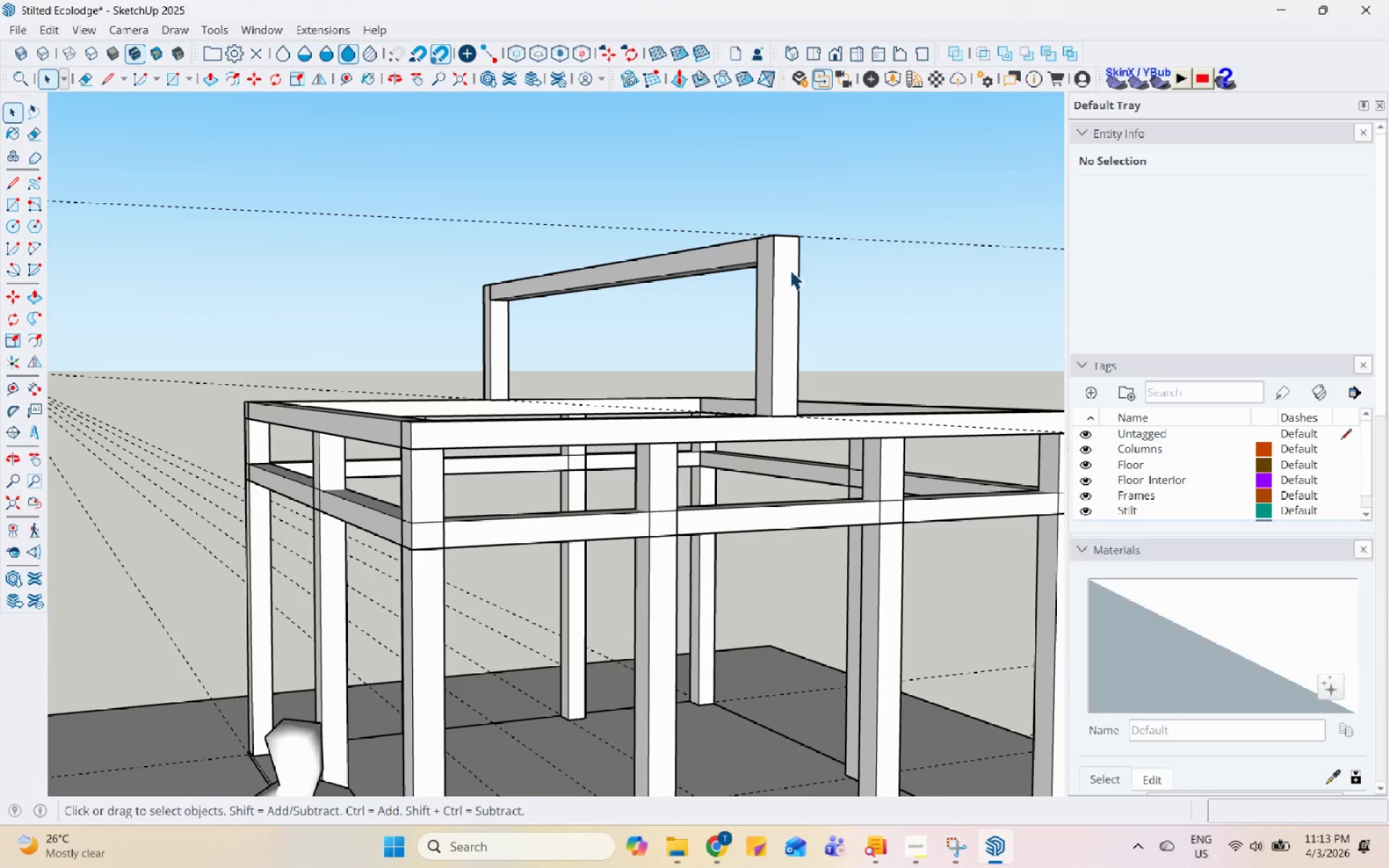 
key(L)
 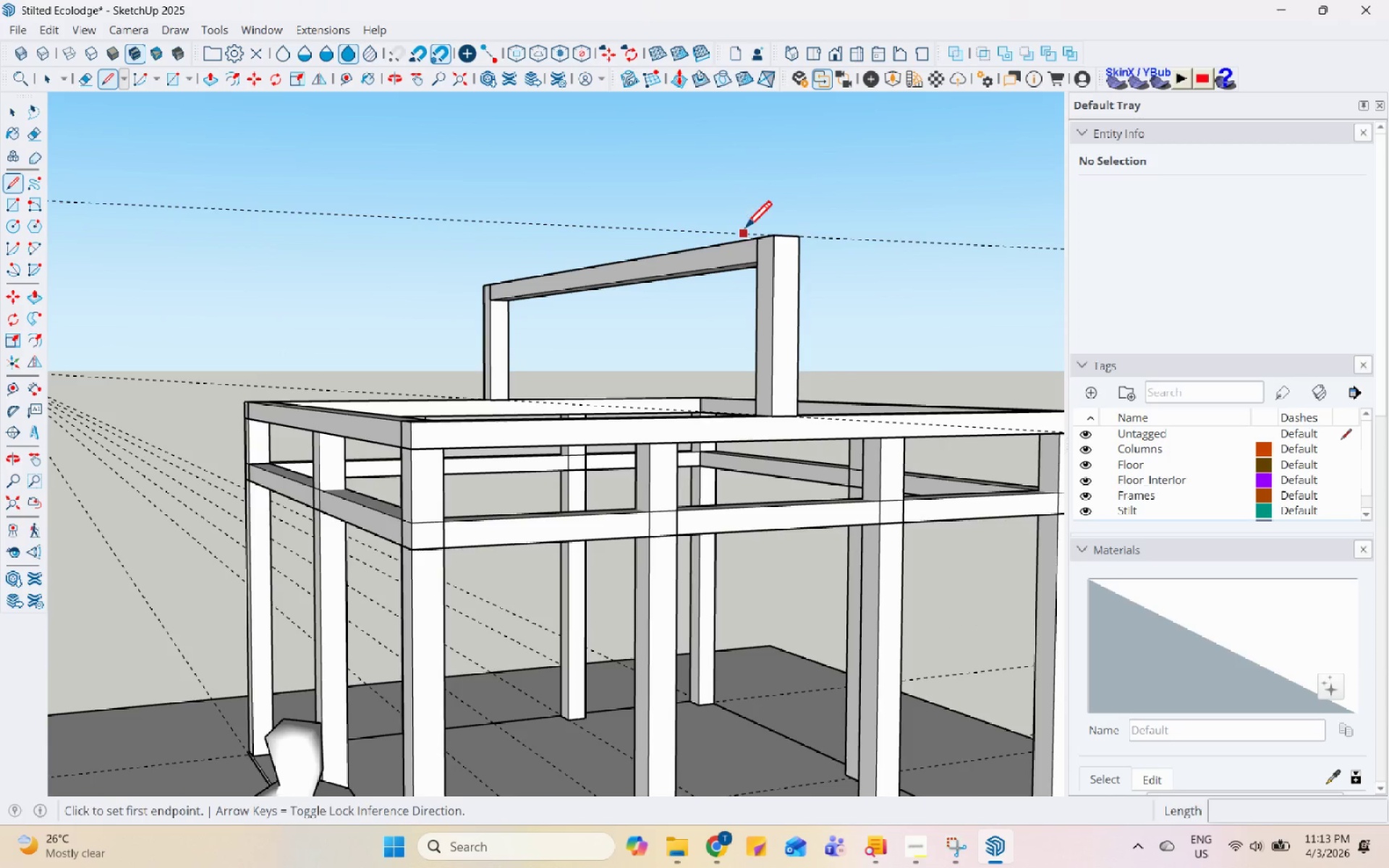 
scroll: coordinate [780, 233], scroll_direction: up, amount: 1.0
 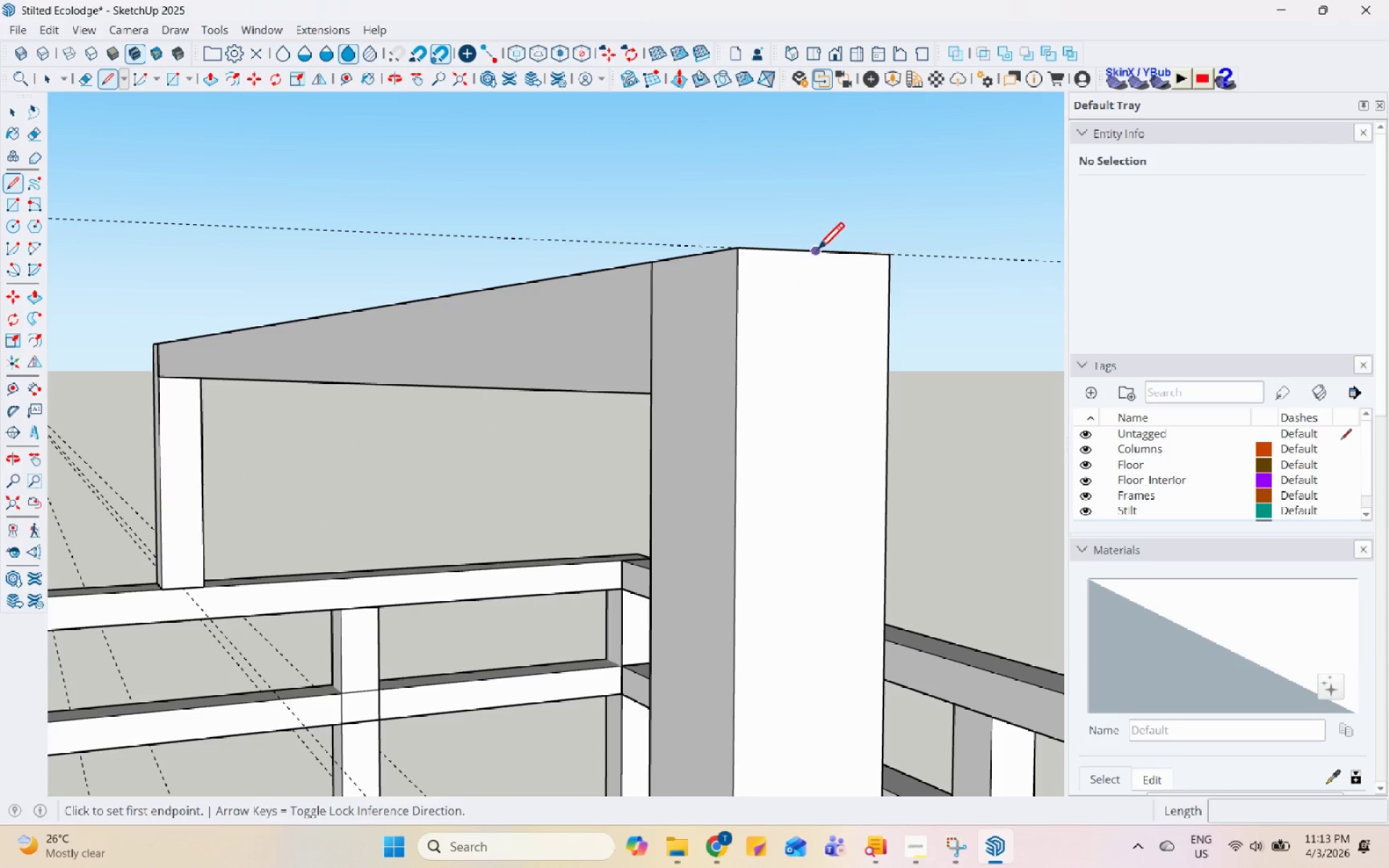 
left_click([819, 249])
 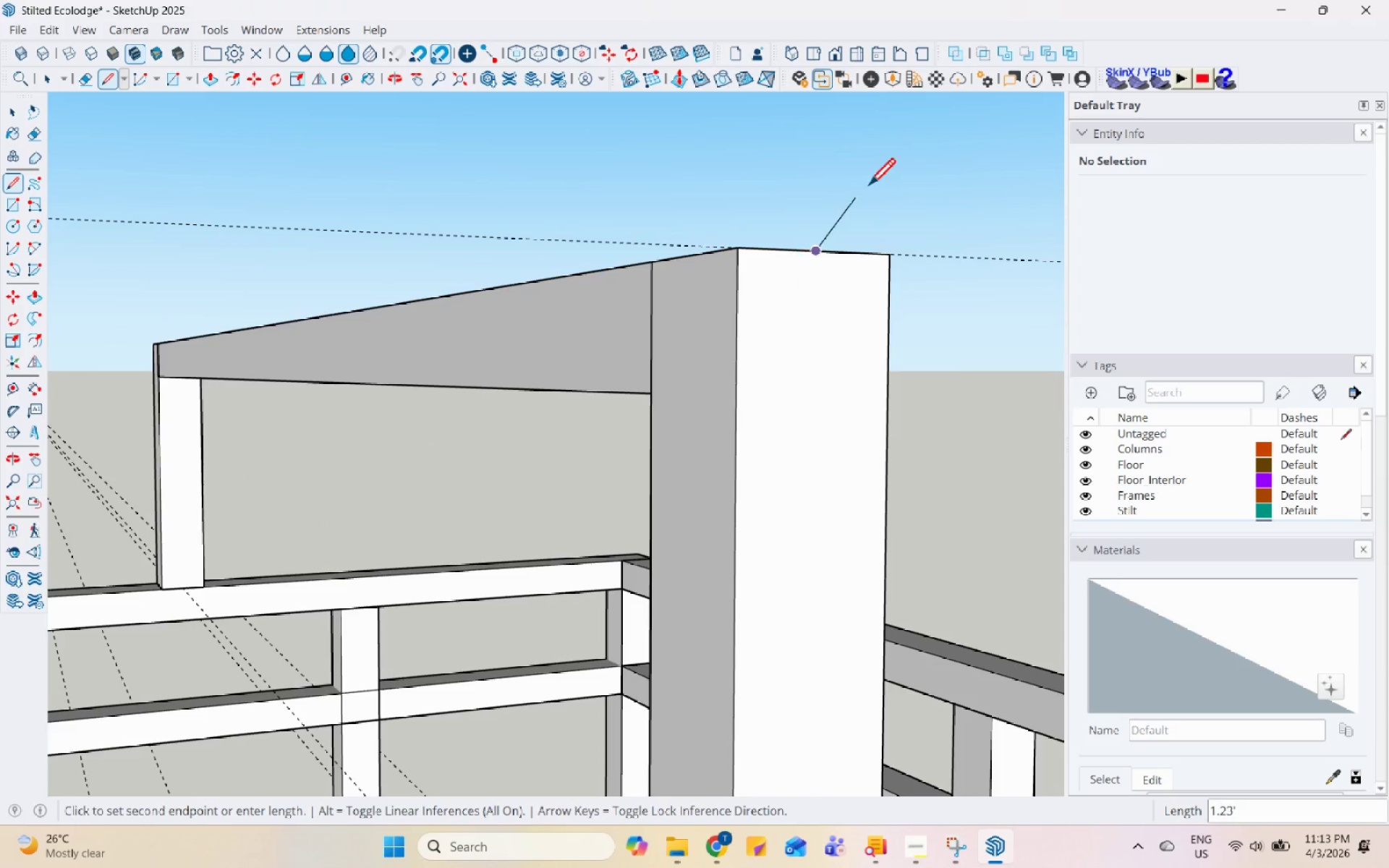 
scroll: coordinate [871, 184], scroll_direction: down, amount: 5.0
 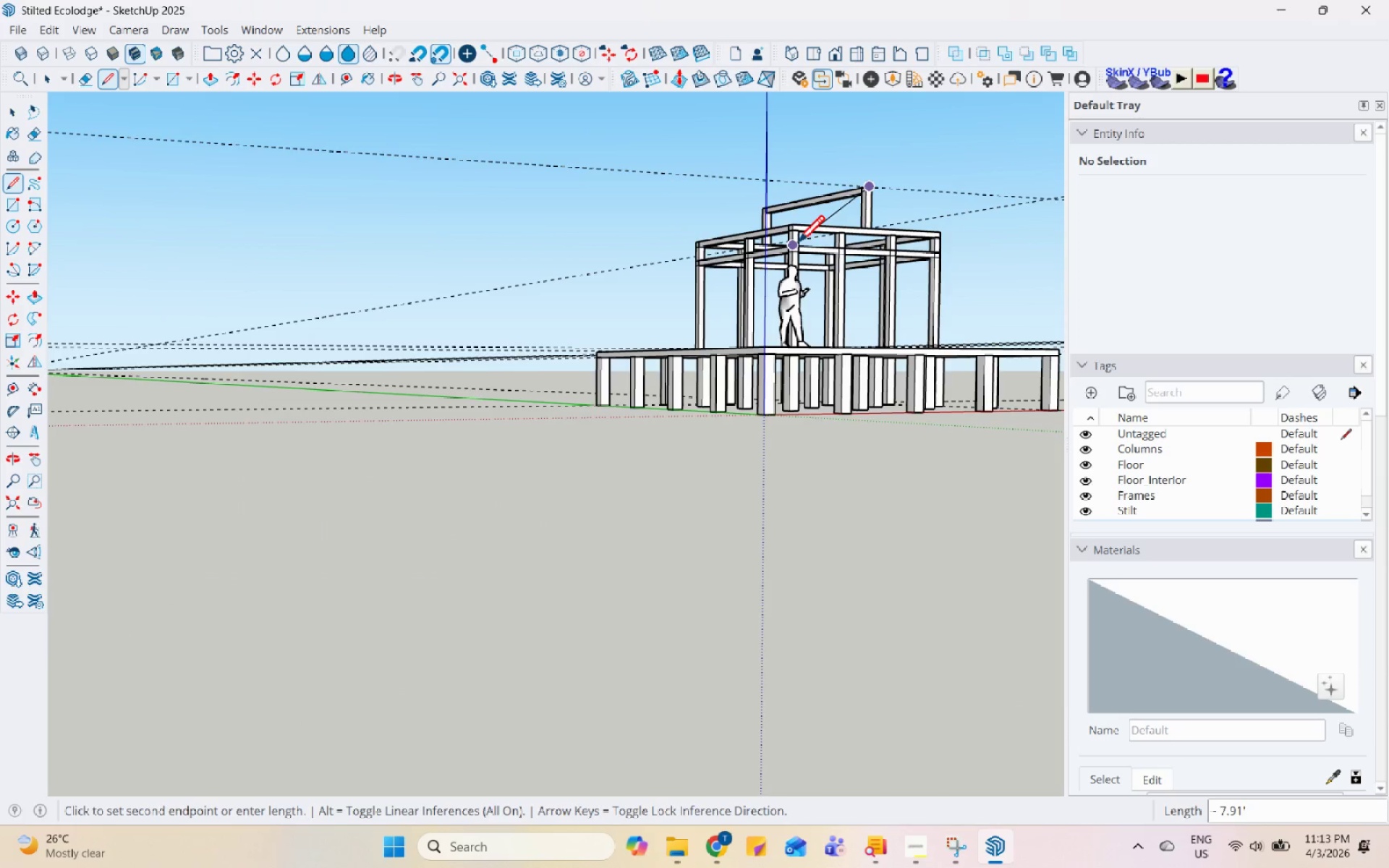 
scroll: coordinate [780, 293], scroll_direction: up, amount: 9.0
 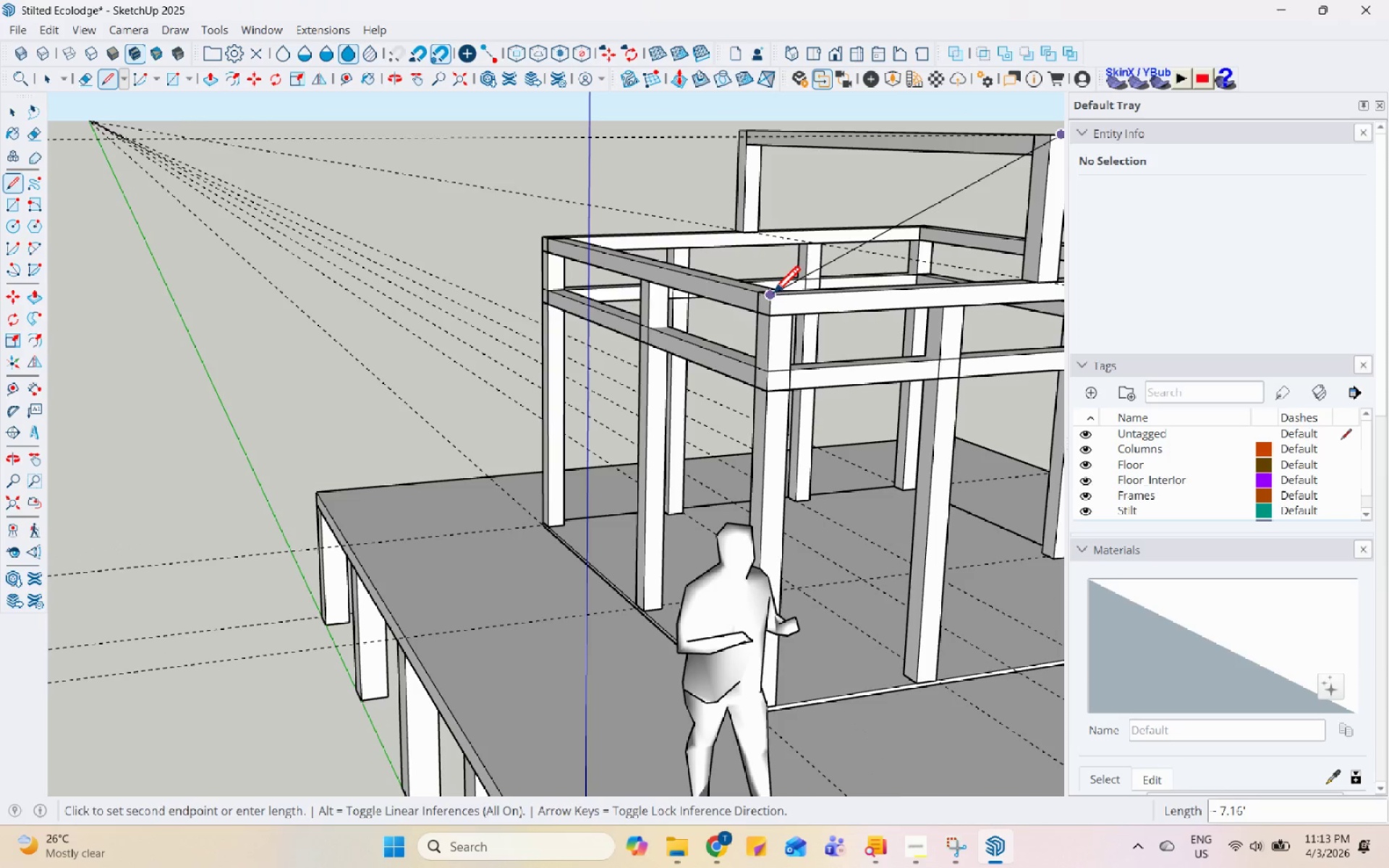 
left_click([773, 295])
 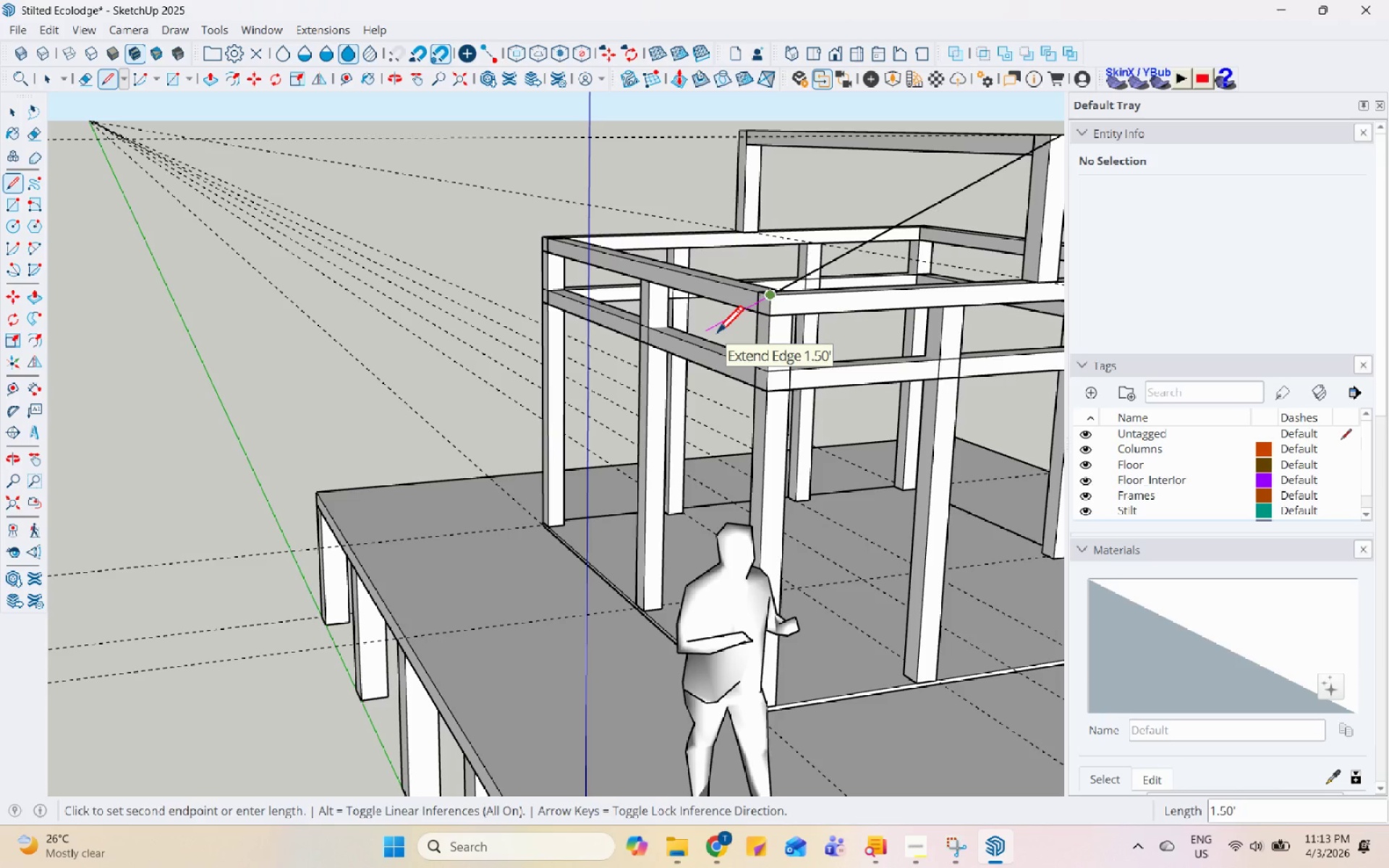 
wait(6.03)
 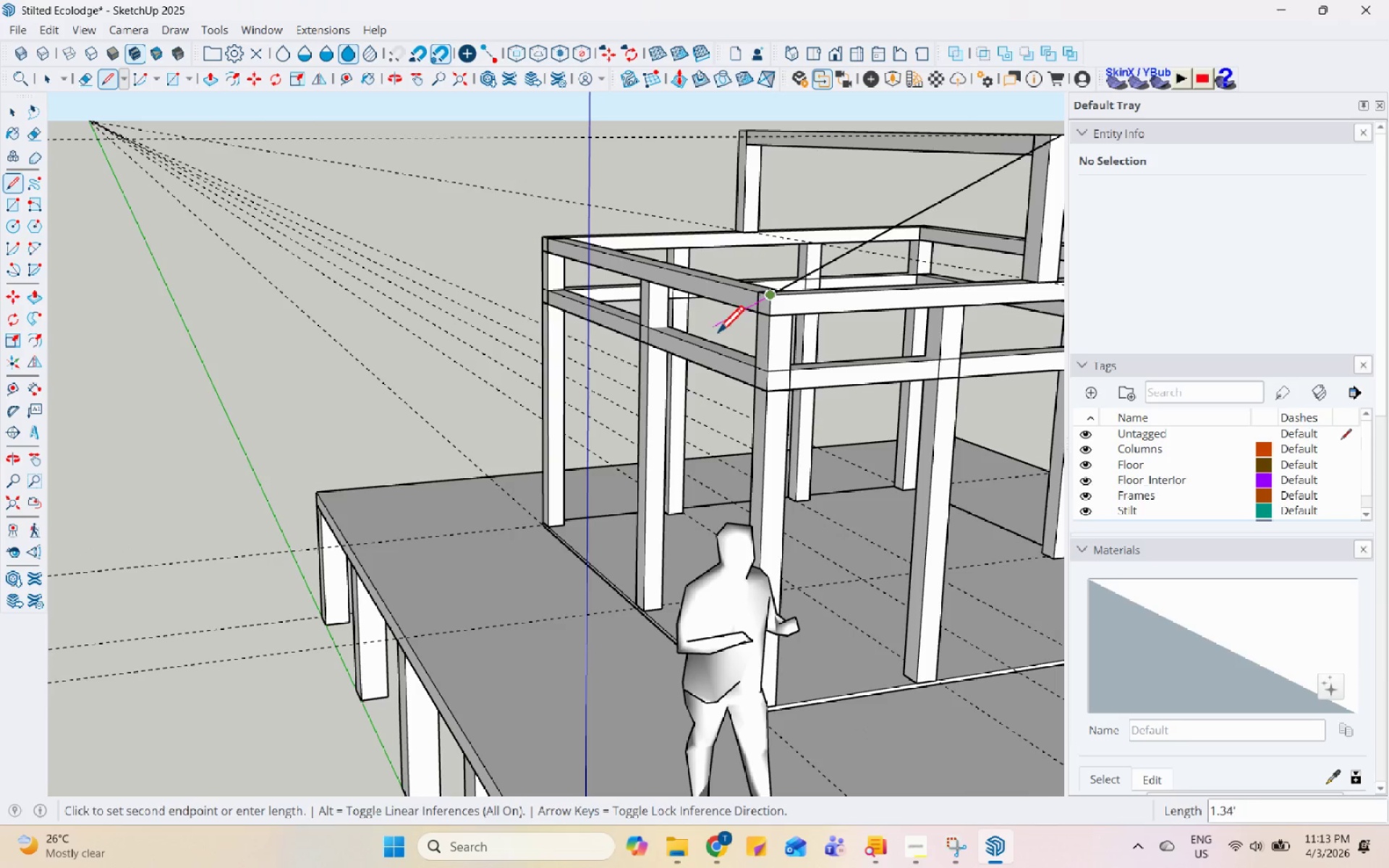 
key(Numpad1)
 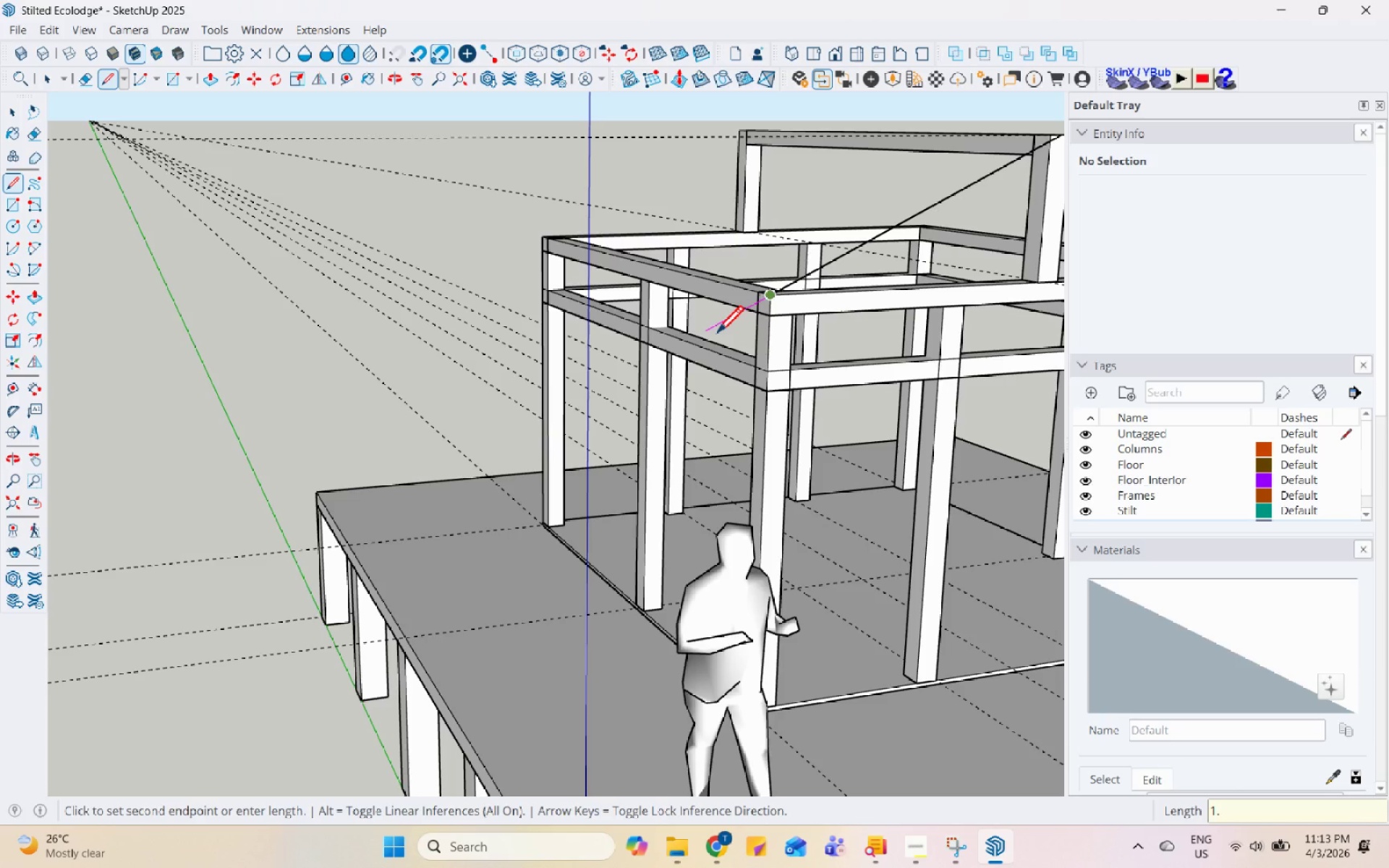 
key(NumpadDecimal)
 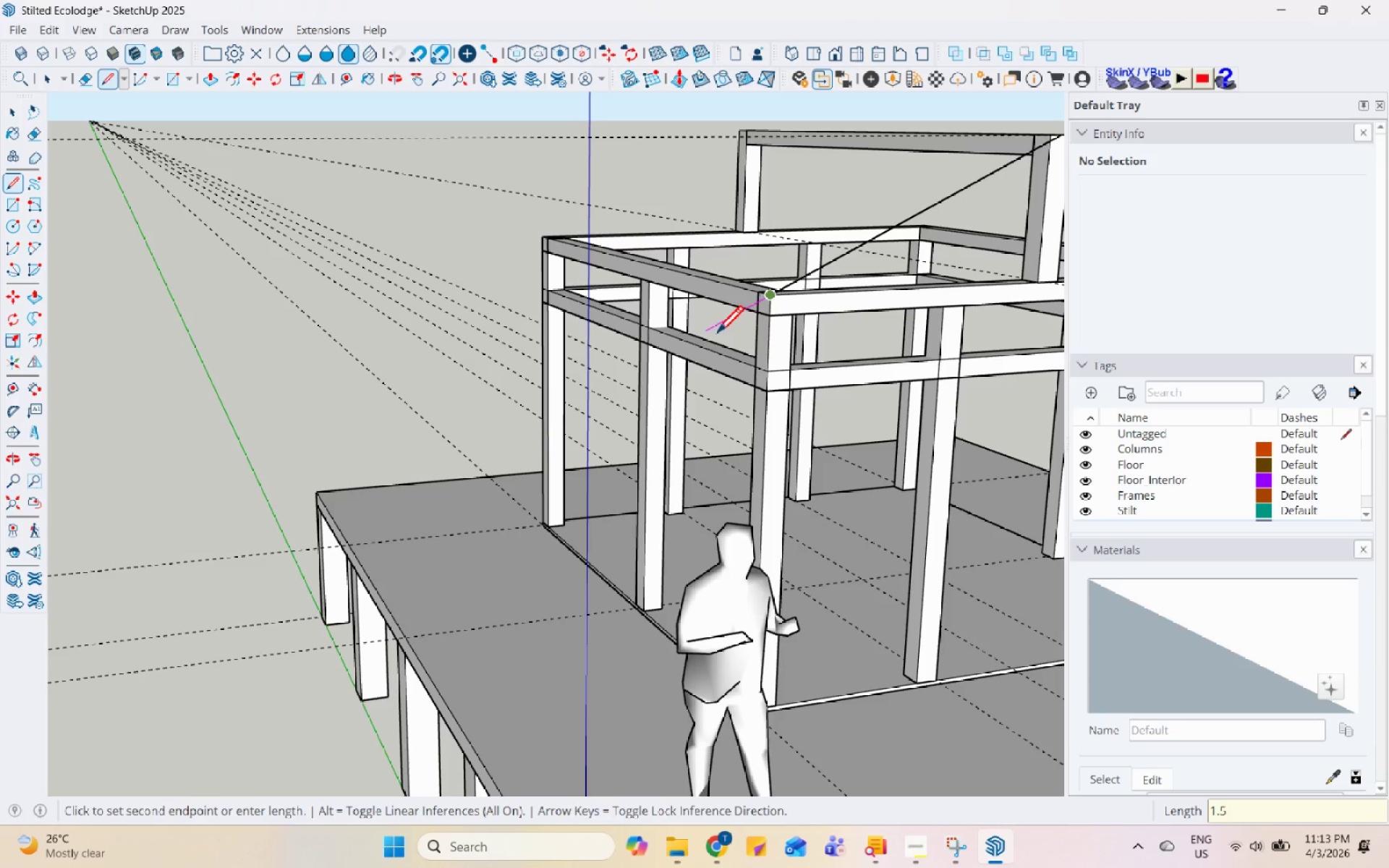 
key(Numpad5)
 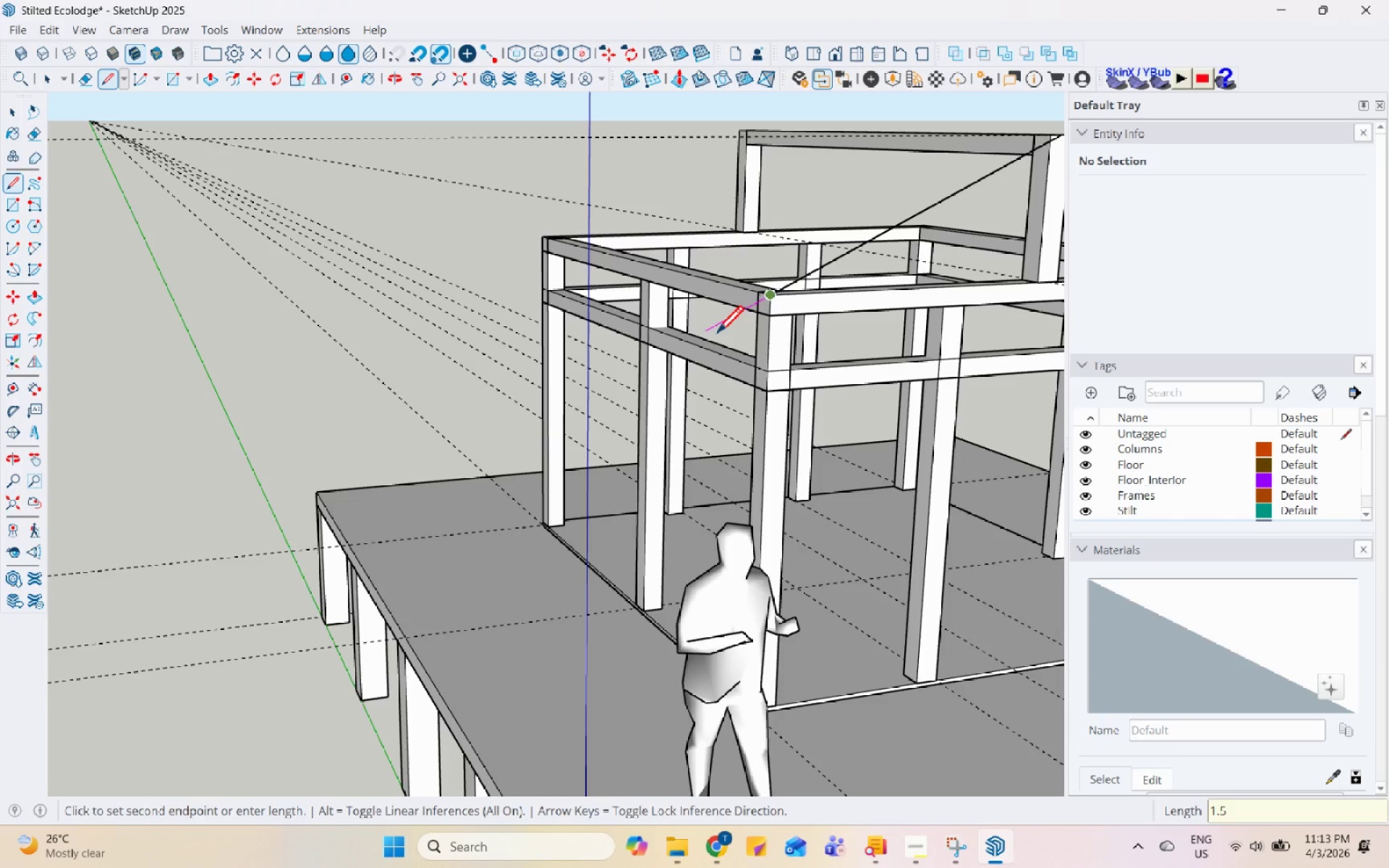 
key(Enter)
 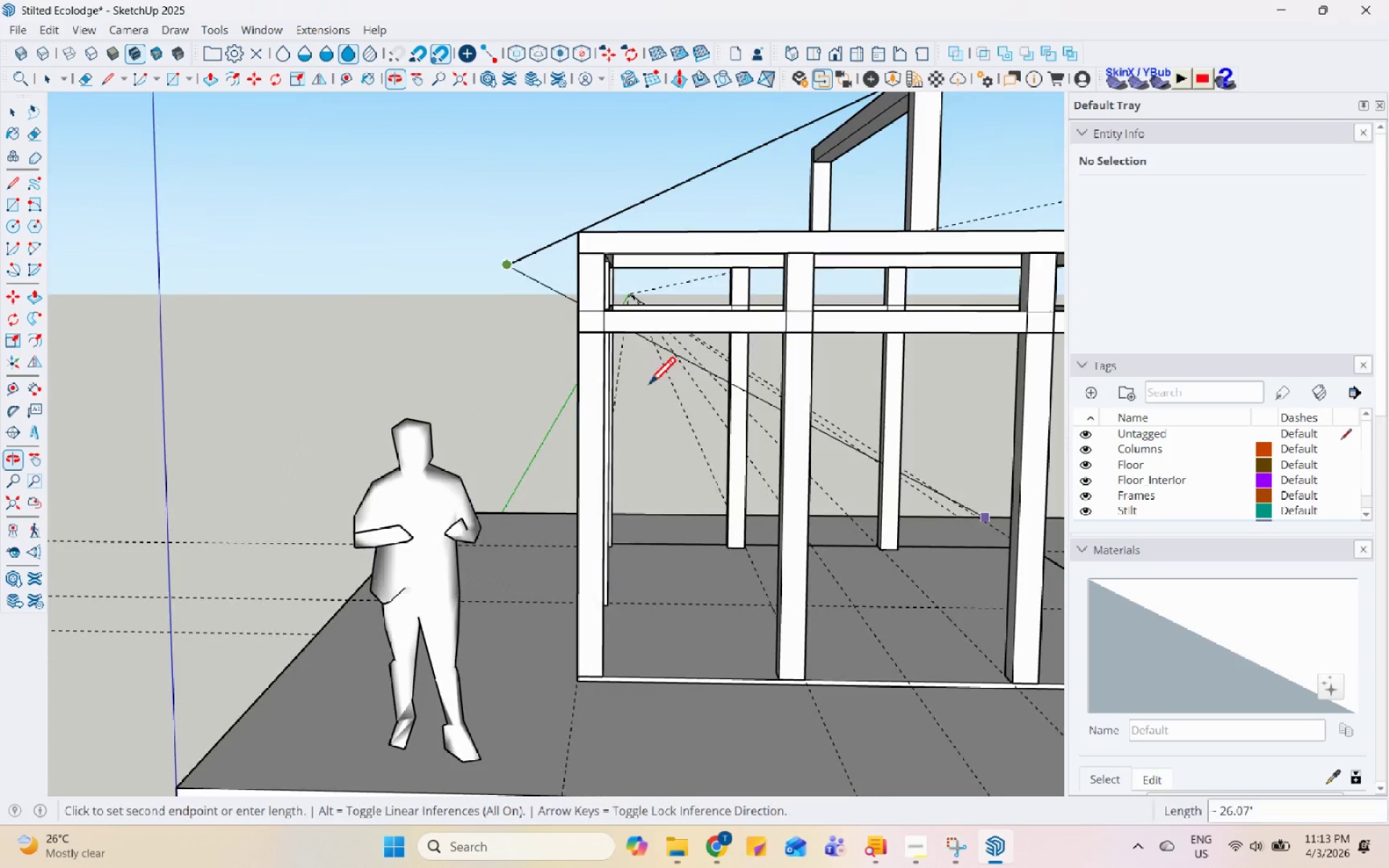 
hold_key(key=ControlLeft, duration=0.7)
 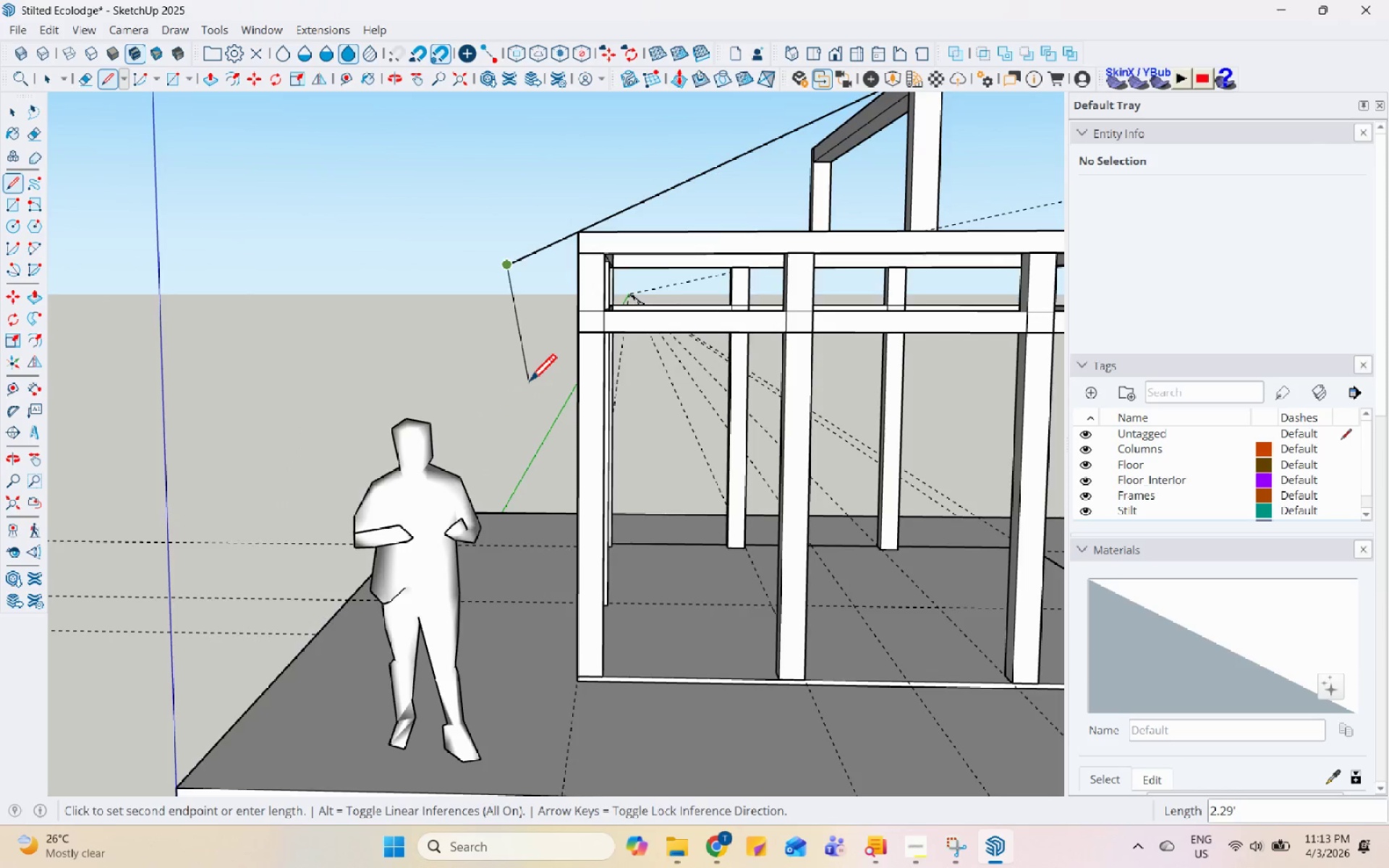 
scroll: coordinate [529, 383], scroll_direction: down, amount: 1.0
 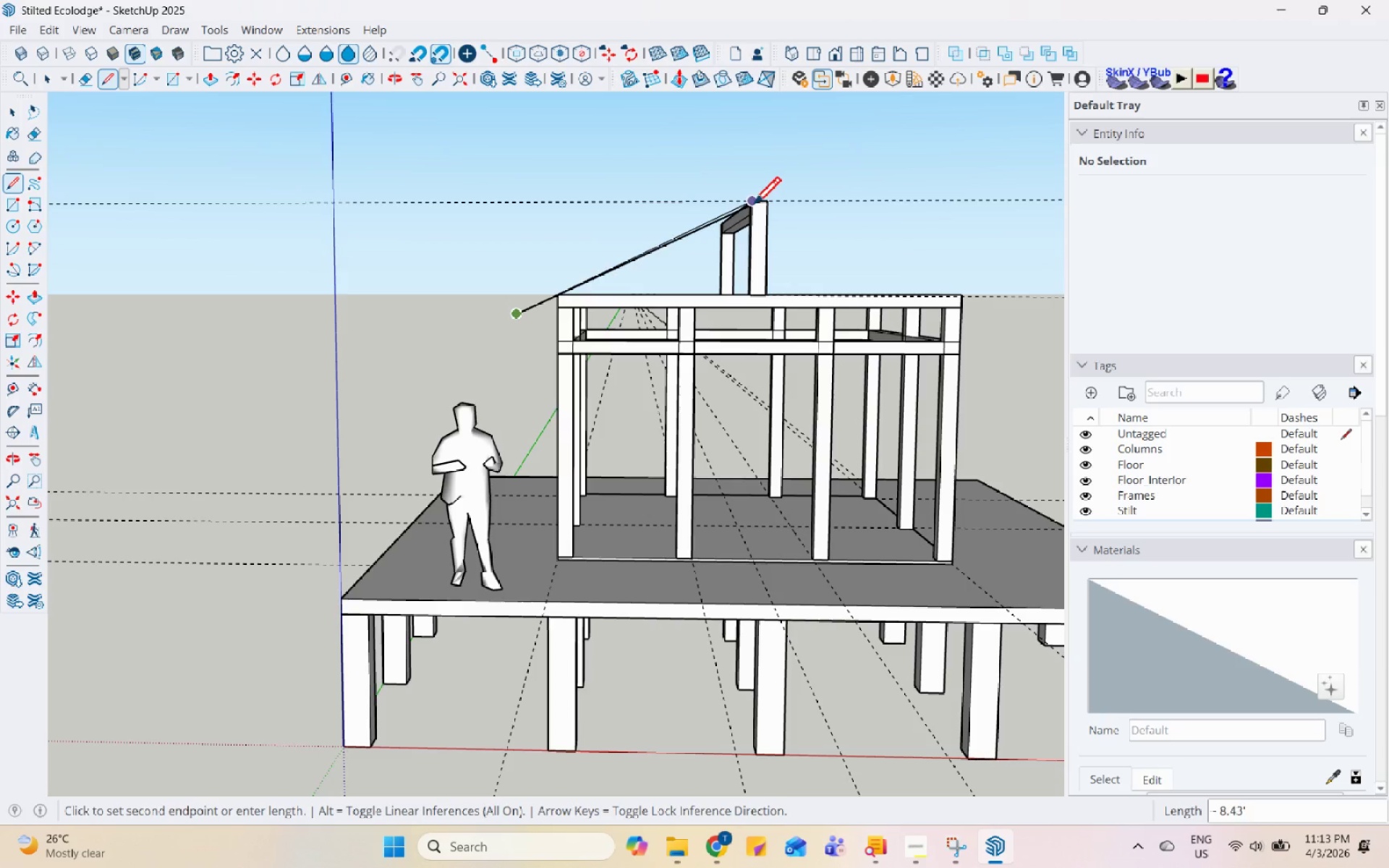 
scroll: coordinate [767, 200], scroll_direction: up, amount: 4.0
 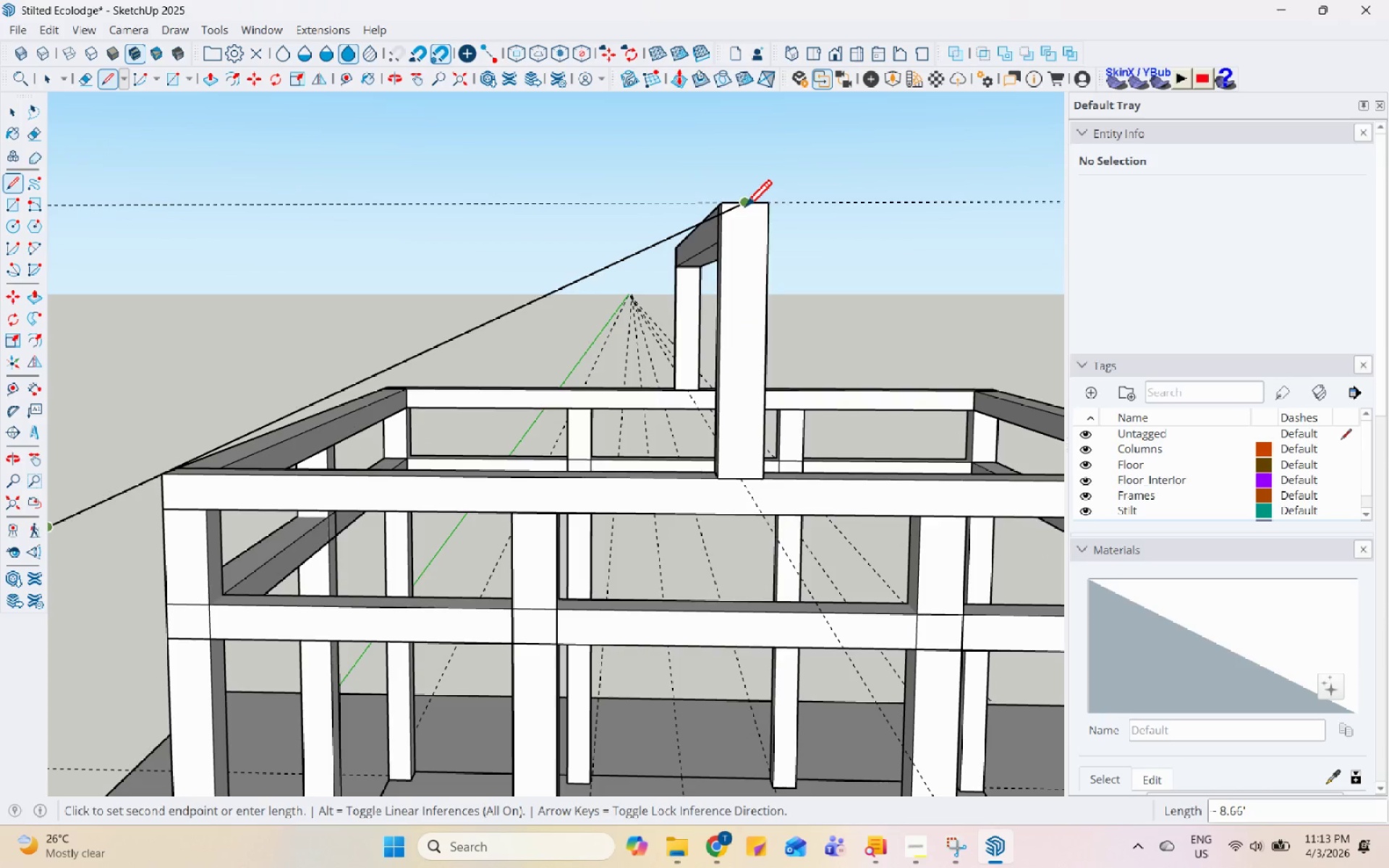 
key(Space)
 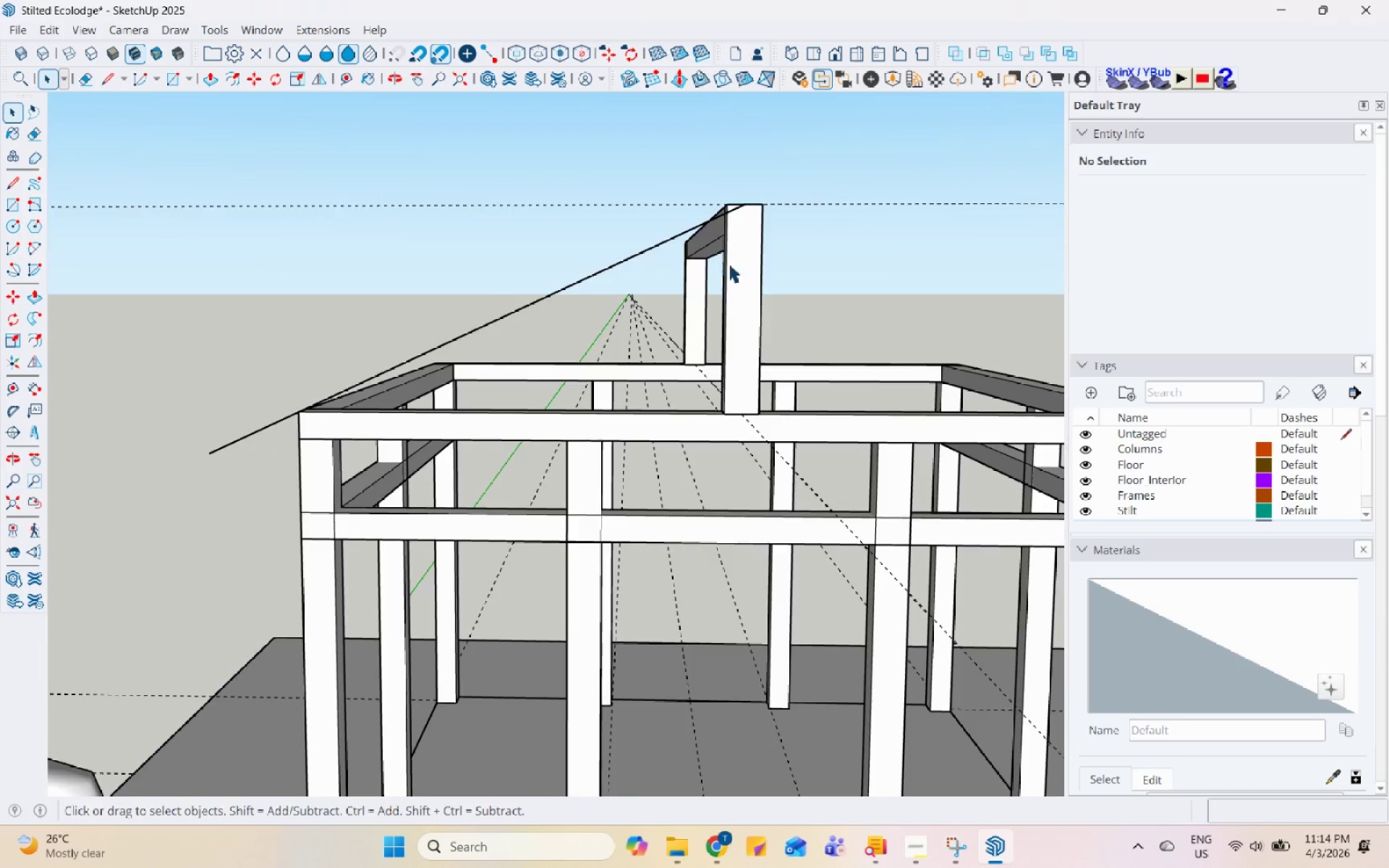 
scroll: coordinate [701, 354], scroll_direction: down, amount: 4.0
 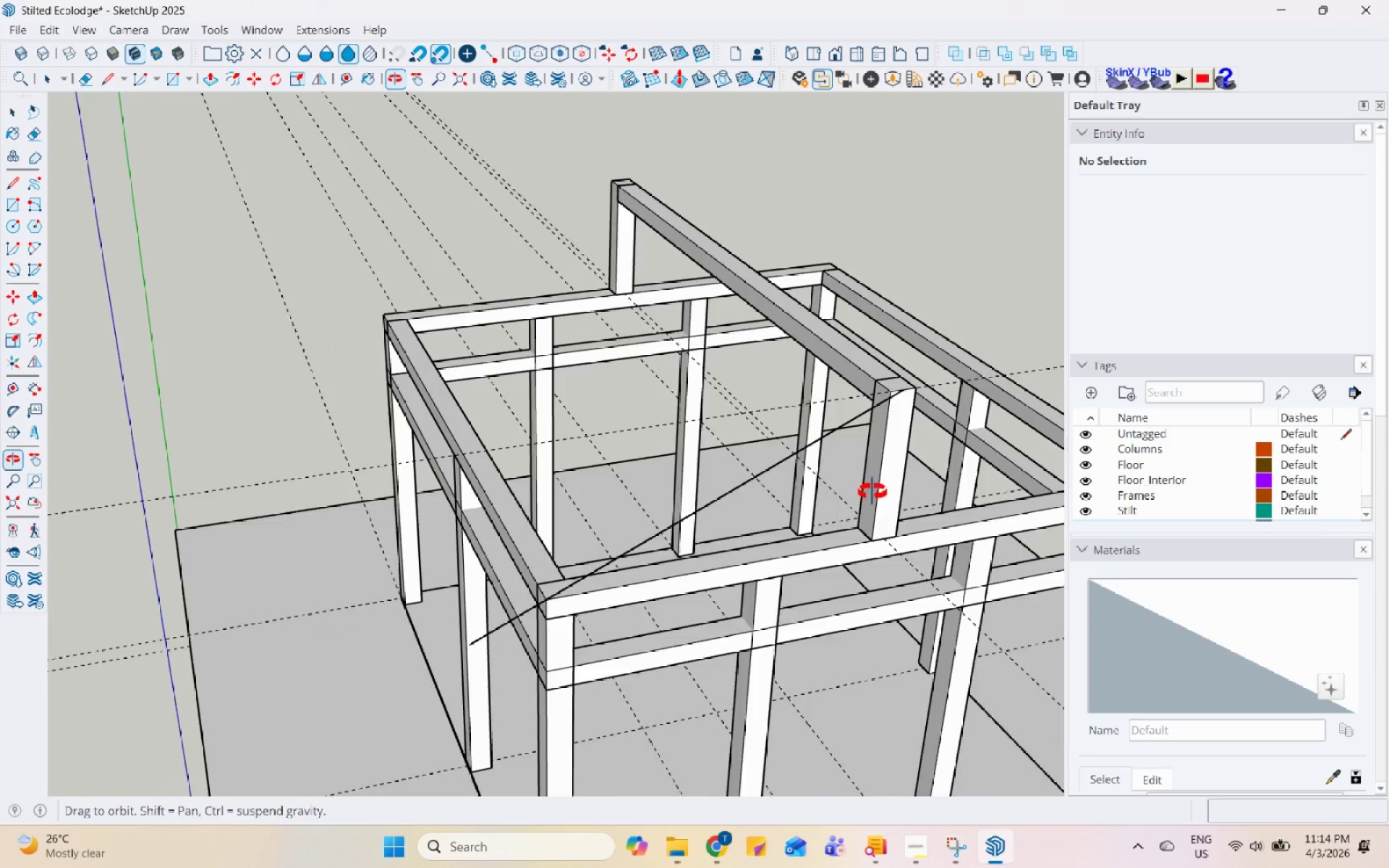 
scroll: coordinate [933, 414], scroll_direction: up, amount: 7.0
 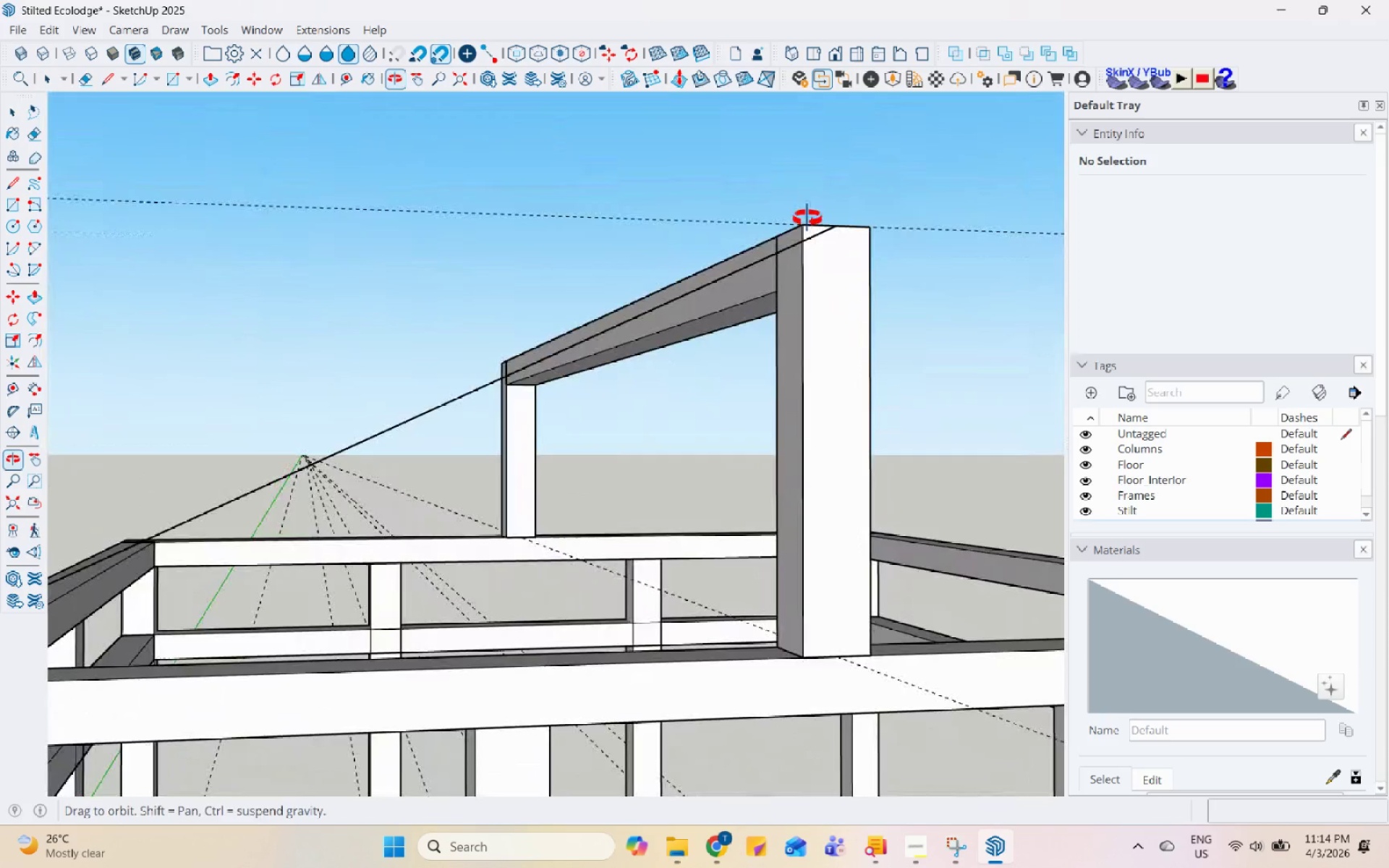 
left_click([813, 254])
 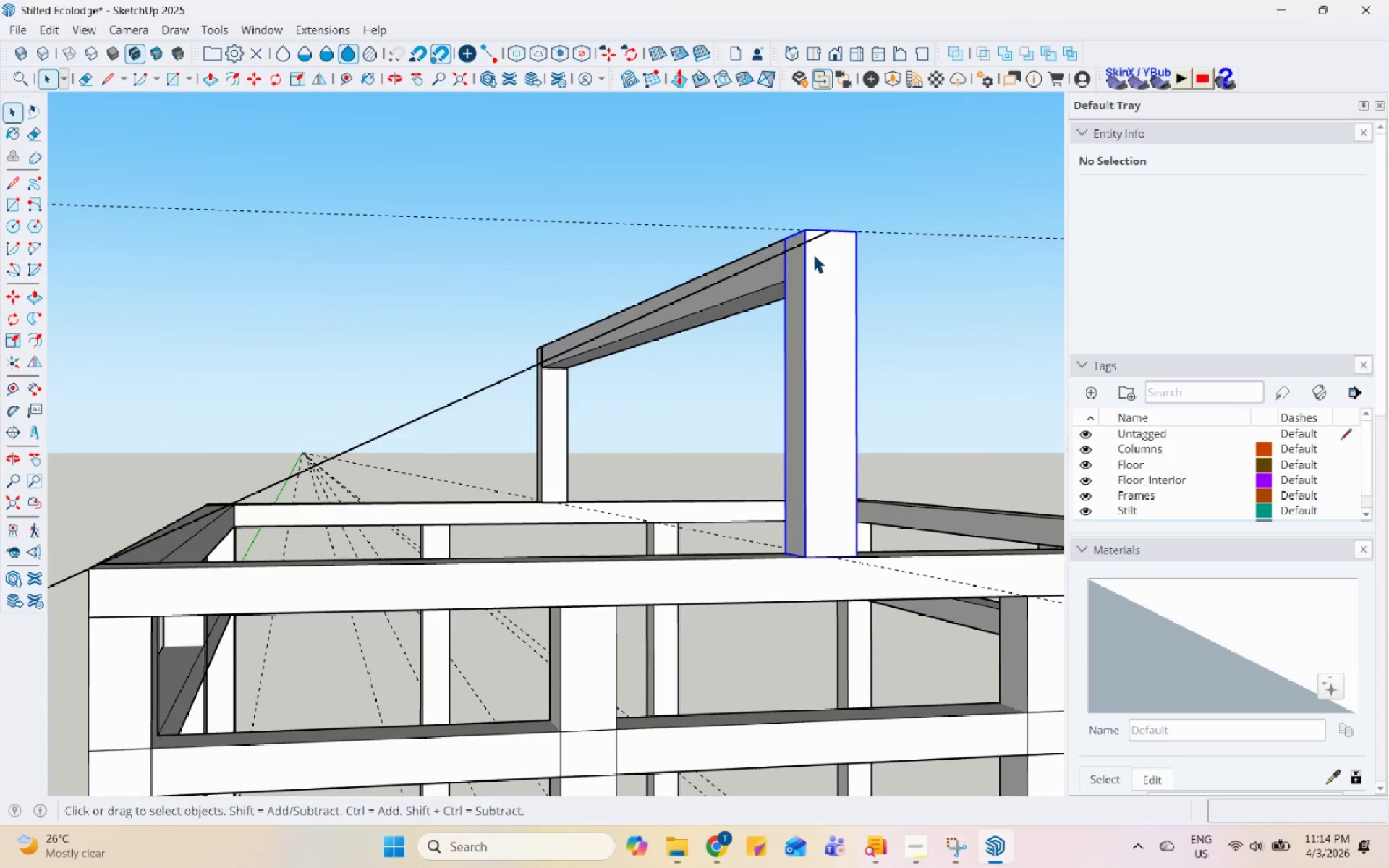 
scroll: coordinate [807, 265], scroll_direction: down, amount: 7.0
 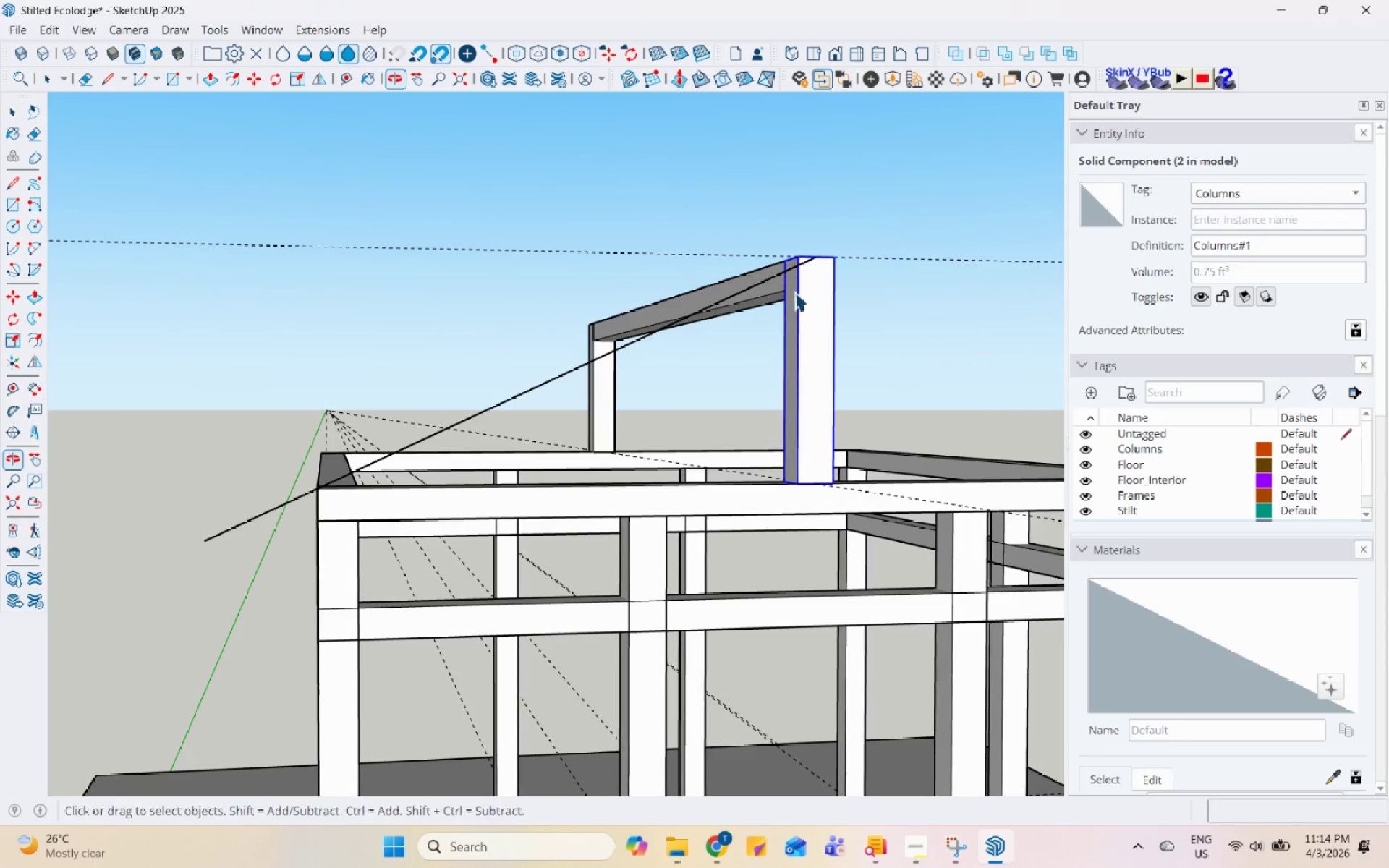 
key(L)
 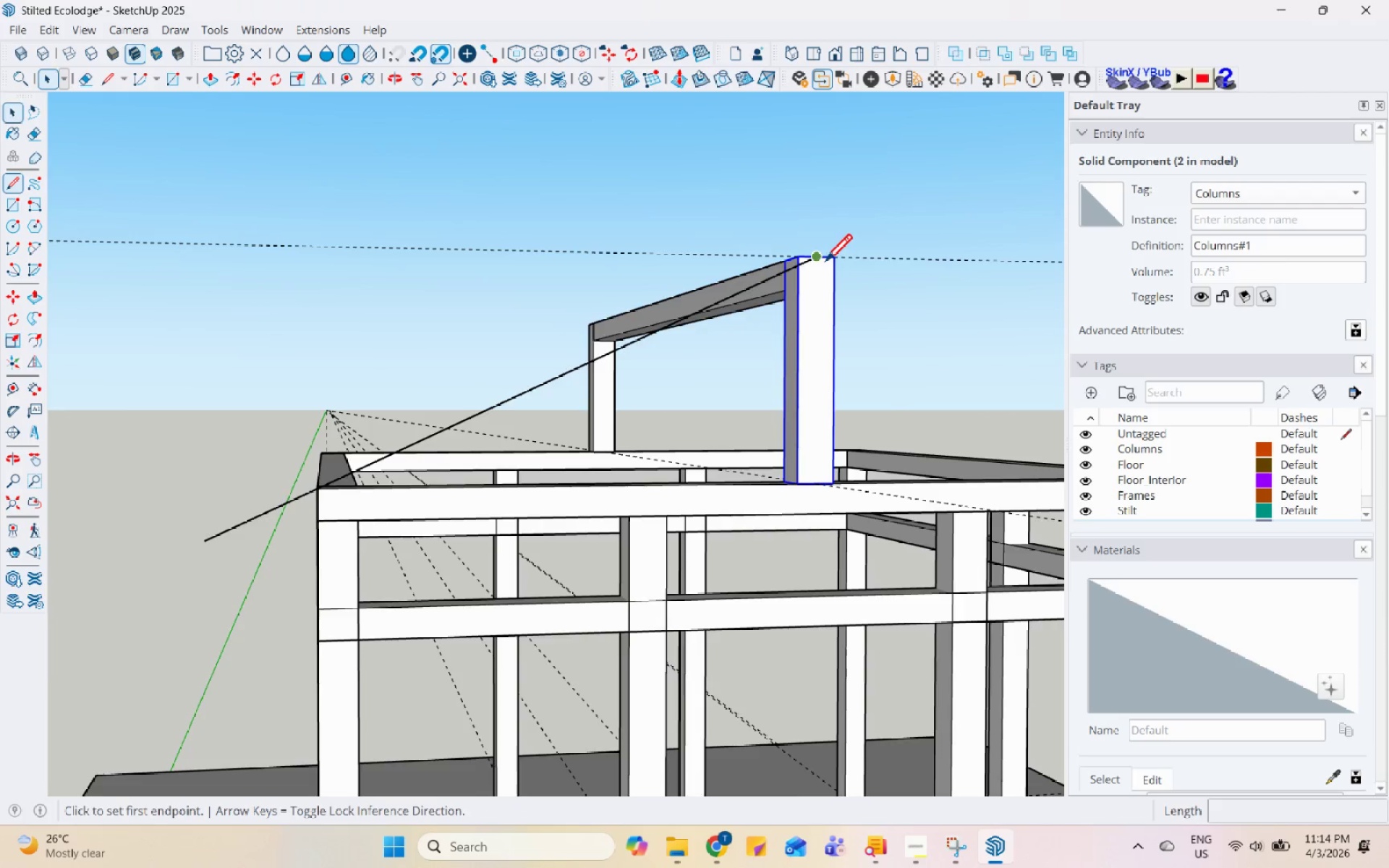 
scroll: coordinate [825, 263], scroll_direction: up, amount: 3.0
 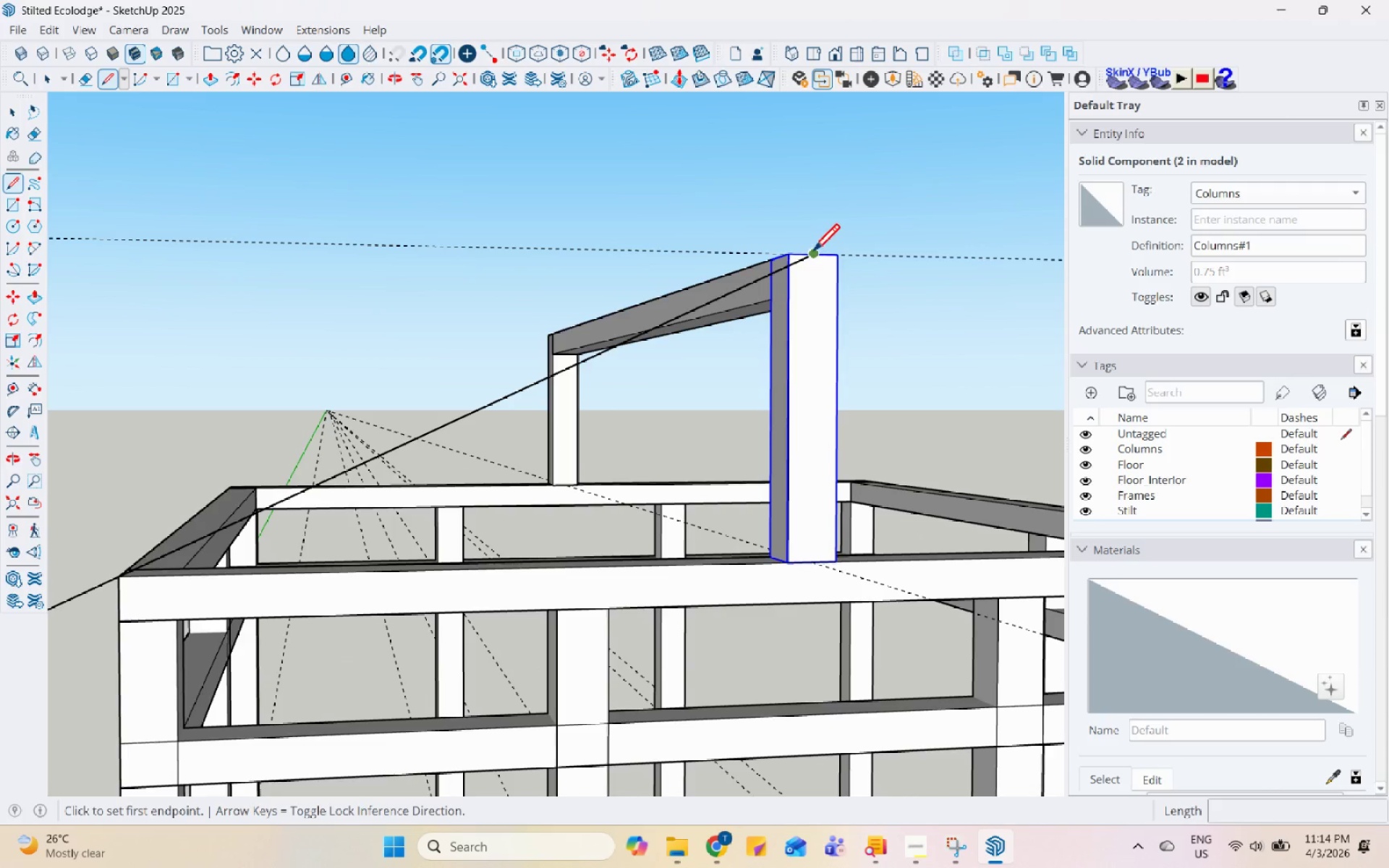 
left_click([812, 253])
 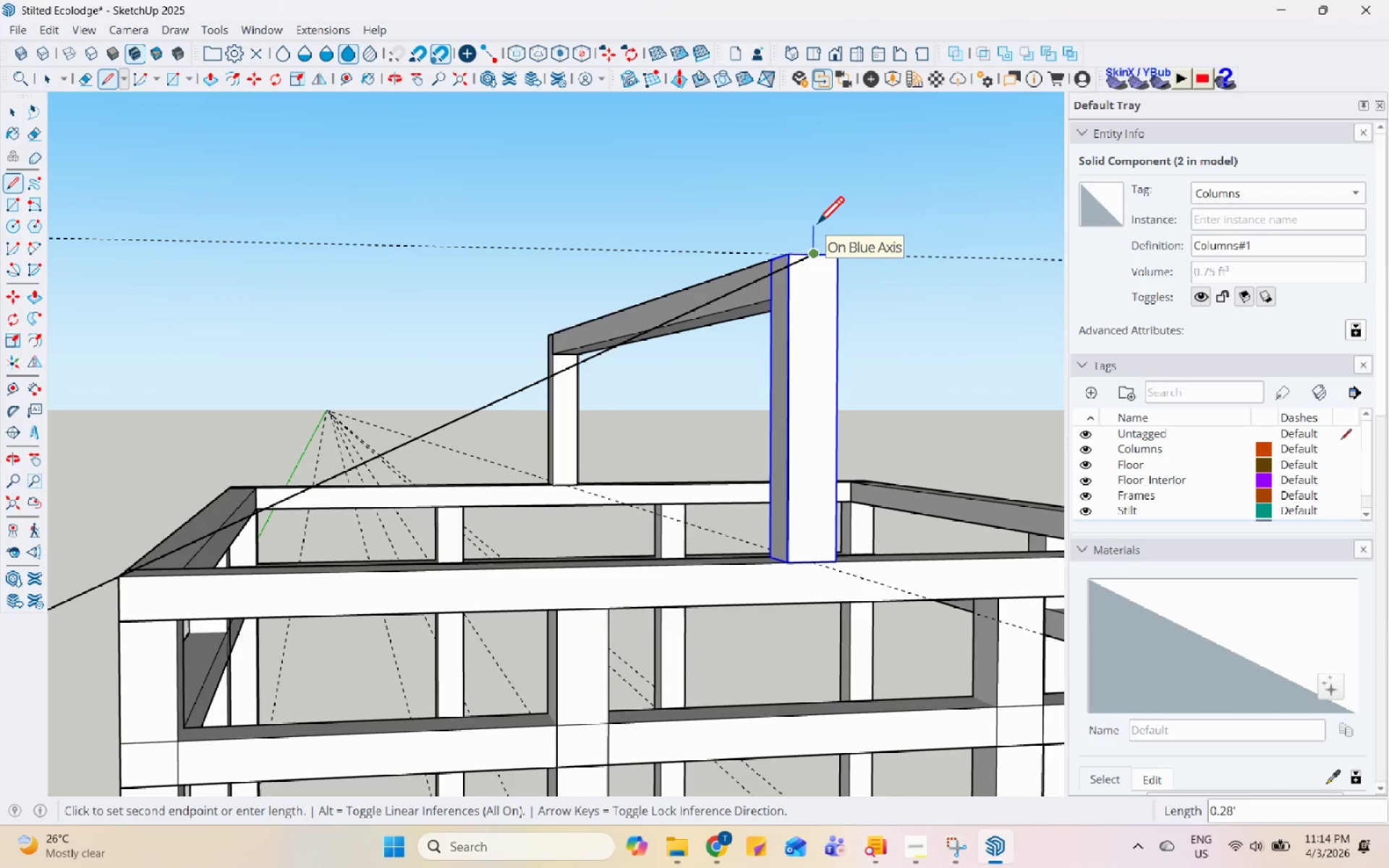 
key(Numpad0)
 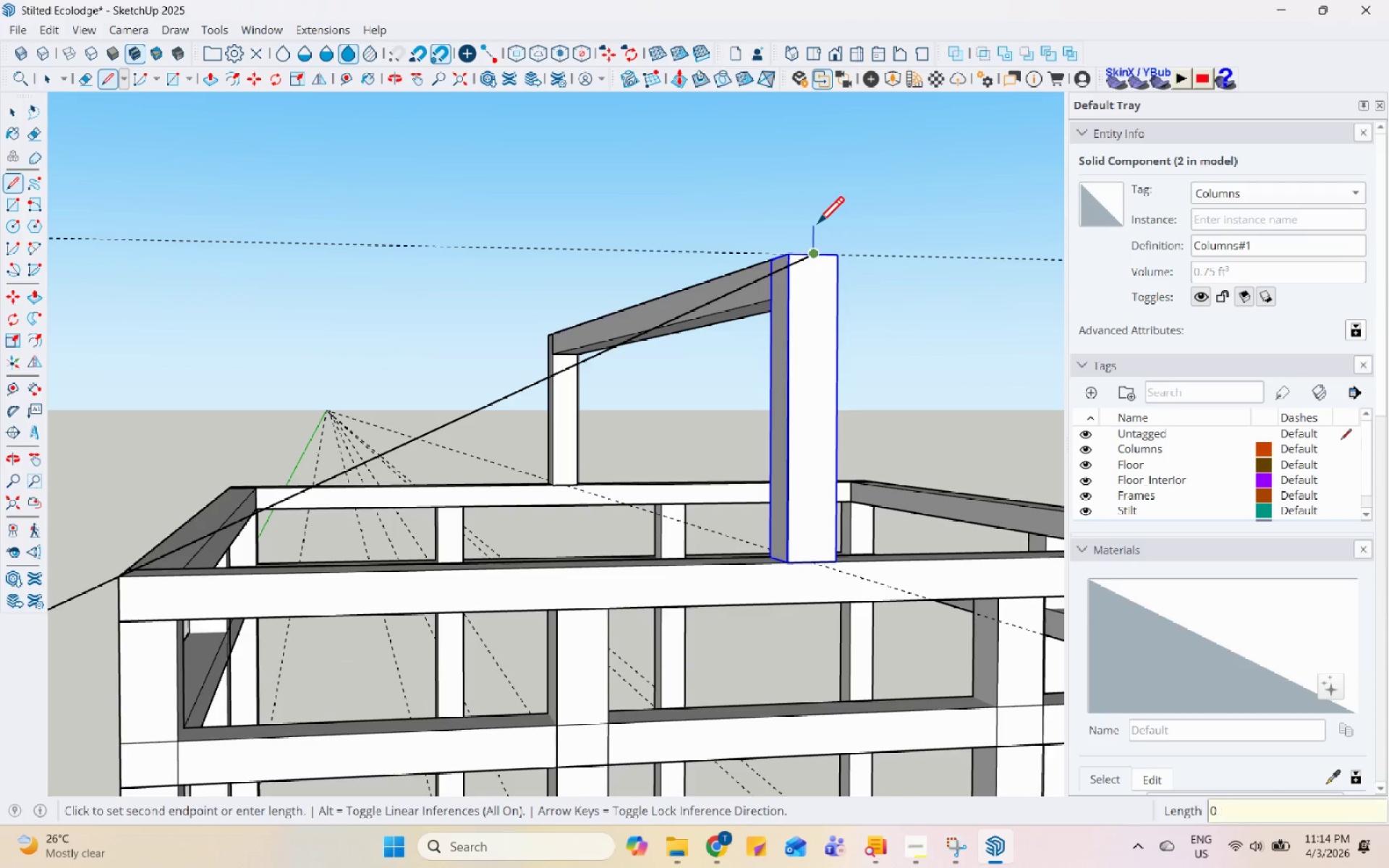 
key(NumpadDecimal)
 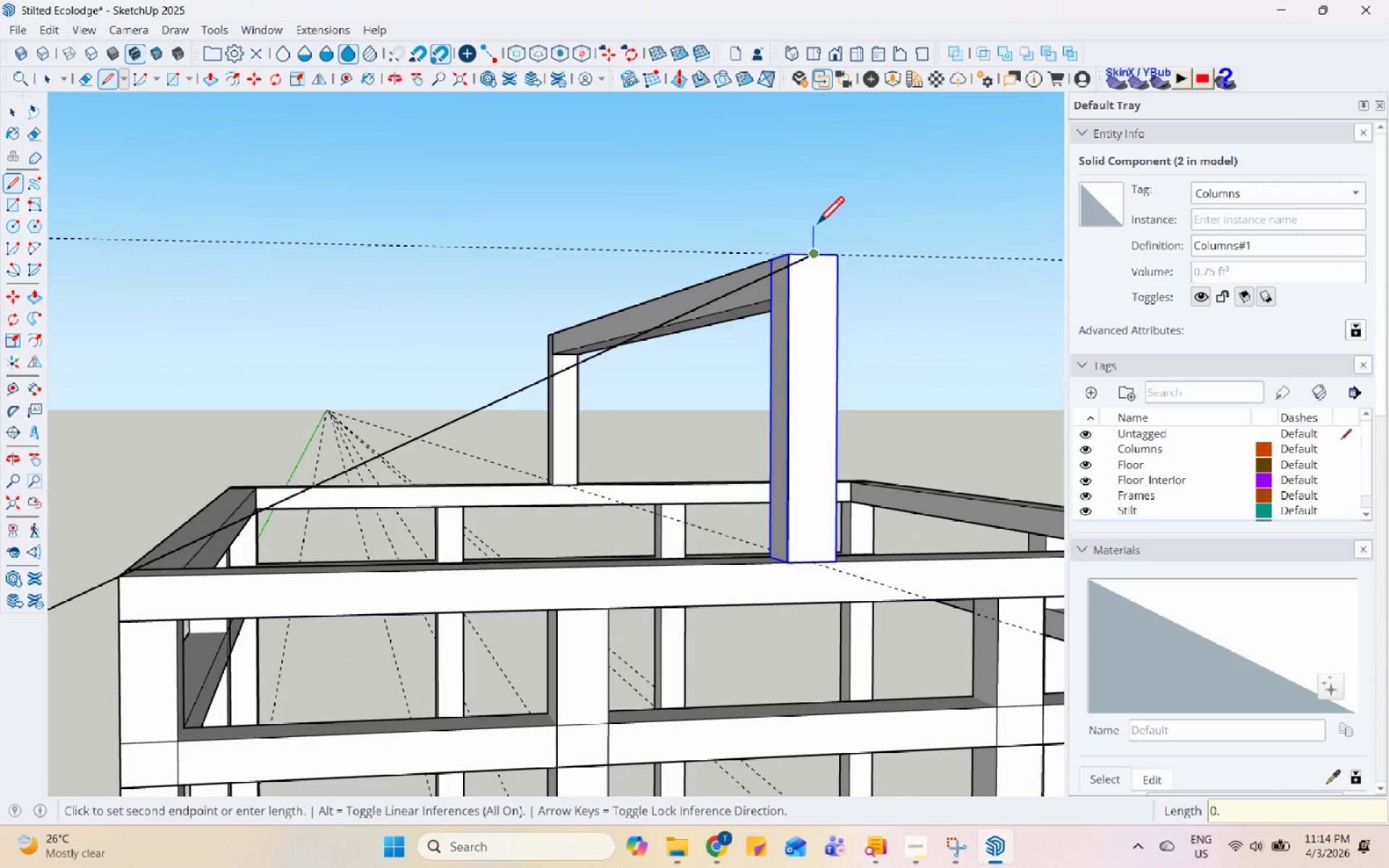 
key(Numpad3)
 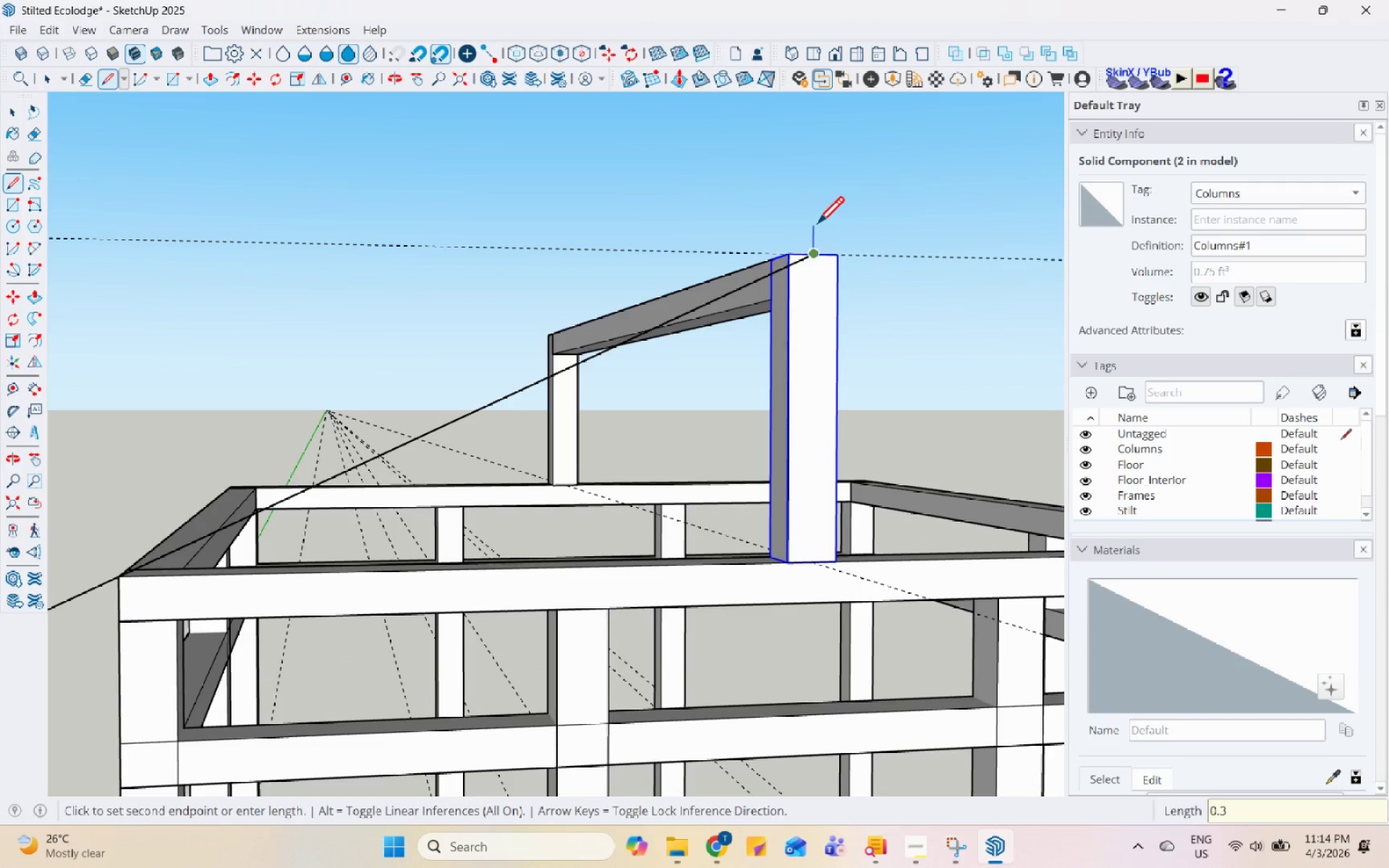 
key(Enter)
 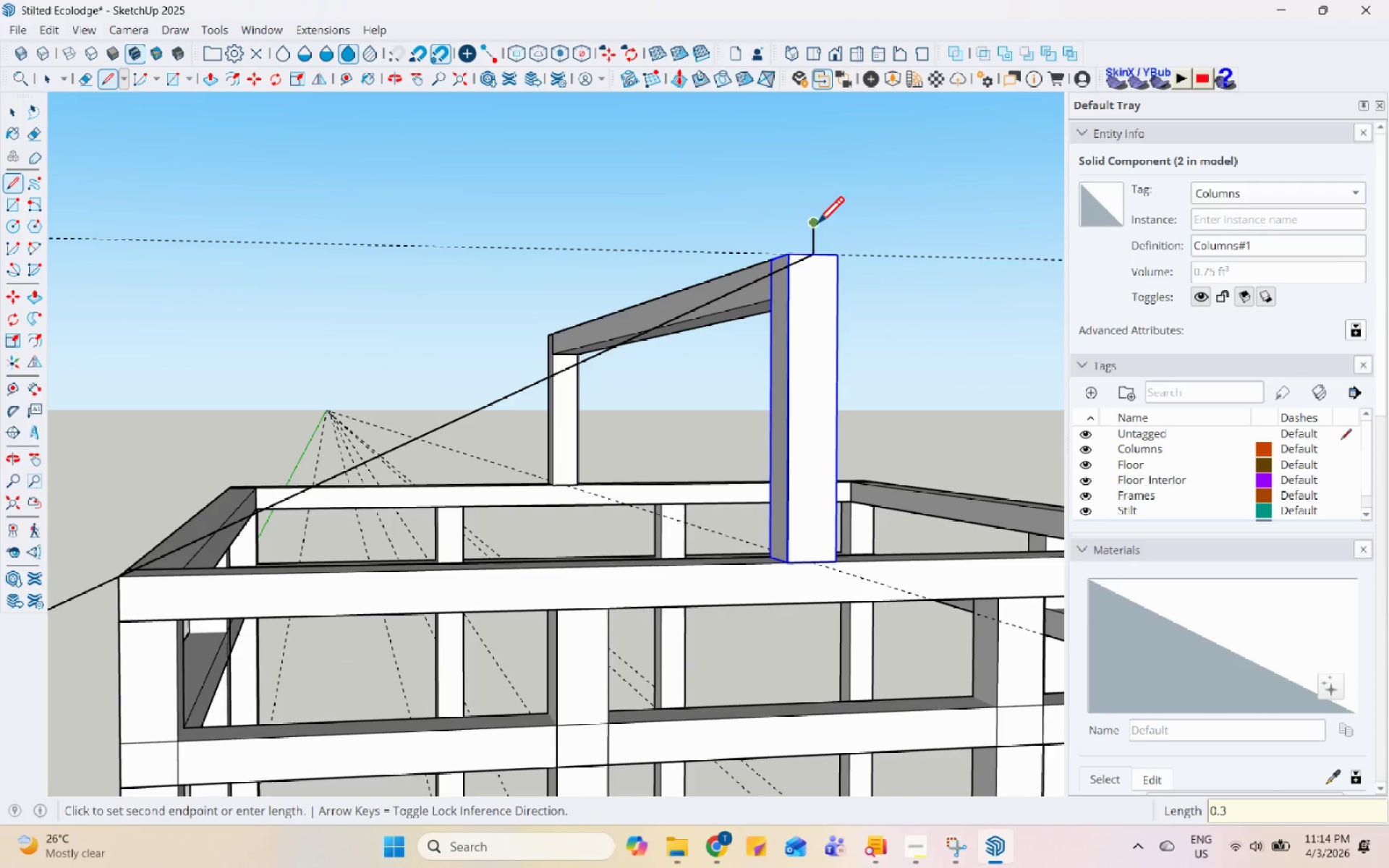 
scroll: coordinate [817, 226], scroll_direction: down, amount: 2.0
 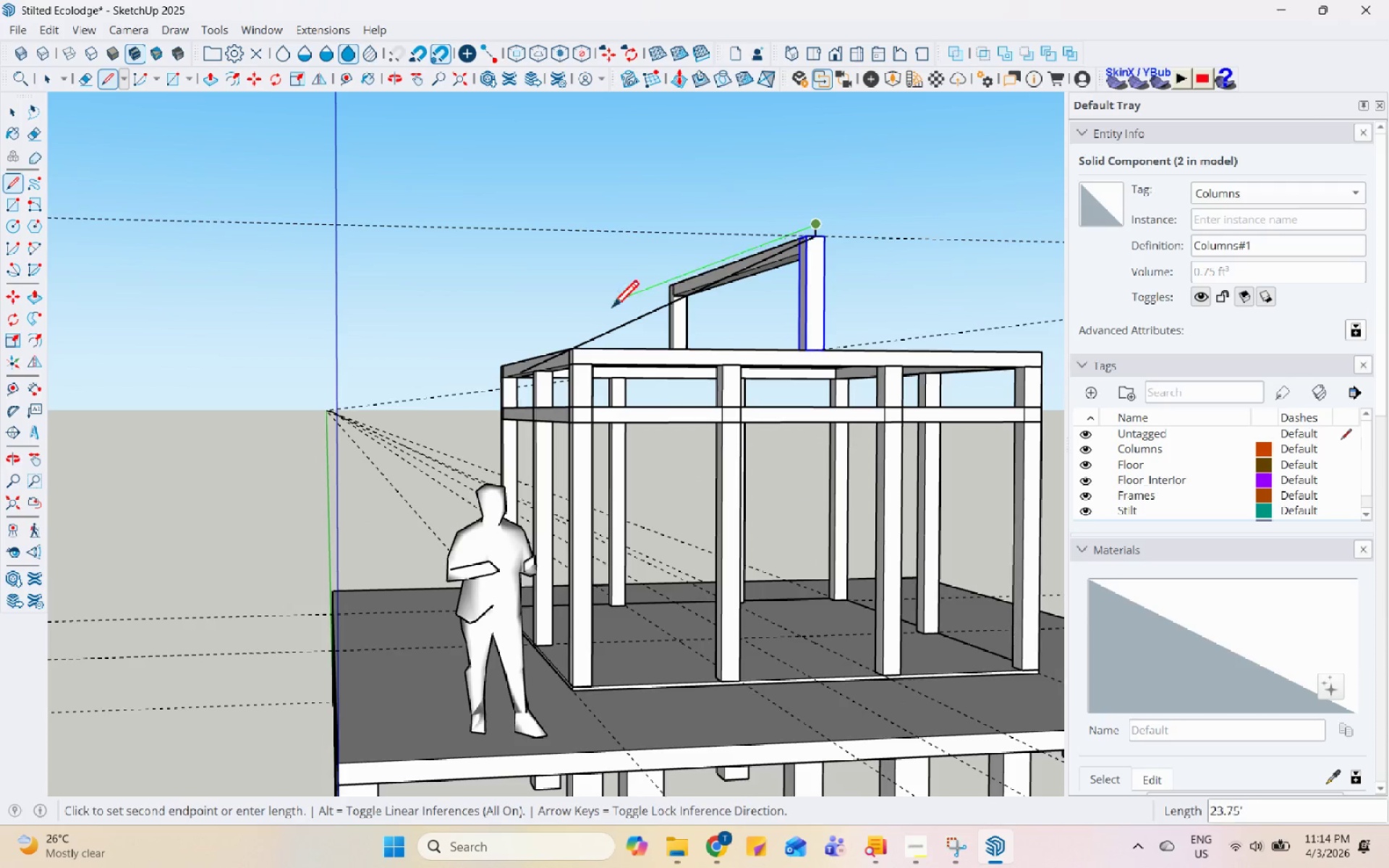 
key(Escape)
 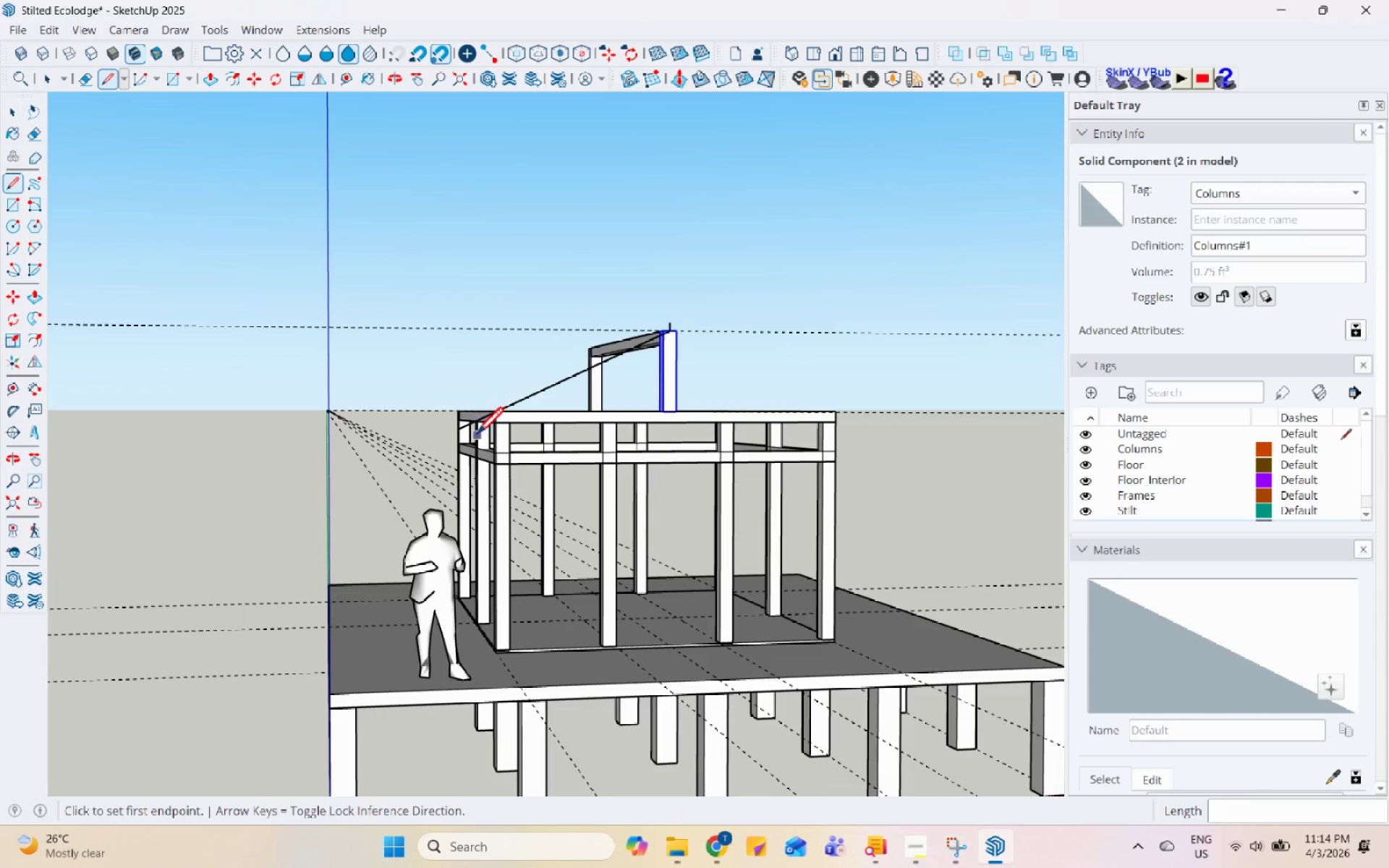 
scroll: coordinate [527, 362], scroll_direction: down, amount: 1.0
 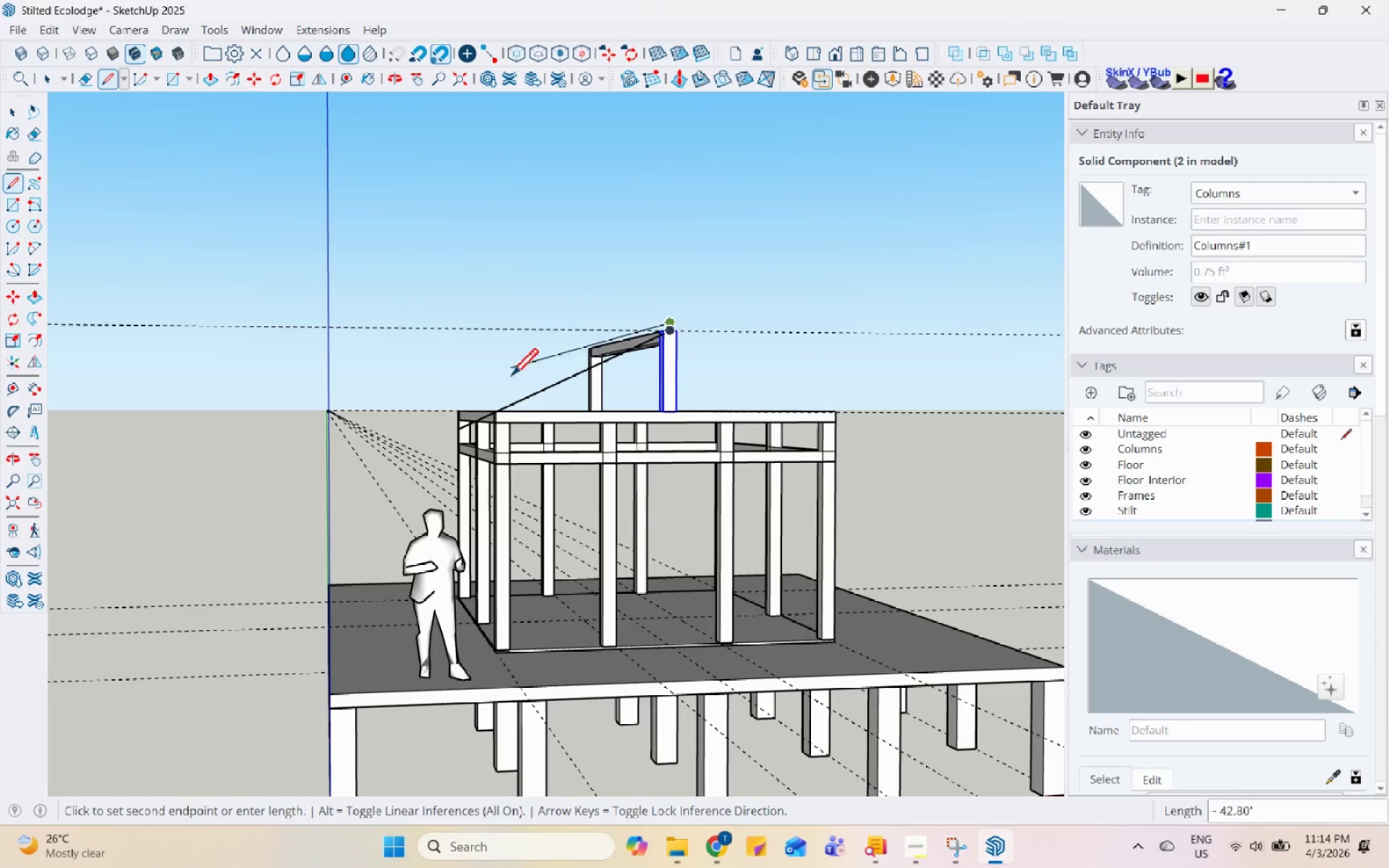 
scroll: coordinate [470, 430], scroll_direction: none, amount: 0.0
 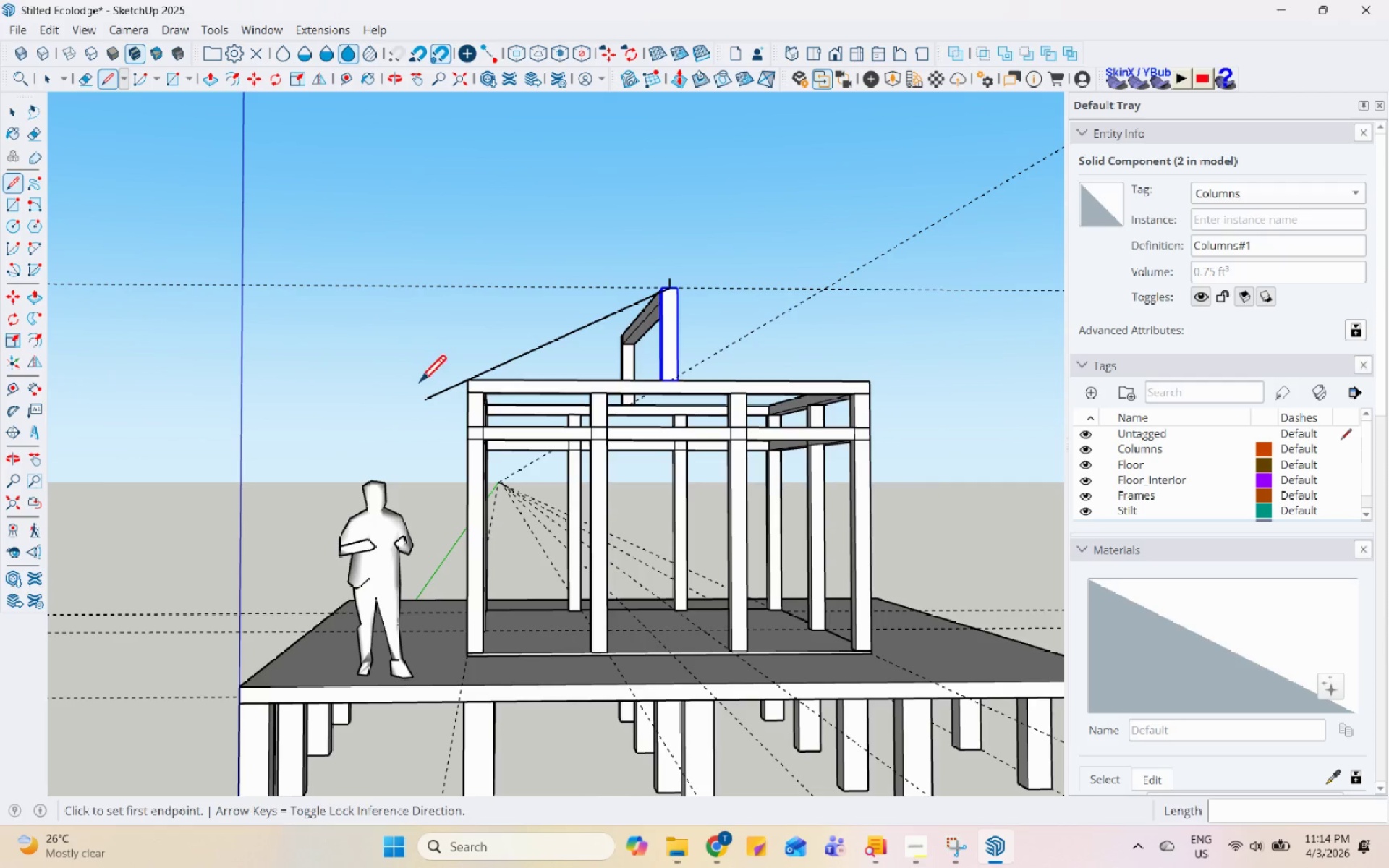 
left_click([427, 400])
 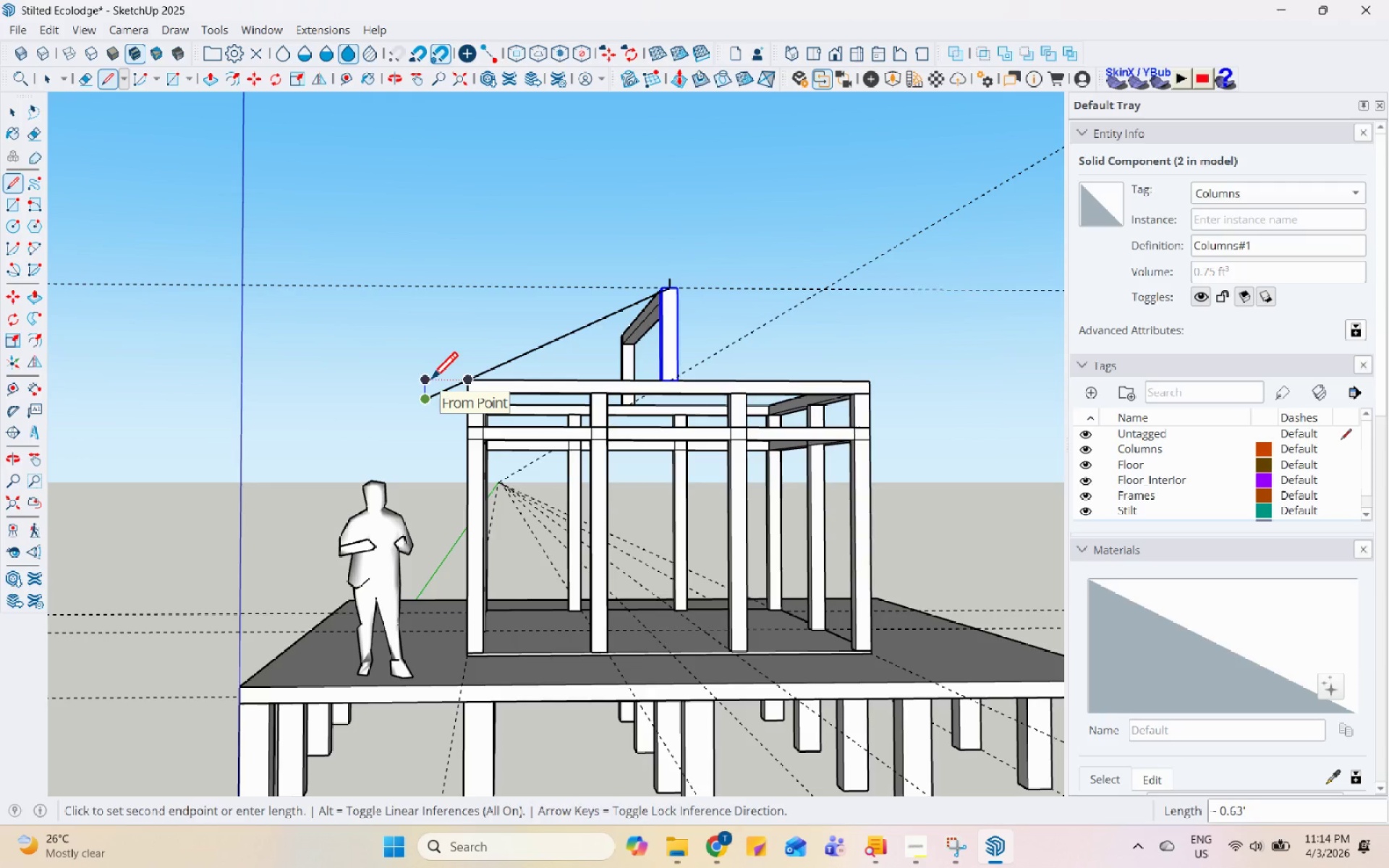 
key(Numpad0)
 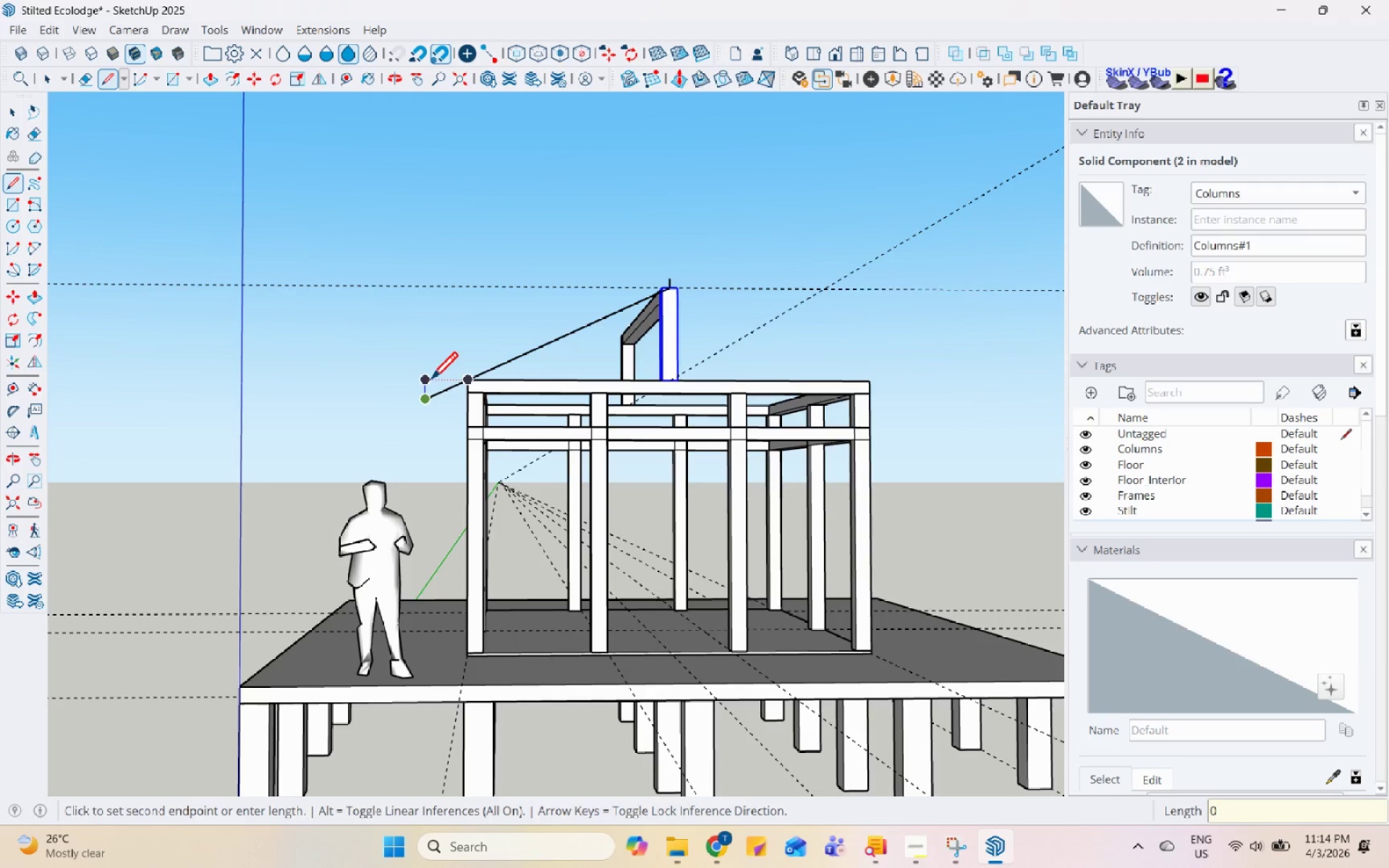 
key(NumpadDecimal)
 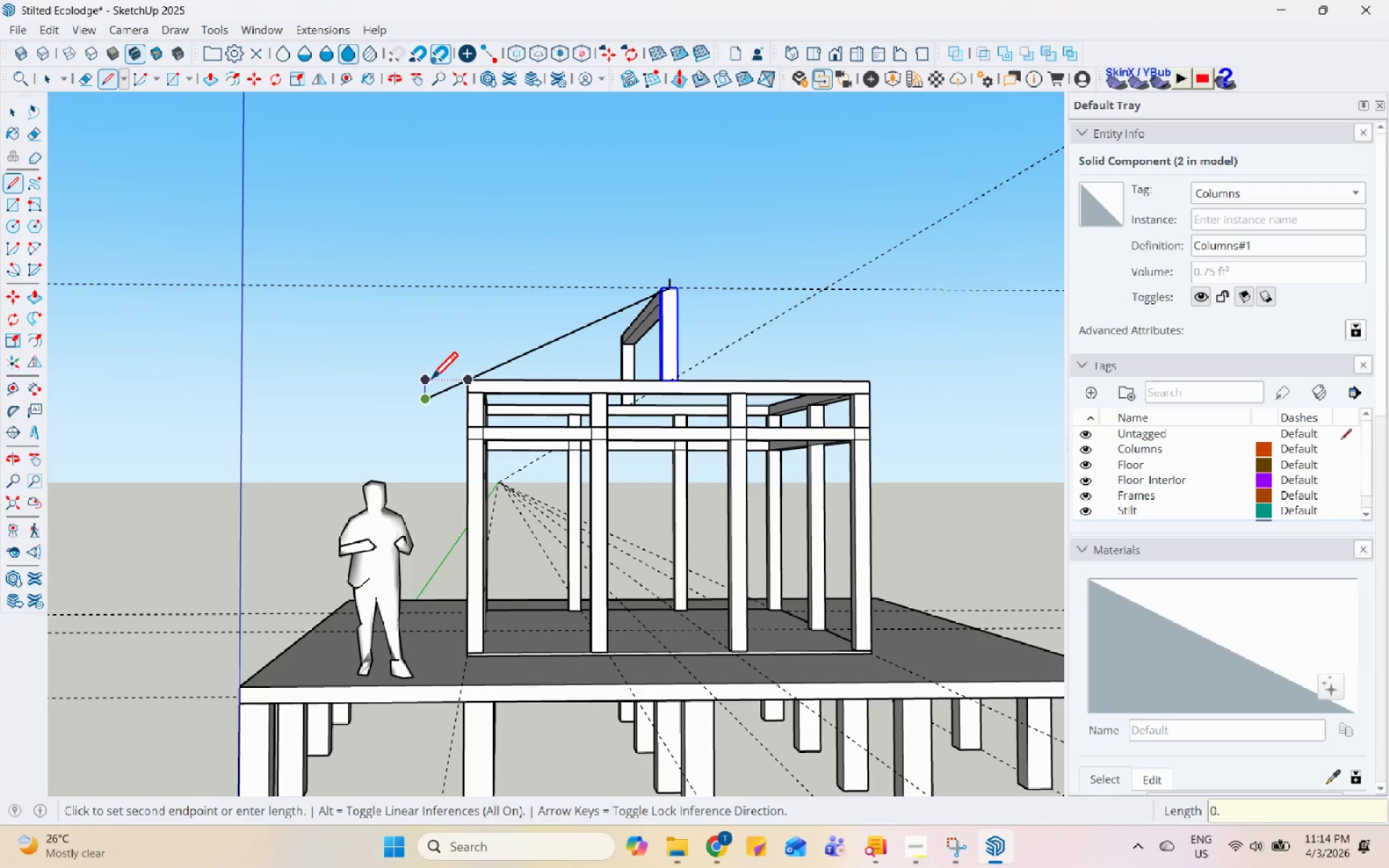 
key(Numpad3)
 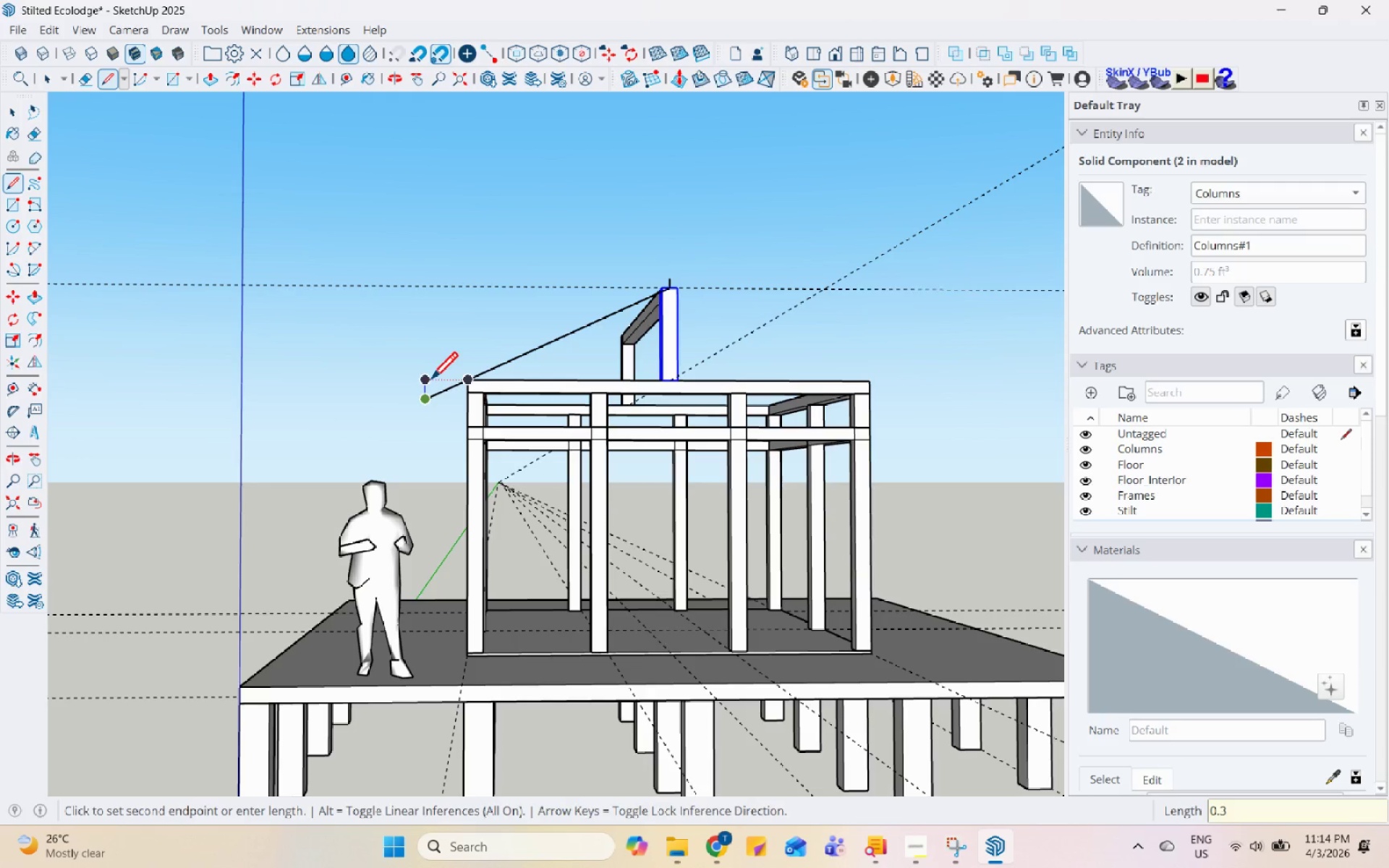 
key(Enter)
 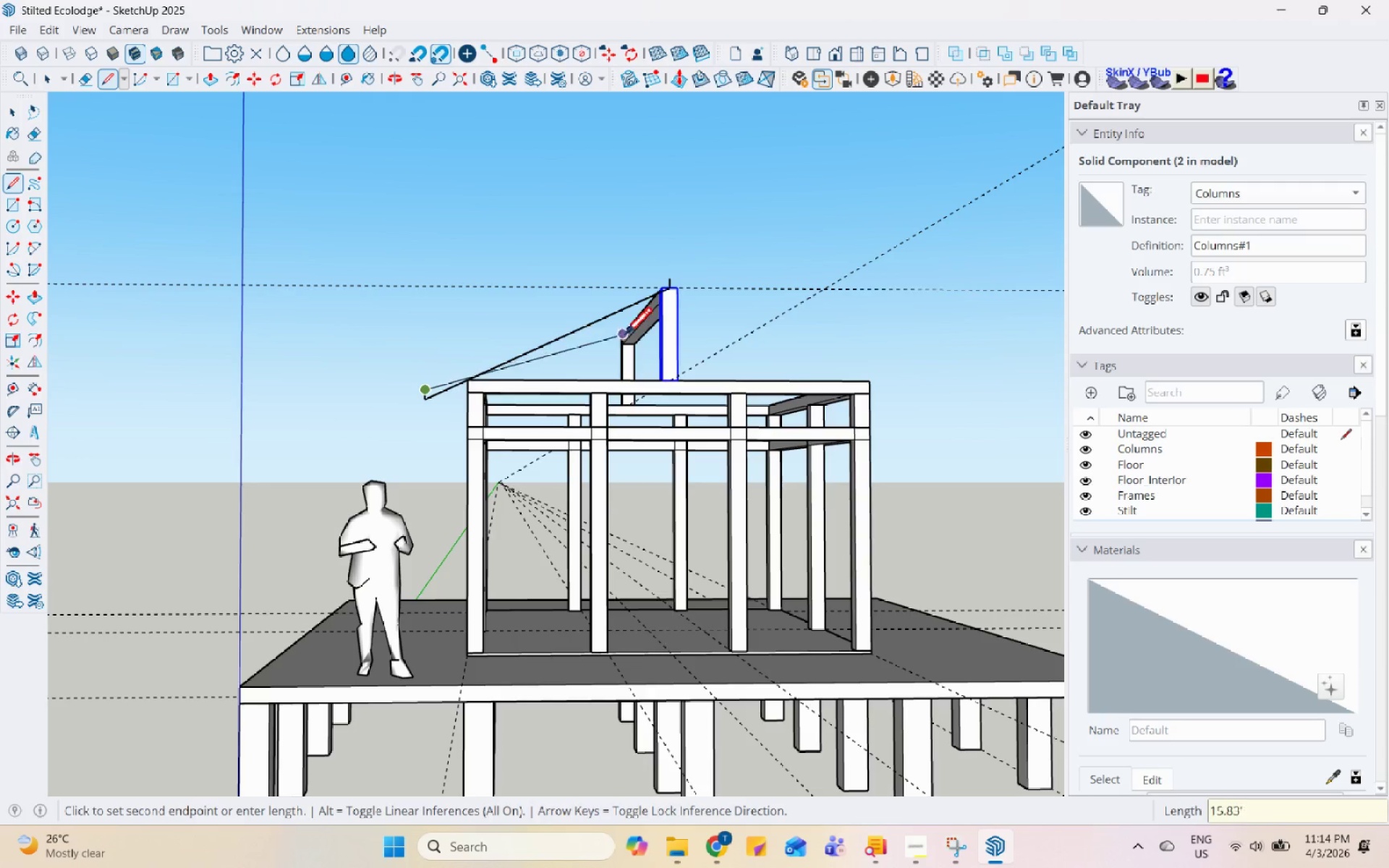 
scroll: coordinate [679, 295], scroll_direction: up, amount: 3.0
 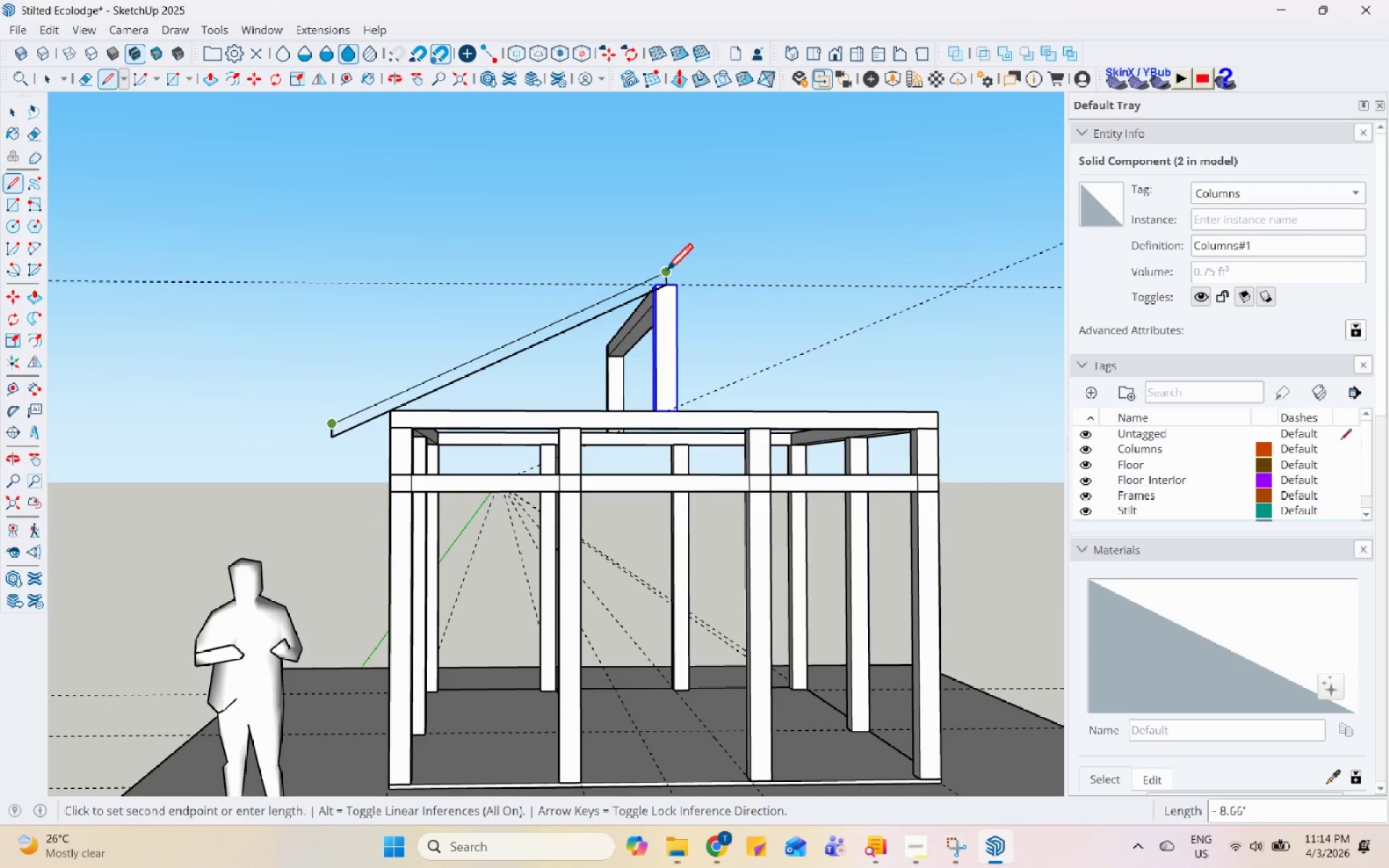 
left_click_drag(start_coordinate=[666, 271], to_coordinate=[670, 271])
 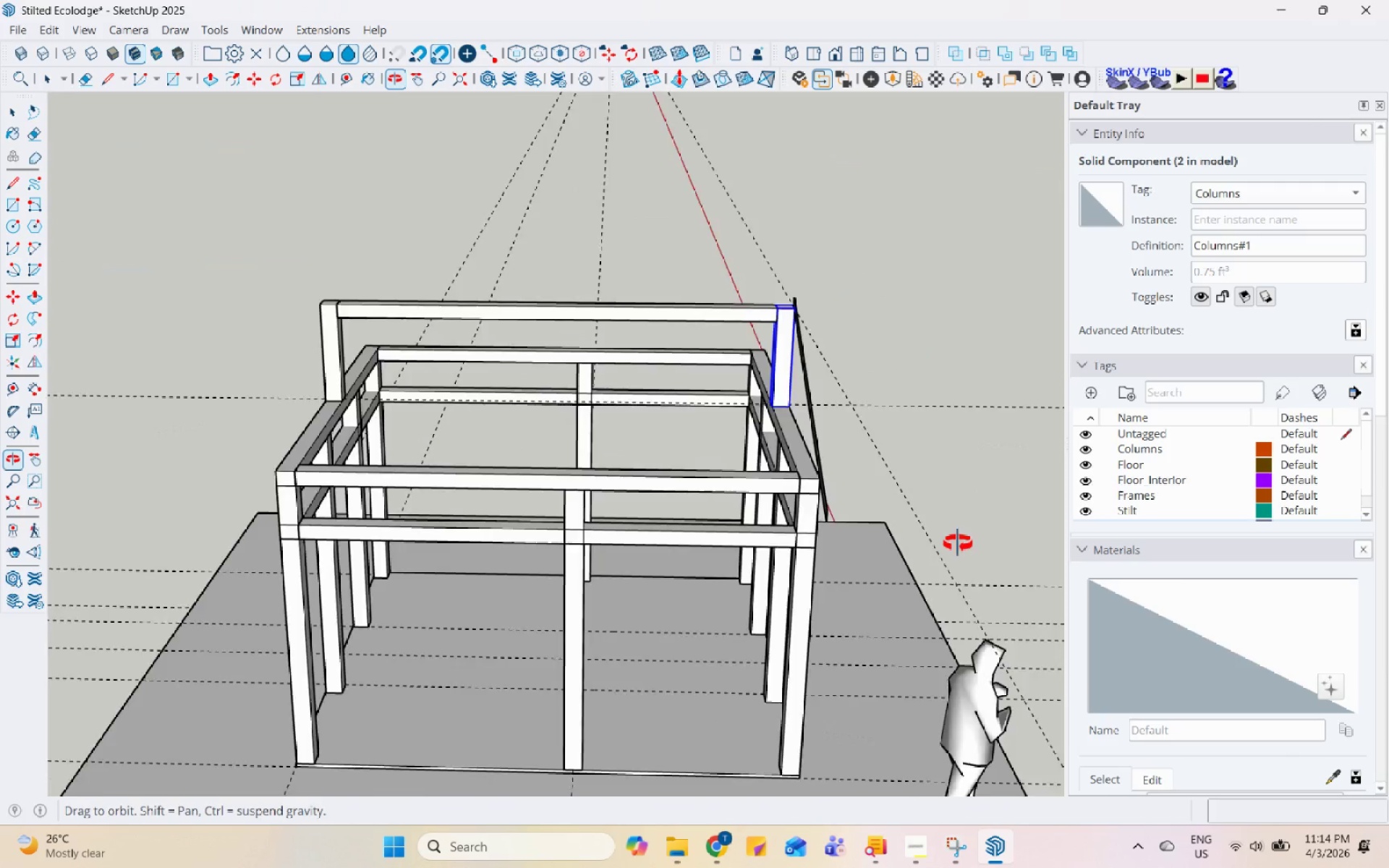 
key(Space)
 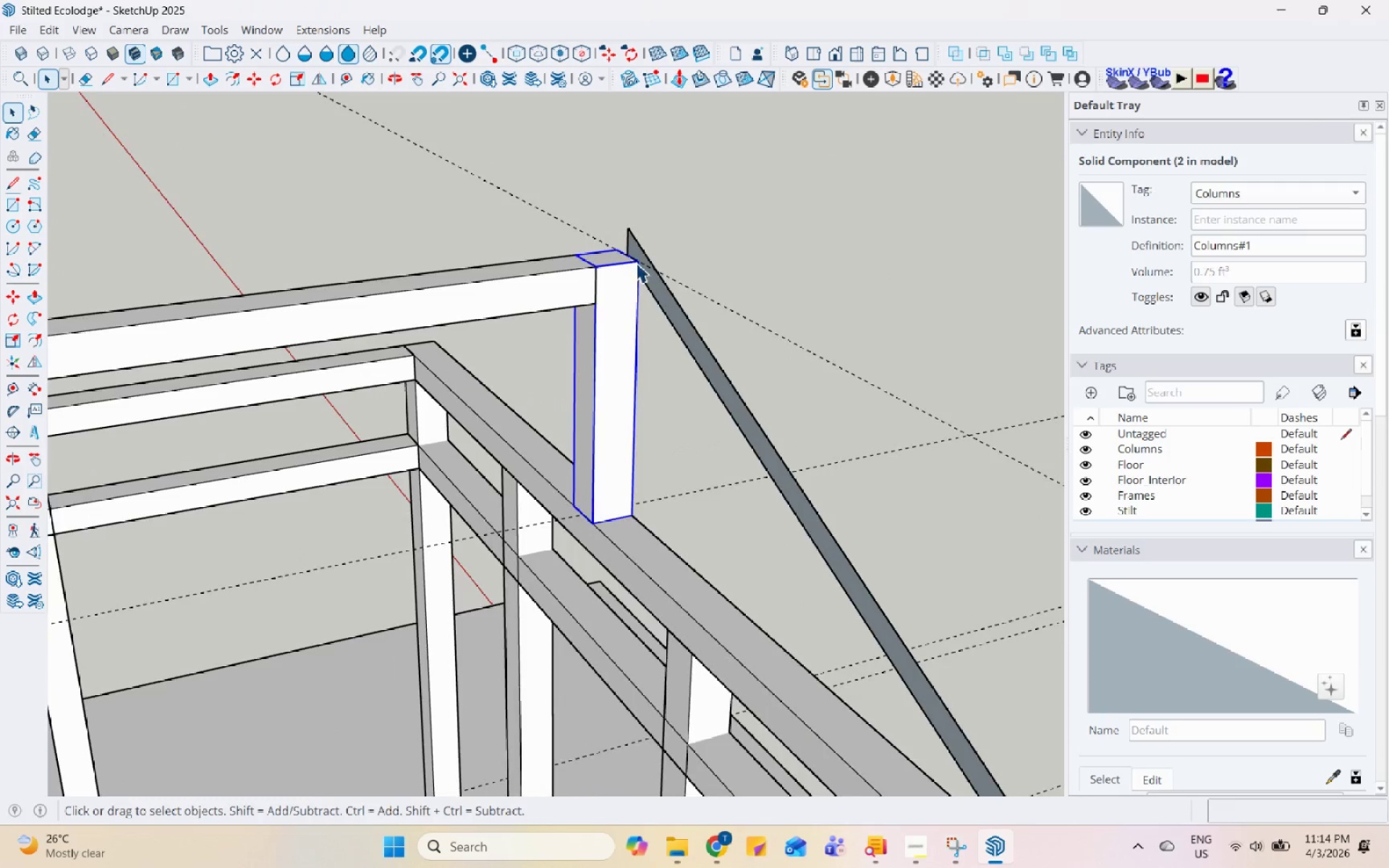 
scroll: coordinate [629, 259], scroll_direction: up, amount: 9.0
 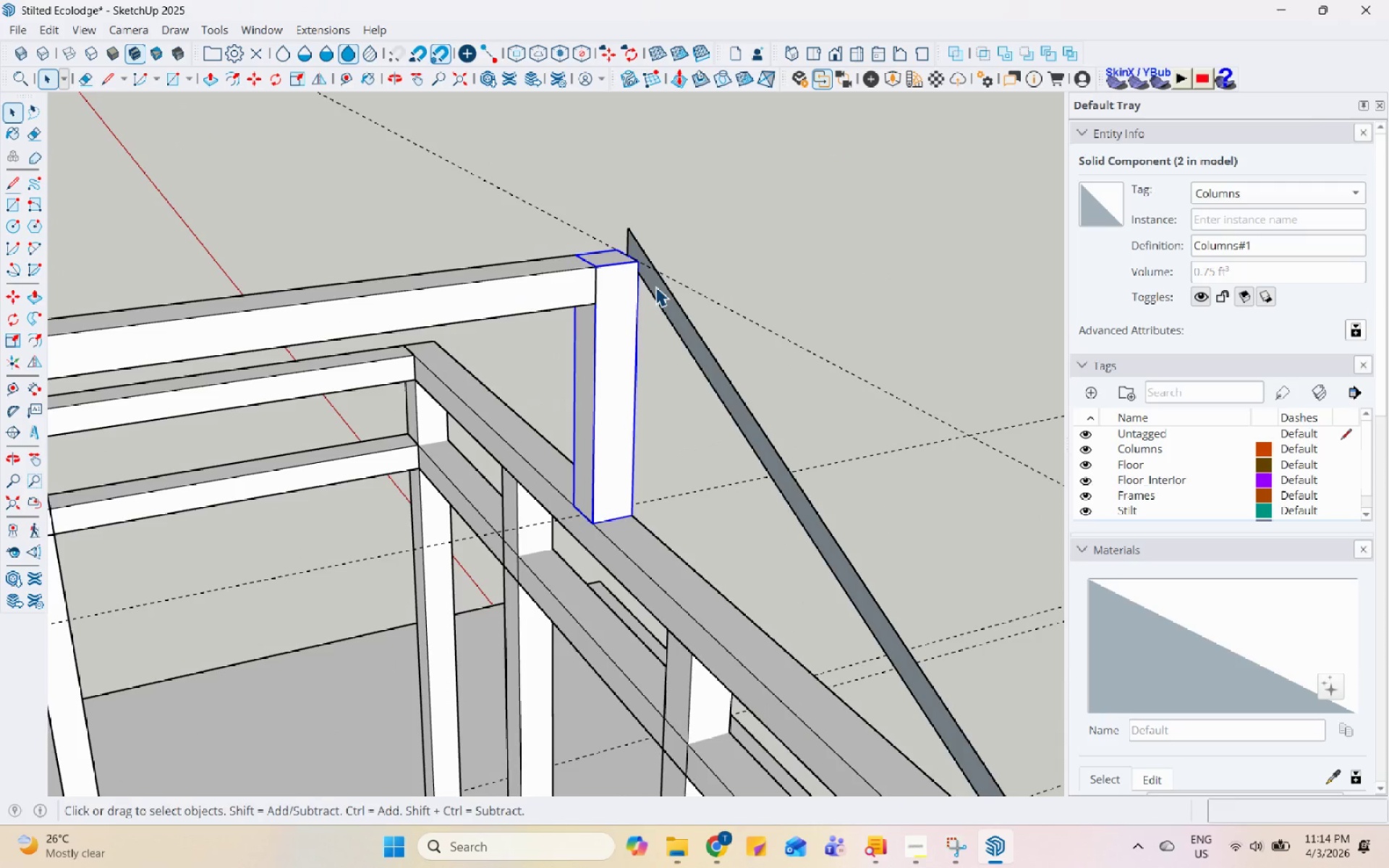 
left_click([655, 286])
 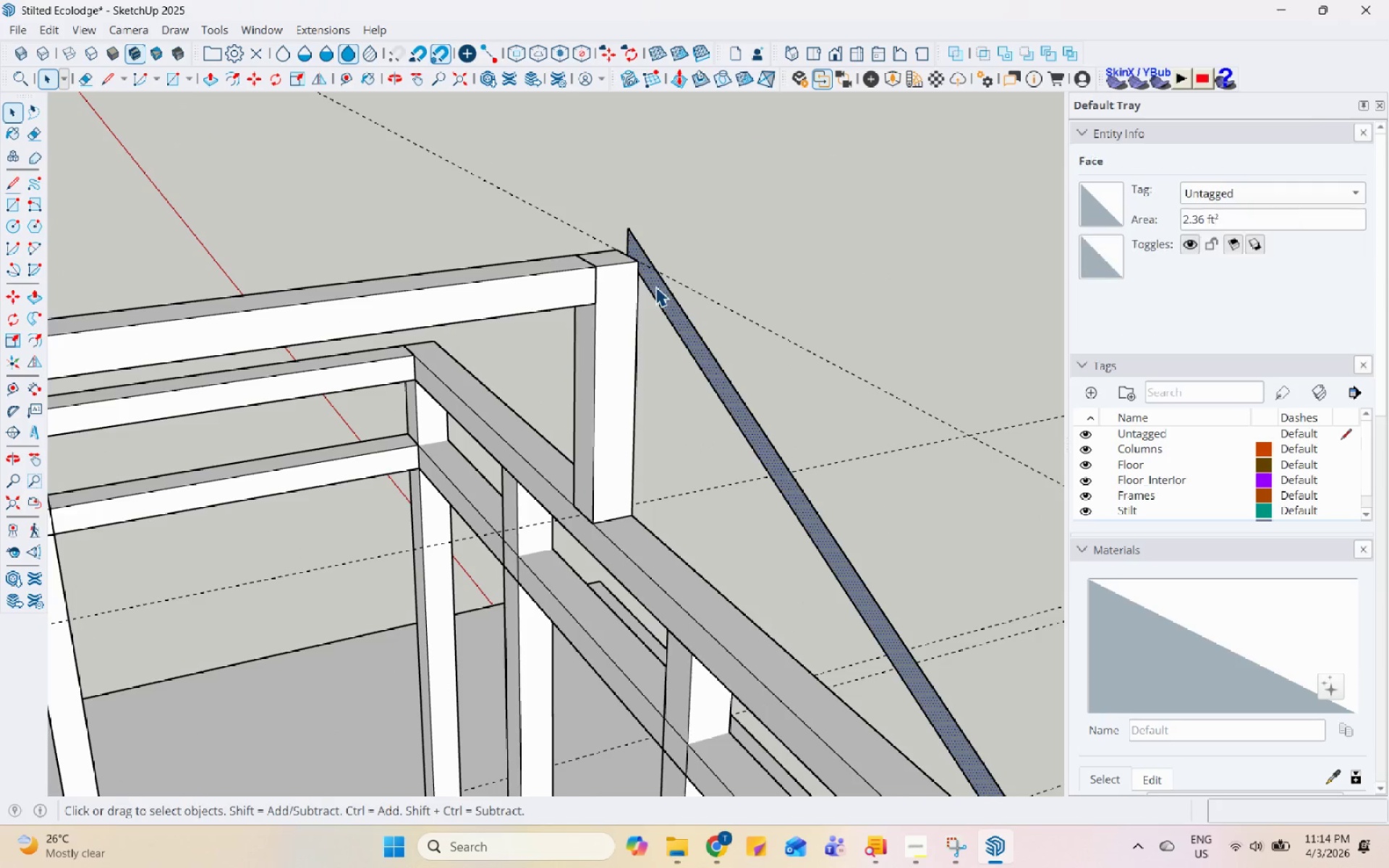 
key(P)
 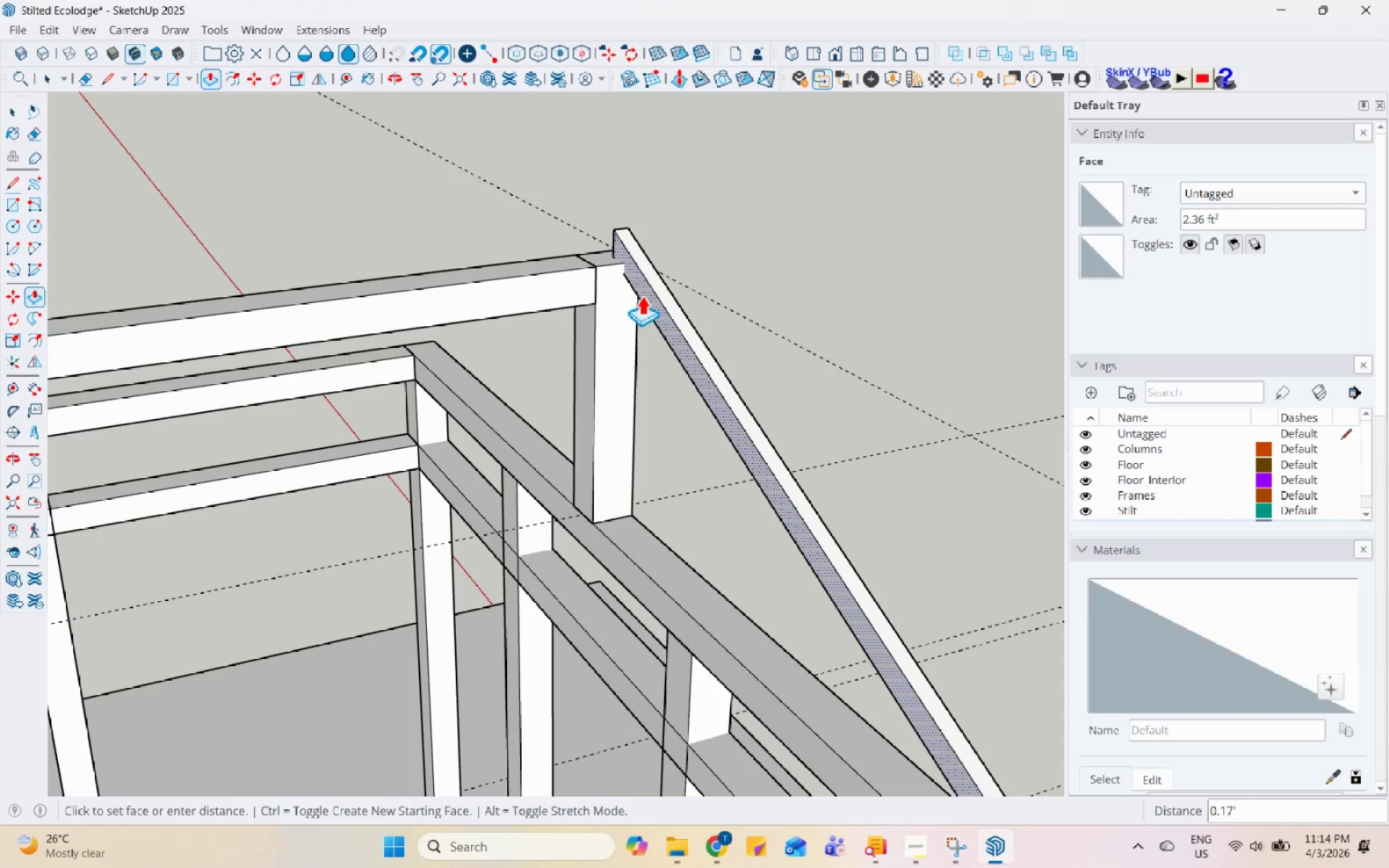 
key(Numpad0)
 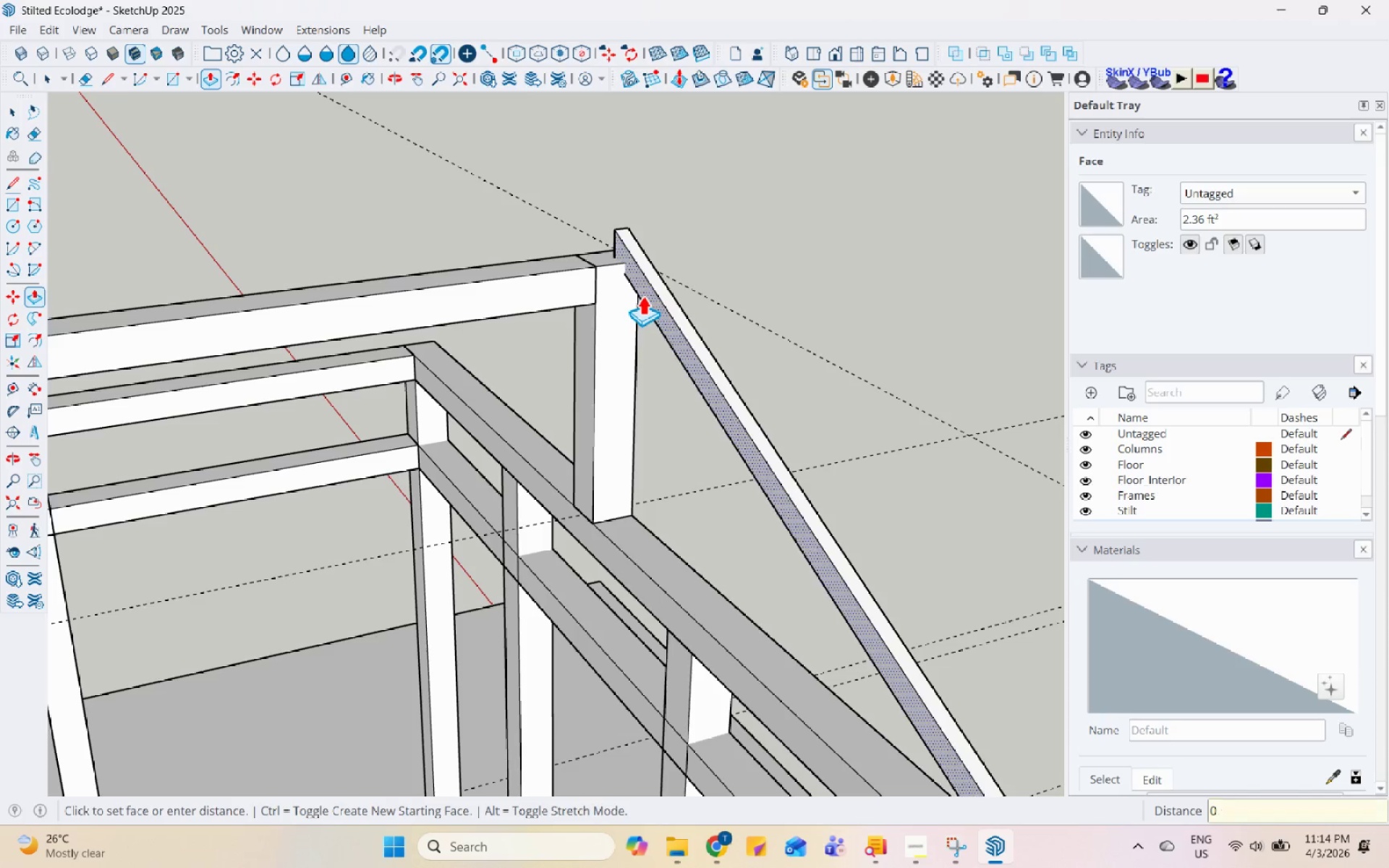 
key(NumpadDecimal)
 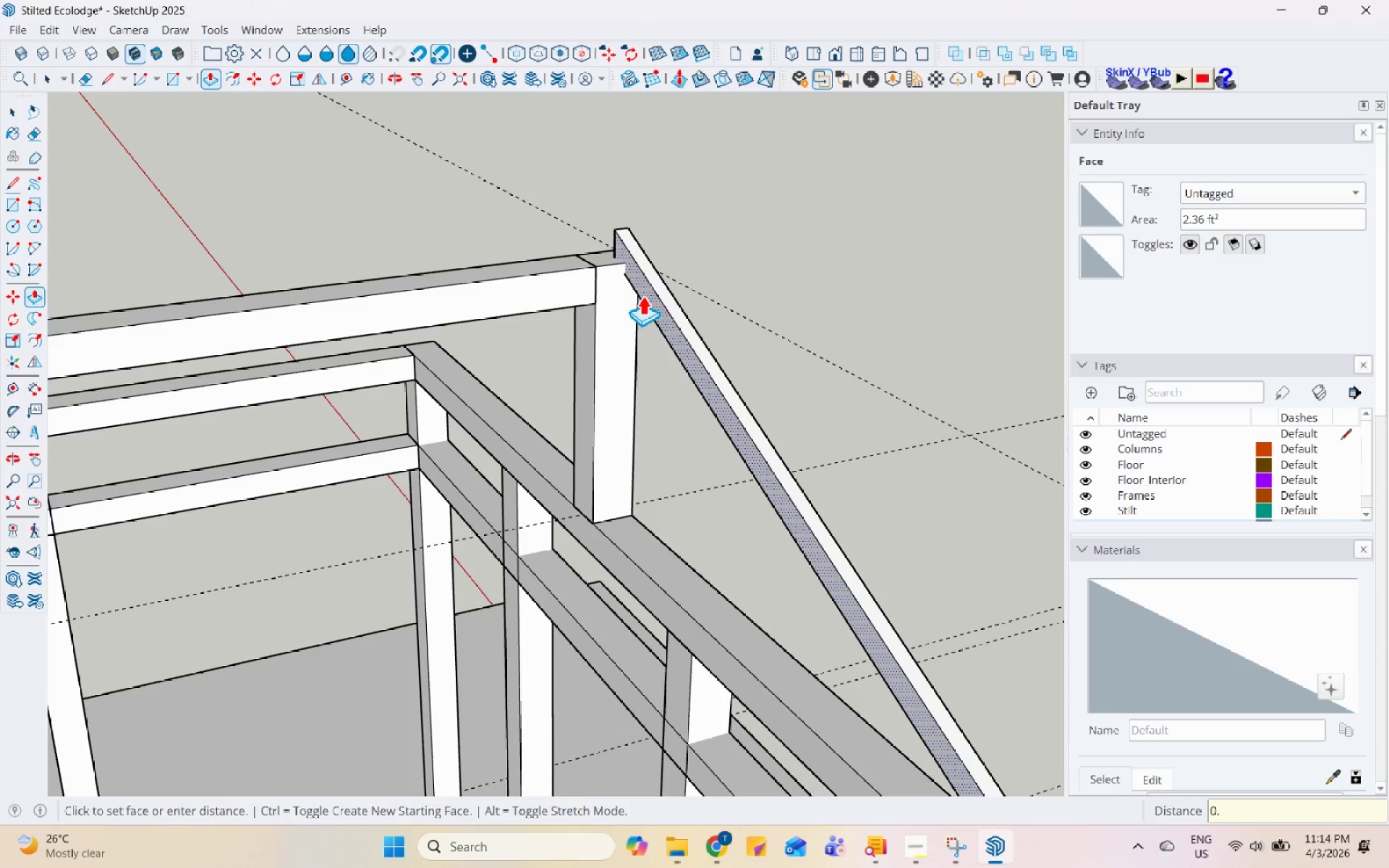 
key(Numpad3)
 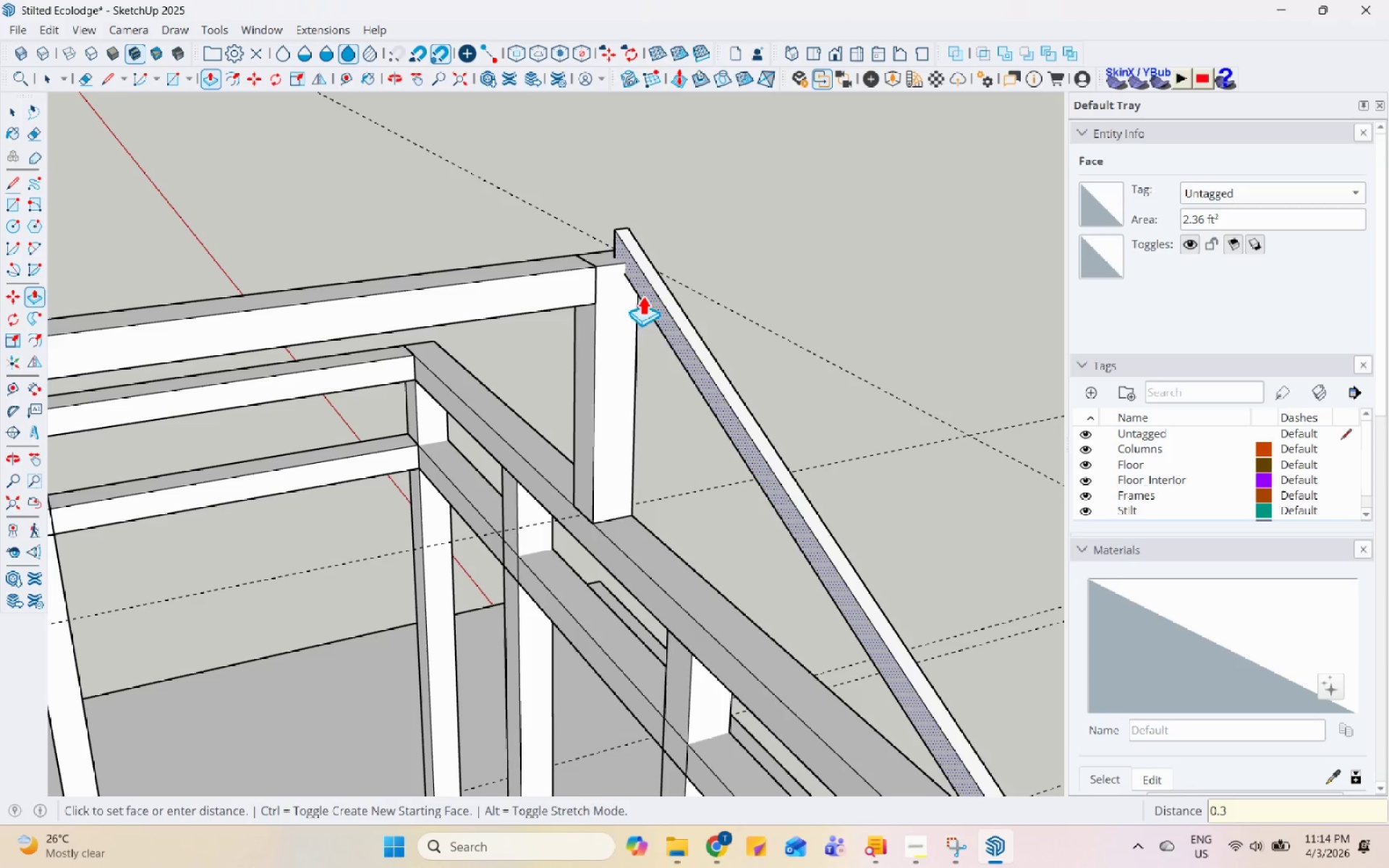 
key(Enter)
 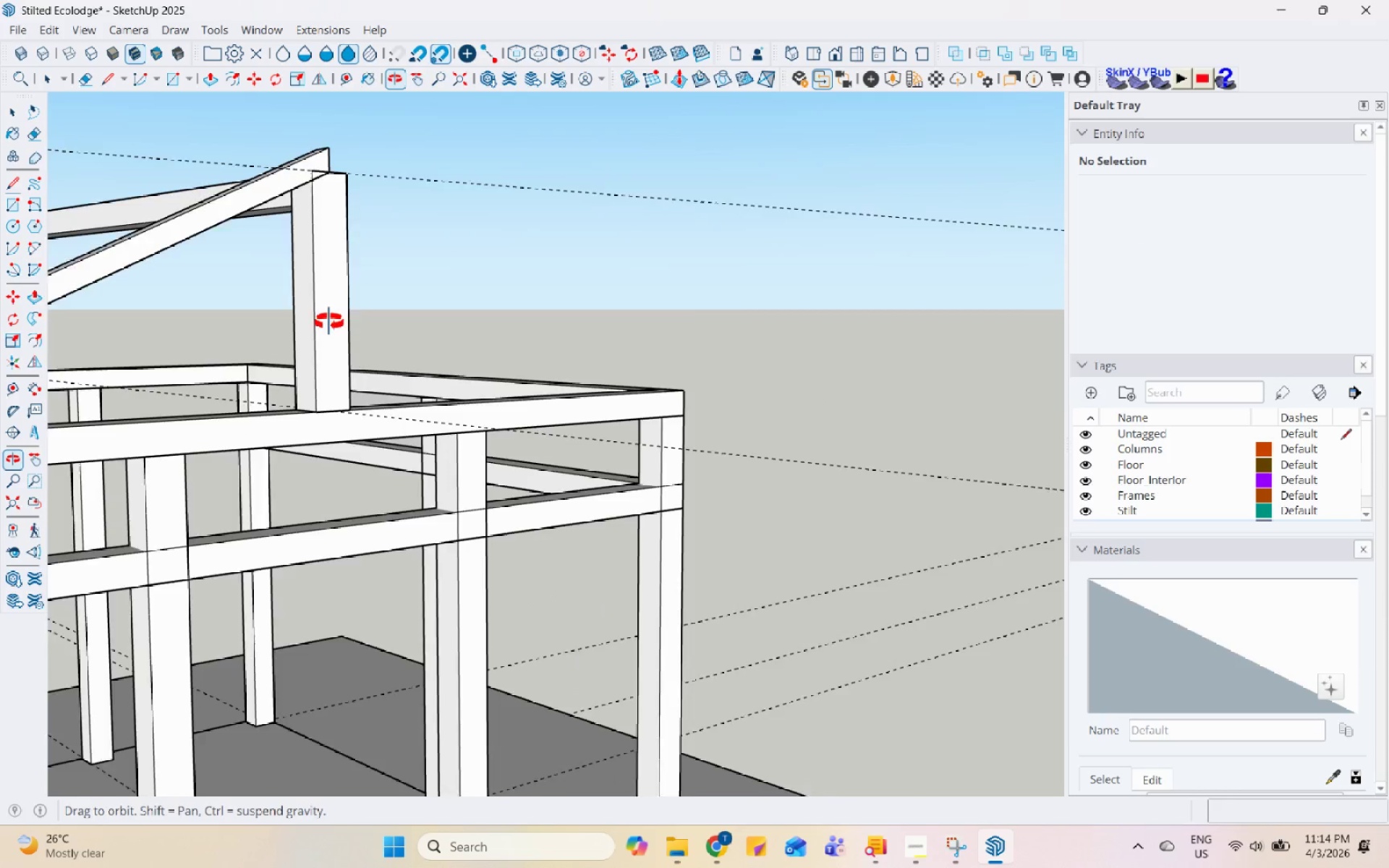 
scroll: coordinate [526, 336], scroll_direction: down, amount: 5.0
 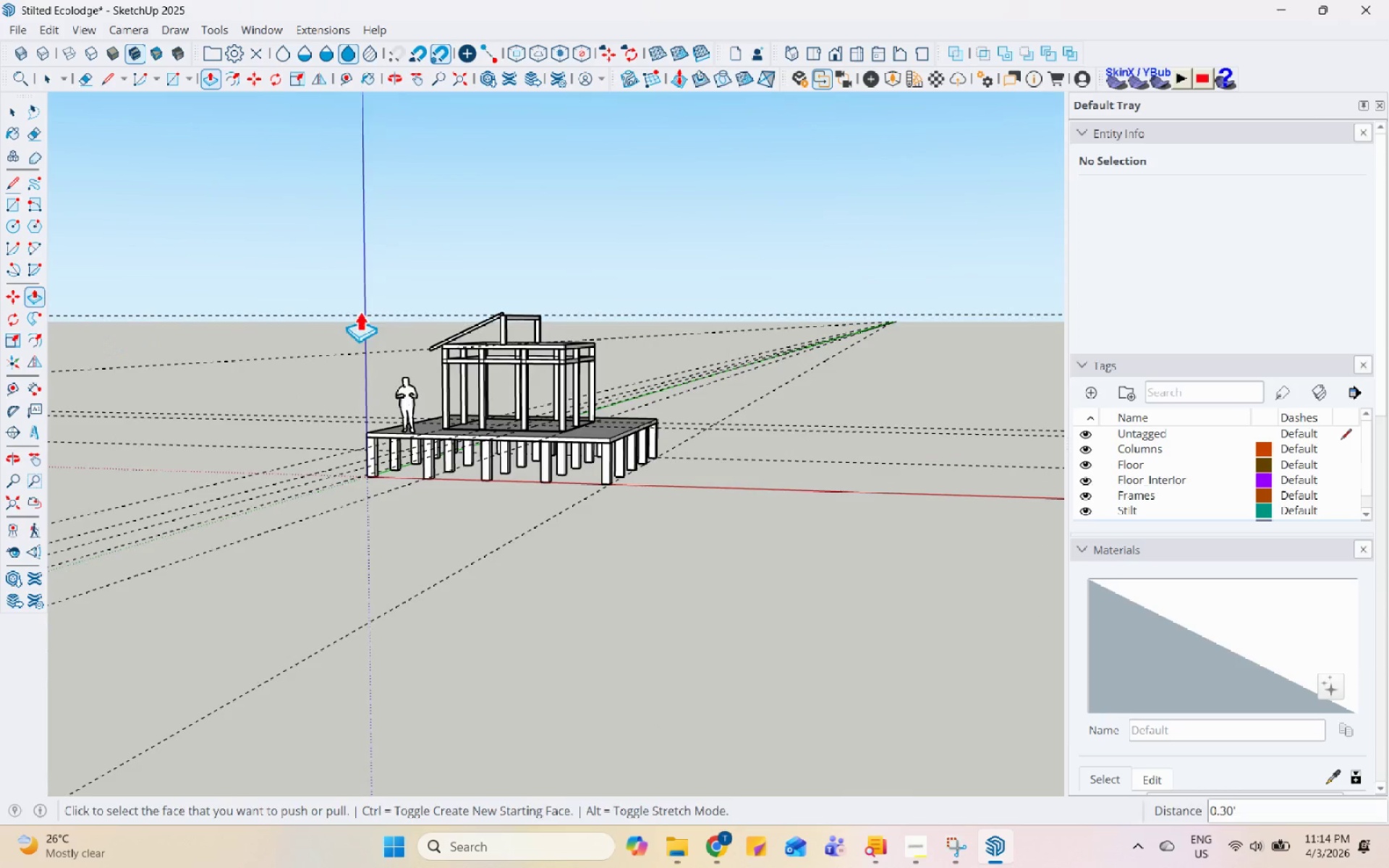 
key(Space)
 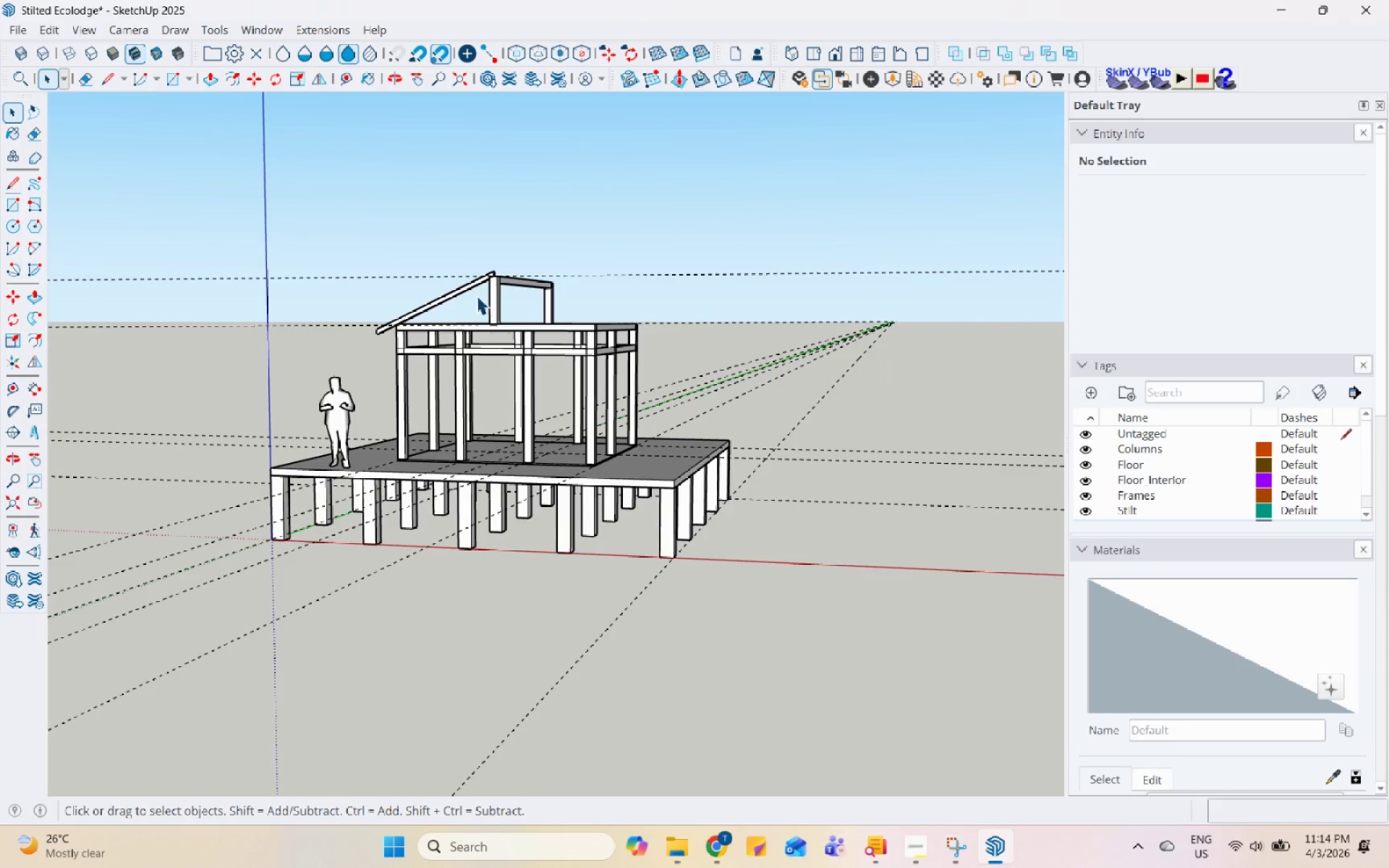 
scroll: coordinate [475, 294], scroll_direction: up, amount: 5.0
 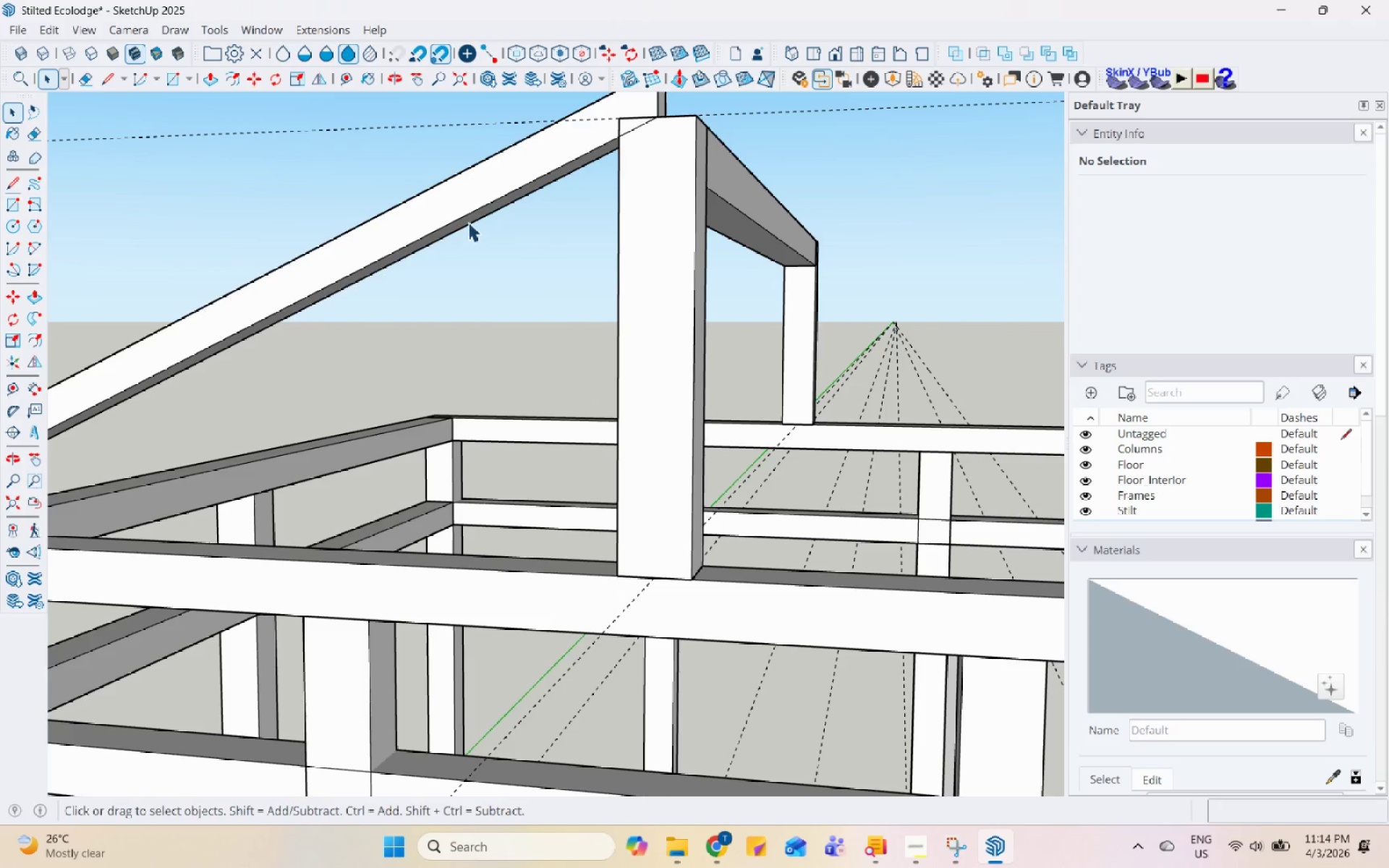 
double_click([468, 222])
 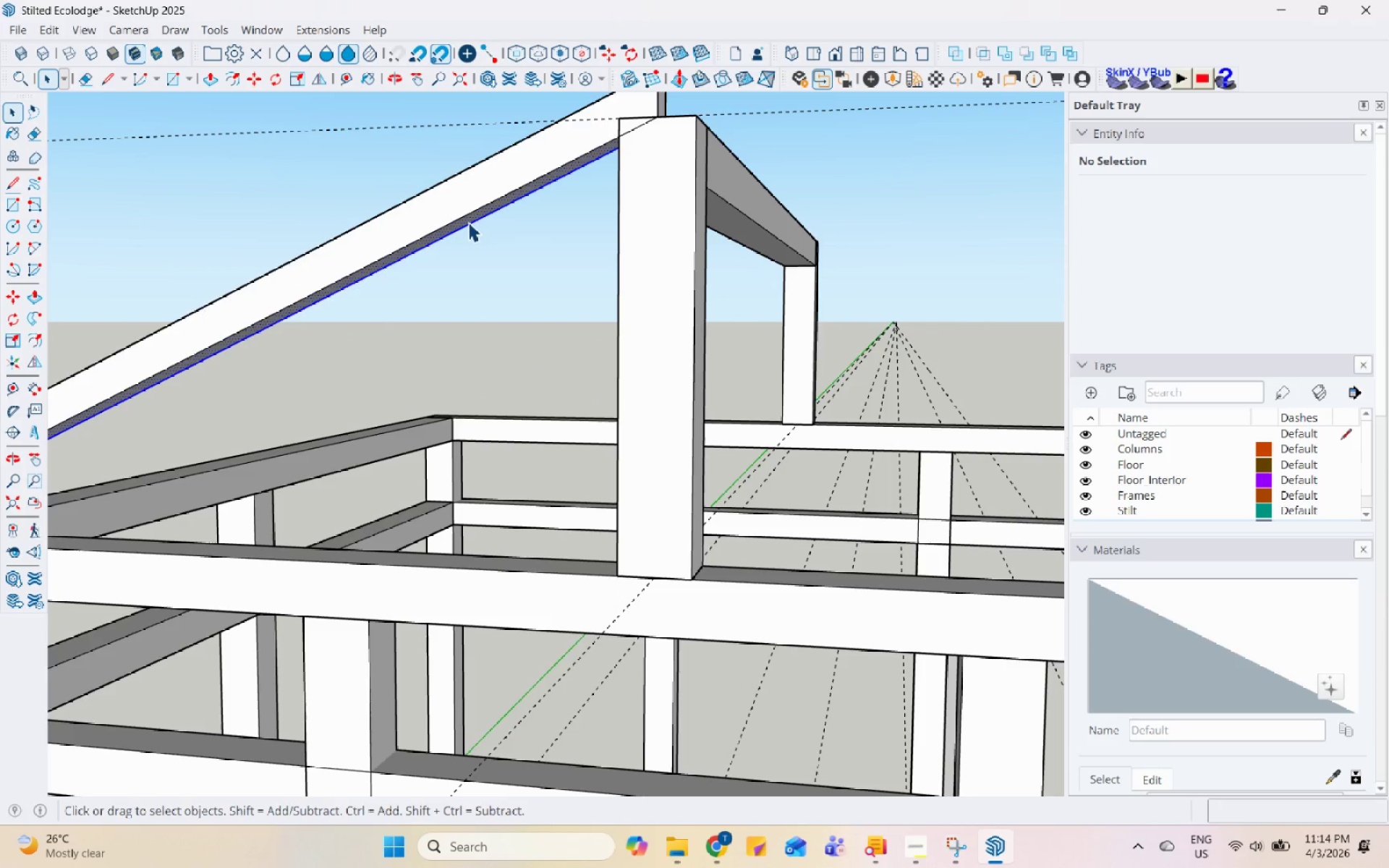 
triple_click([468, 222])
 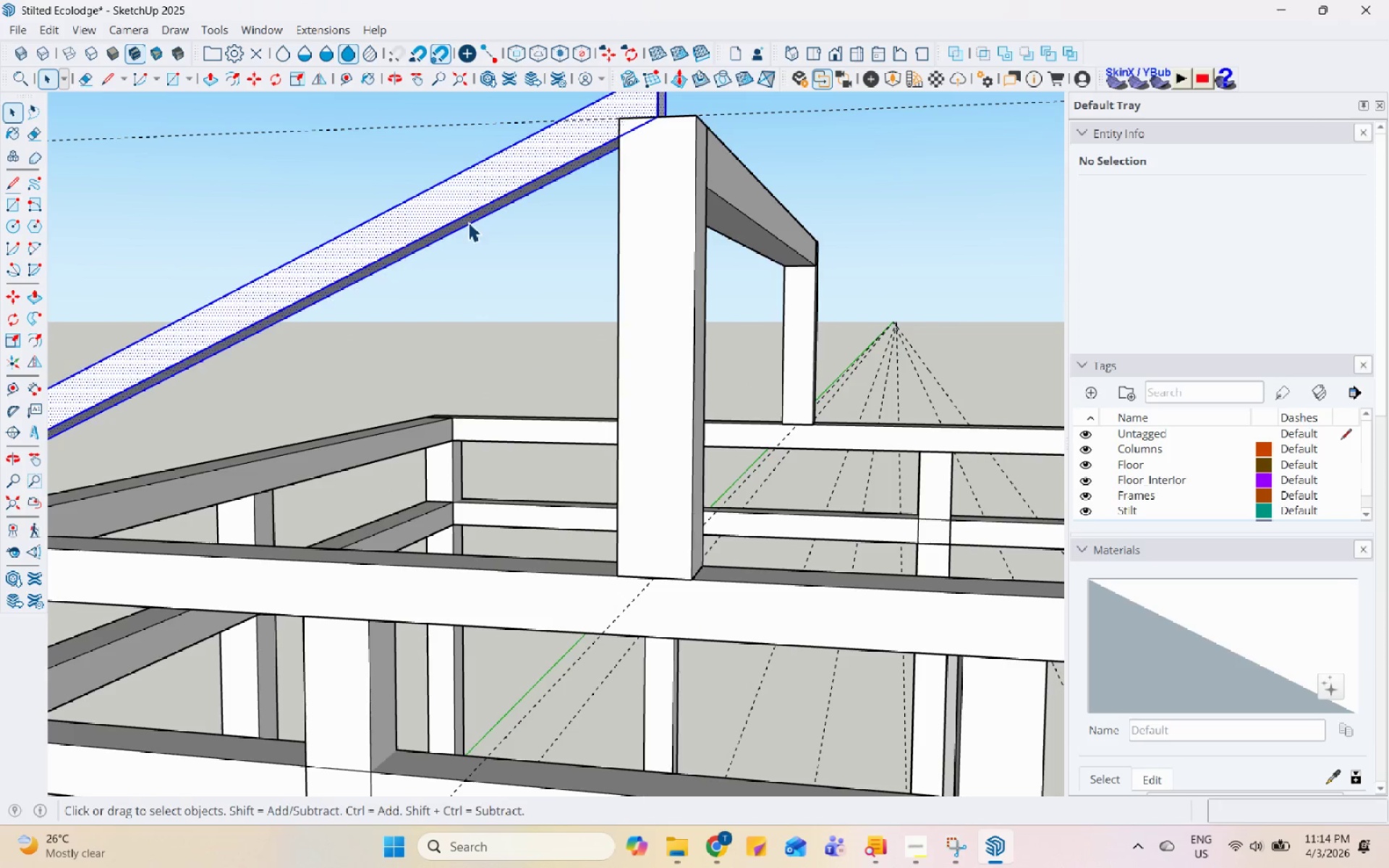 
right_click([468, 222])
 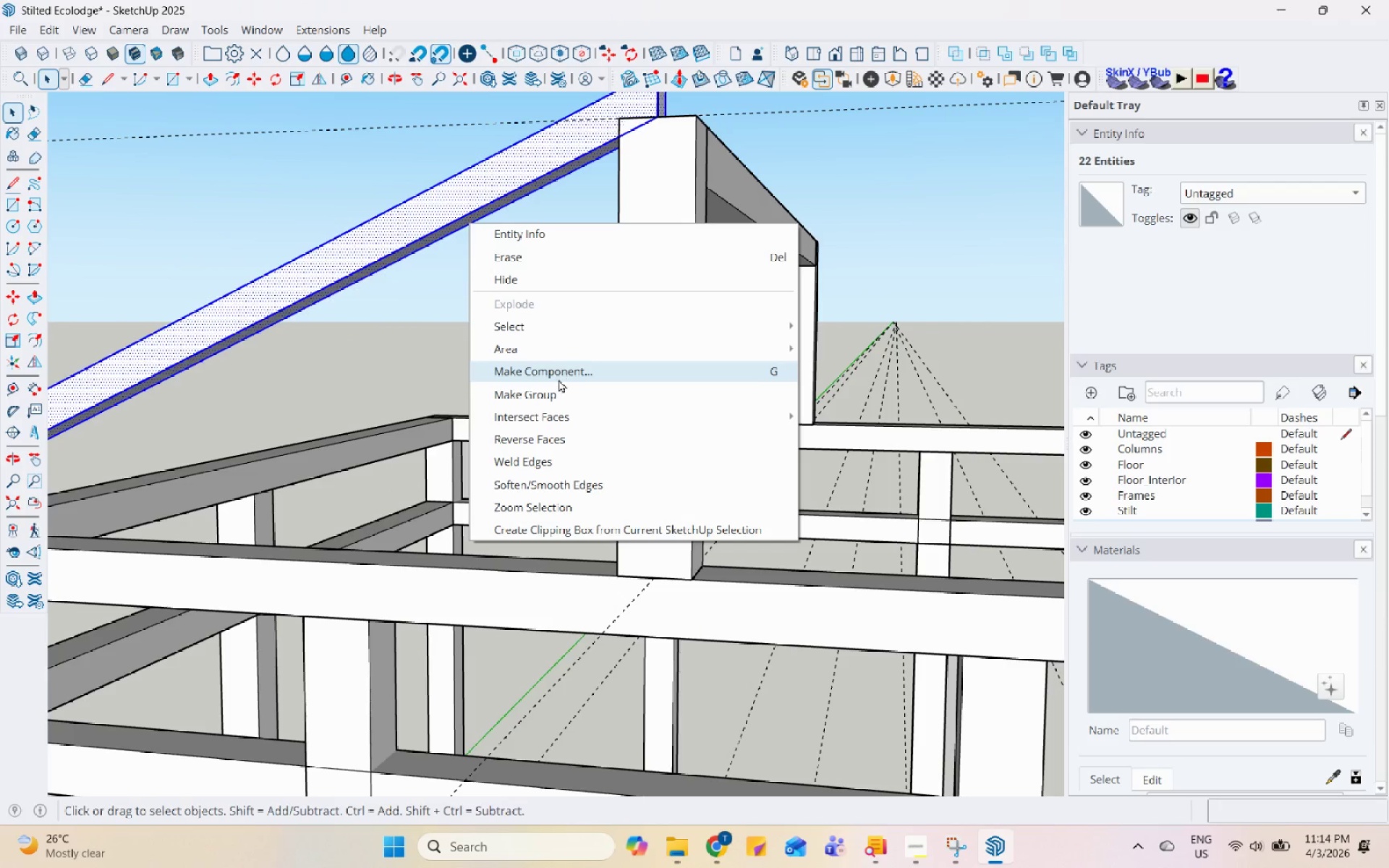 
left_click([558, 386])
 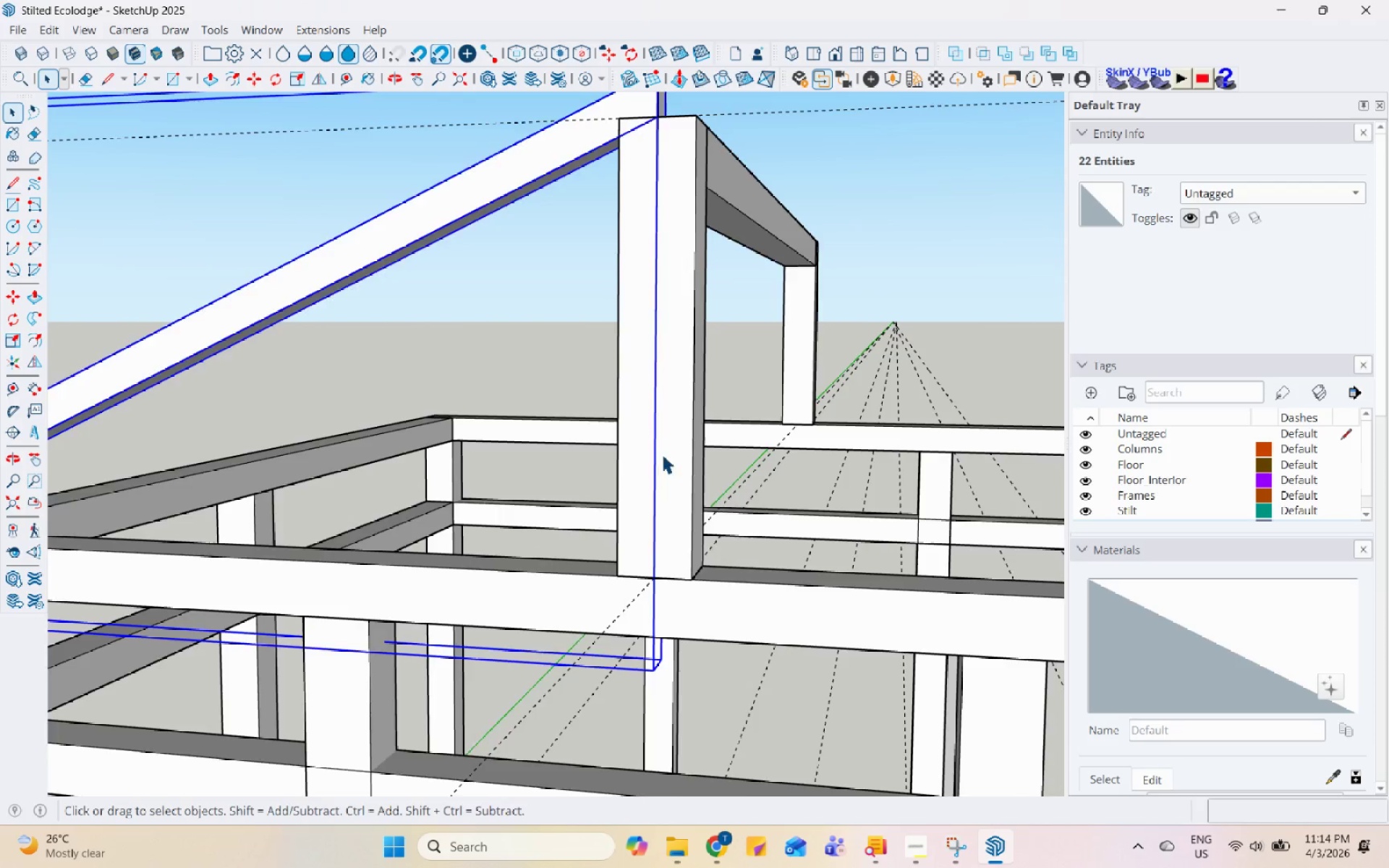 
scroll: coordinate [715, 502], scroll_direction: down, amount: 3.0
 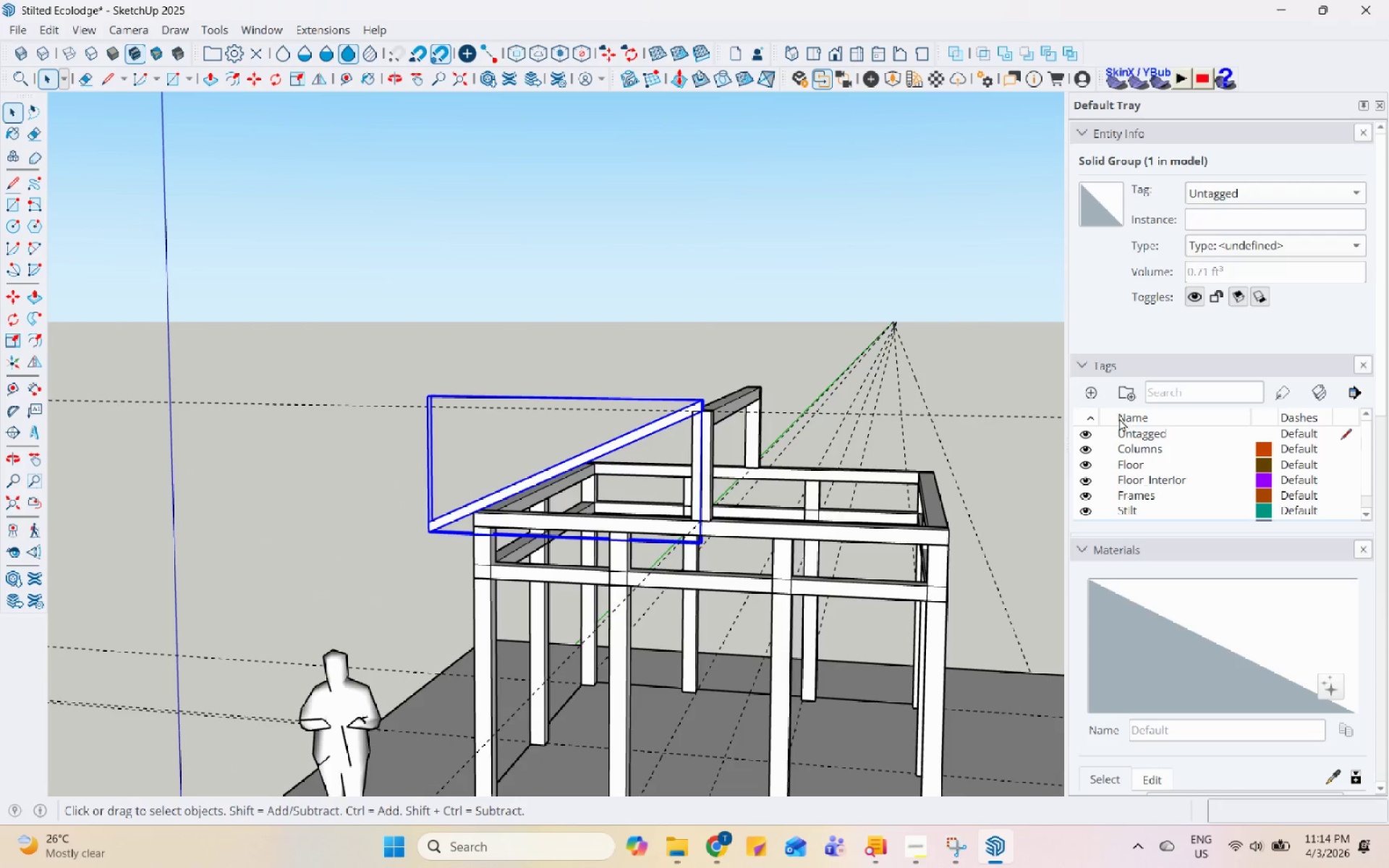 
left_click([1084, 388])
 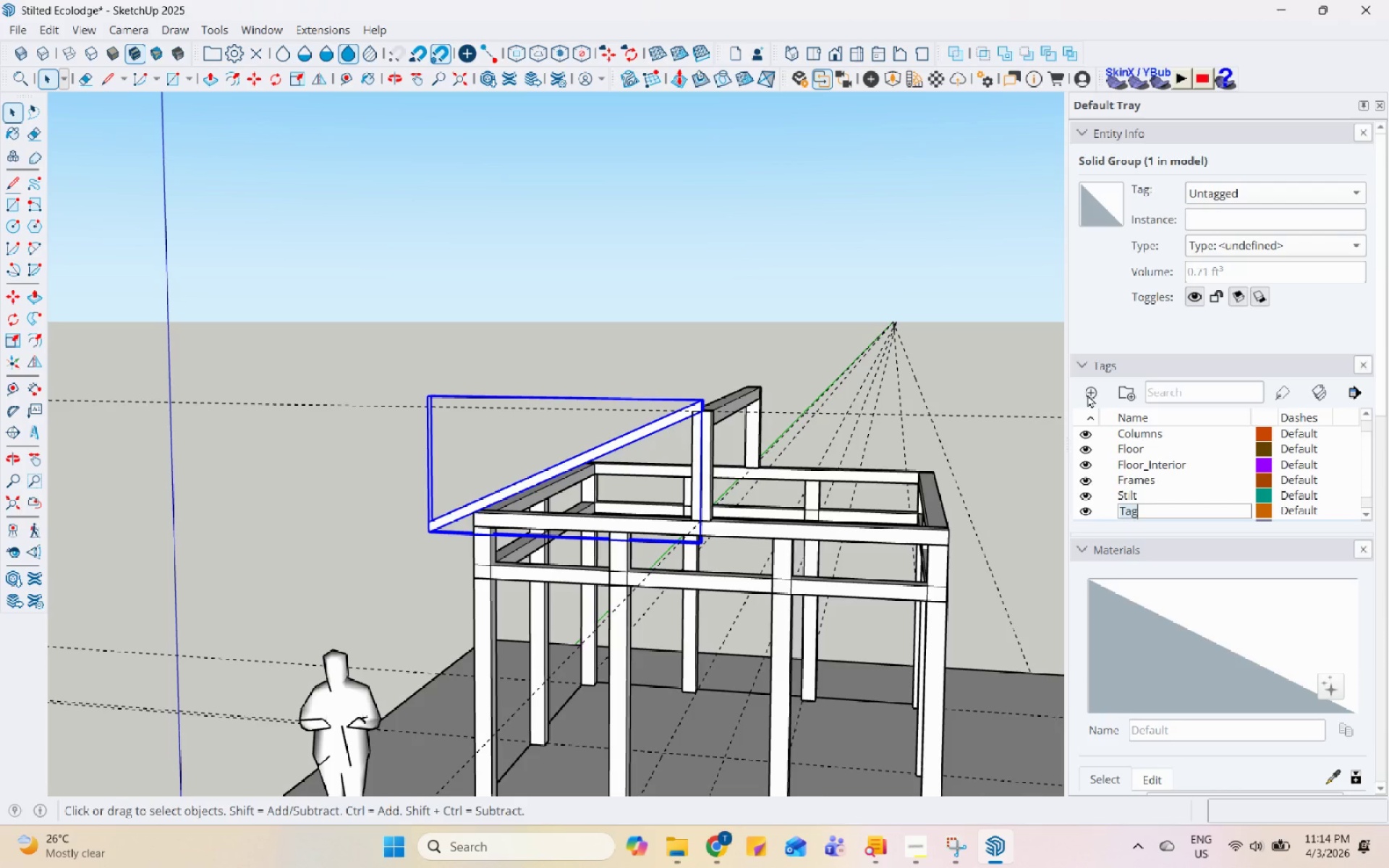 
type(Roof-)
key(Backspace)
type(_Frames)
 